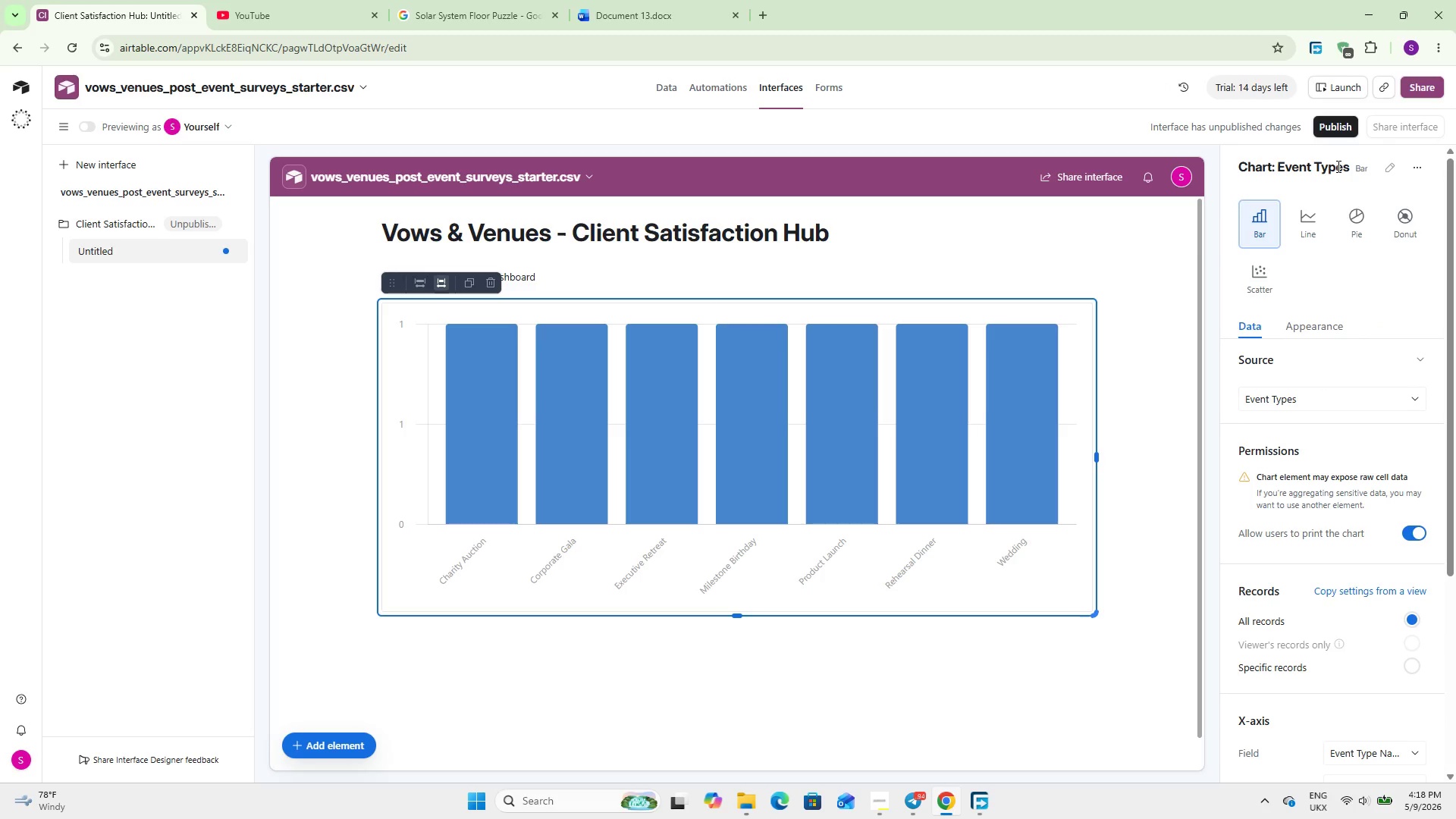 
double_click([1337, 166])
 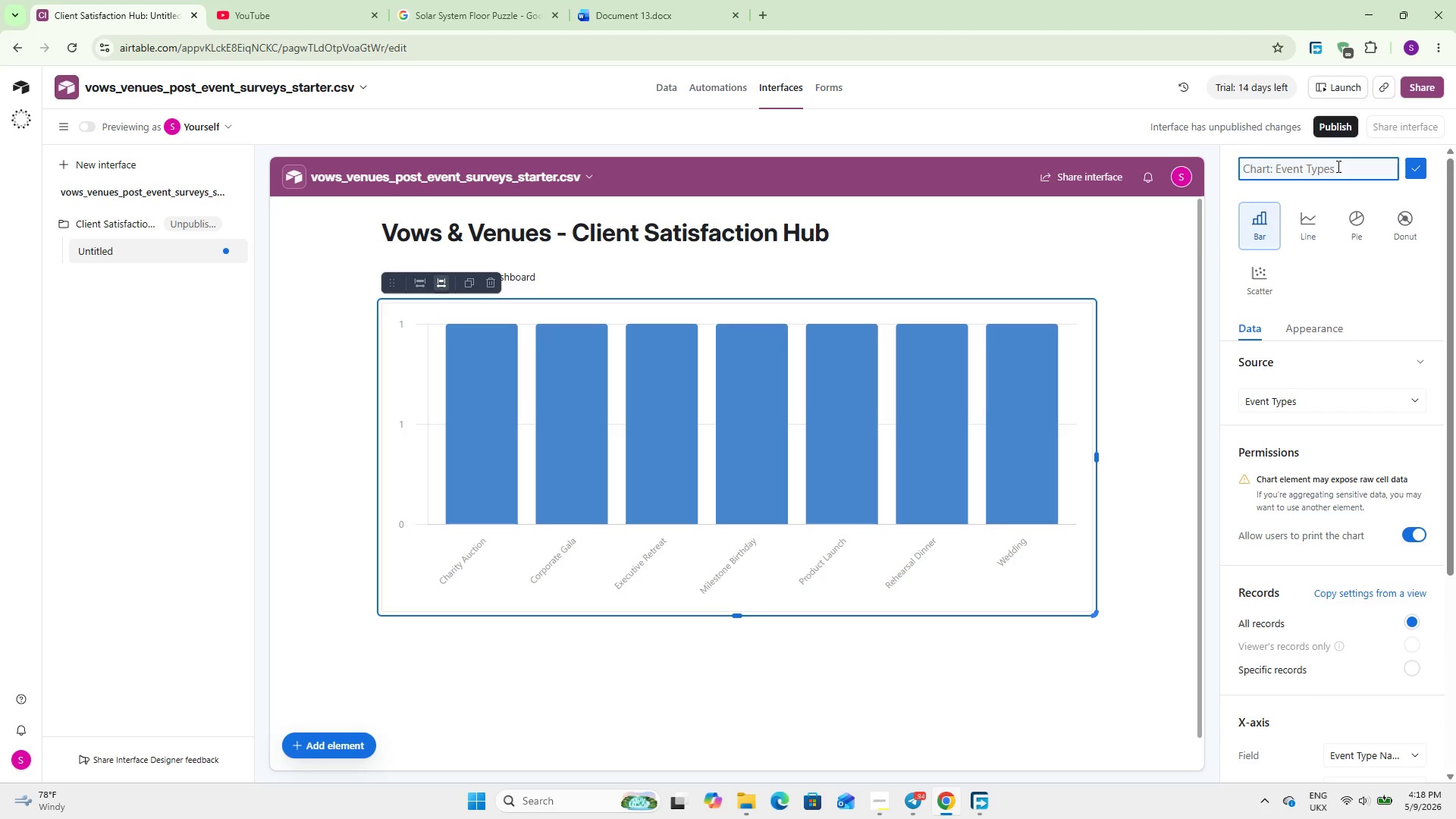 
type(NPs )
key(Backspace)
key(Backspace)
key(Backspace)
type(ps Score by event tyoe)
key(Backspace)
type(p)
key(Backspace)
key(Backspace)
type(pe)
 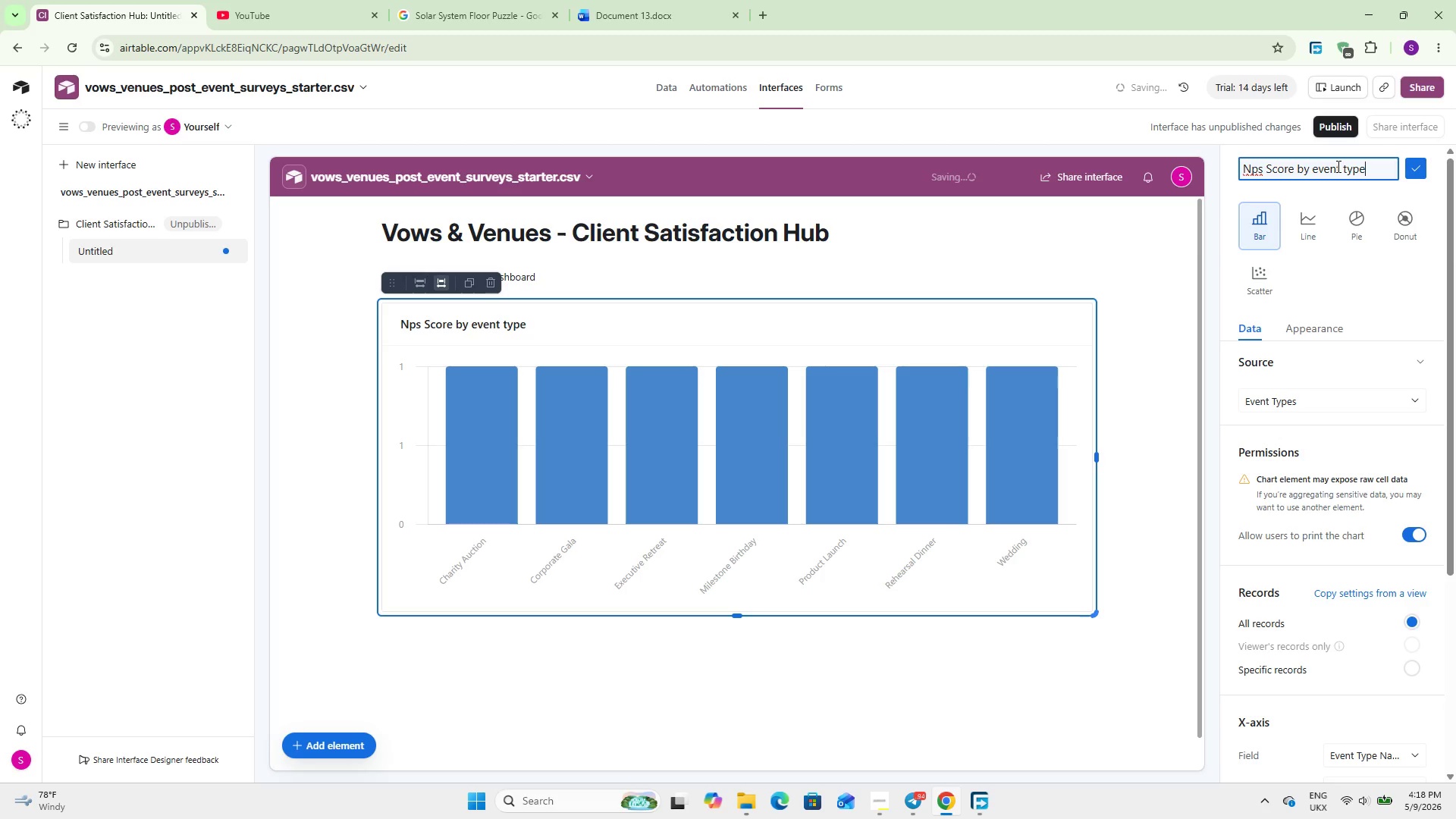 
left_click([1017, 364])
 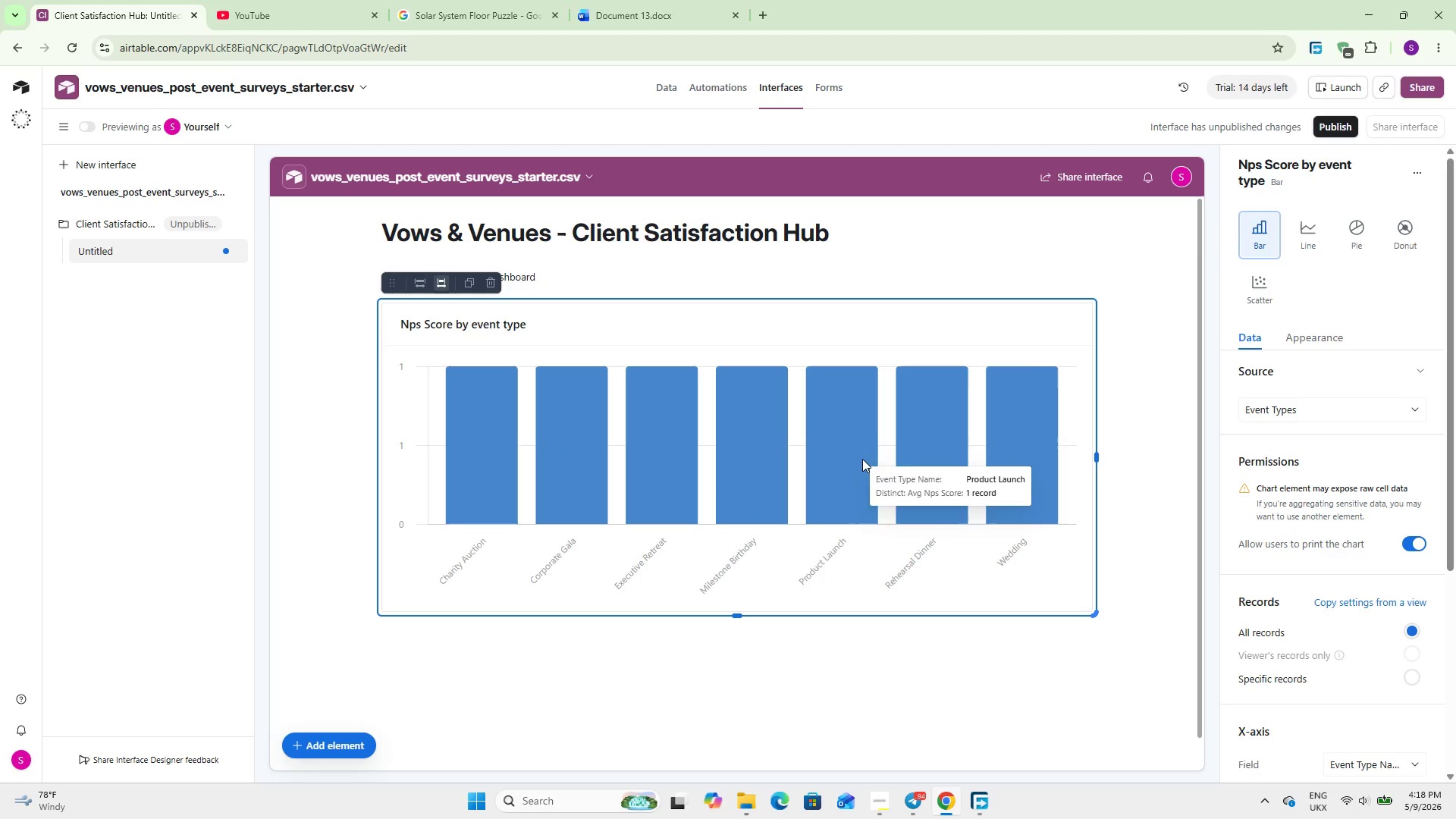 
scroll: coordinate [1336, 591], scroll_direction: down, amount: 6.0
 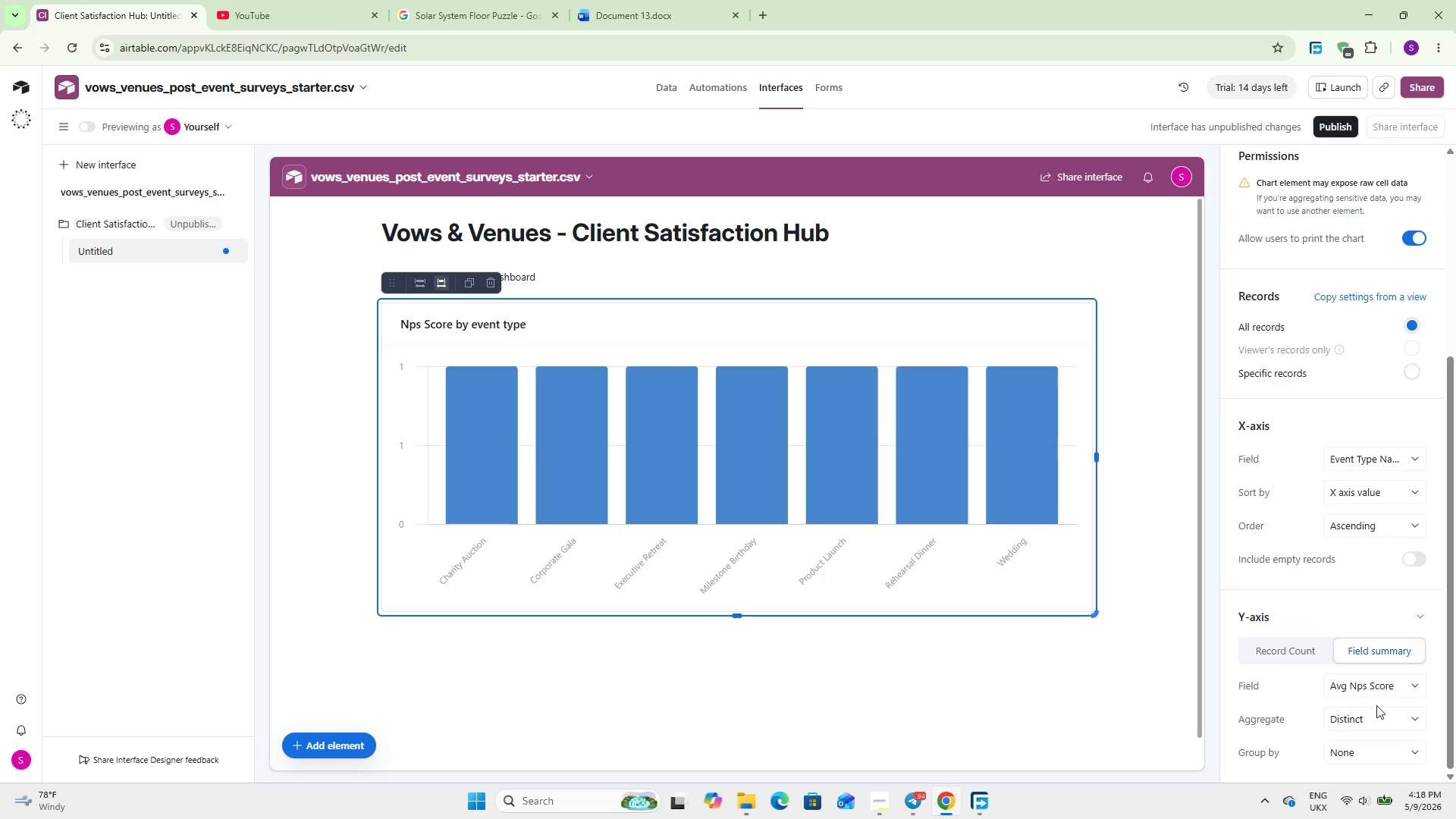 
left_click([1366, 718])
 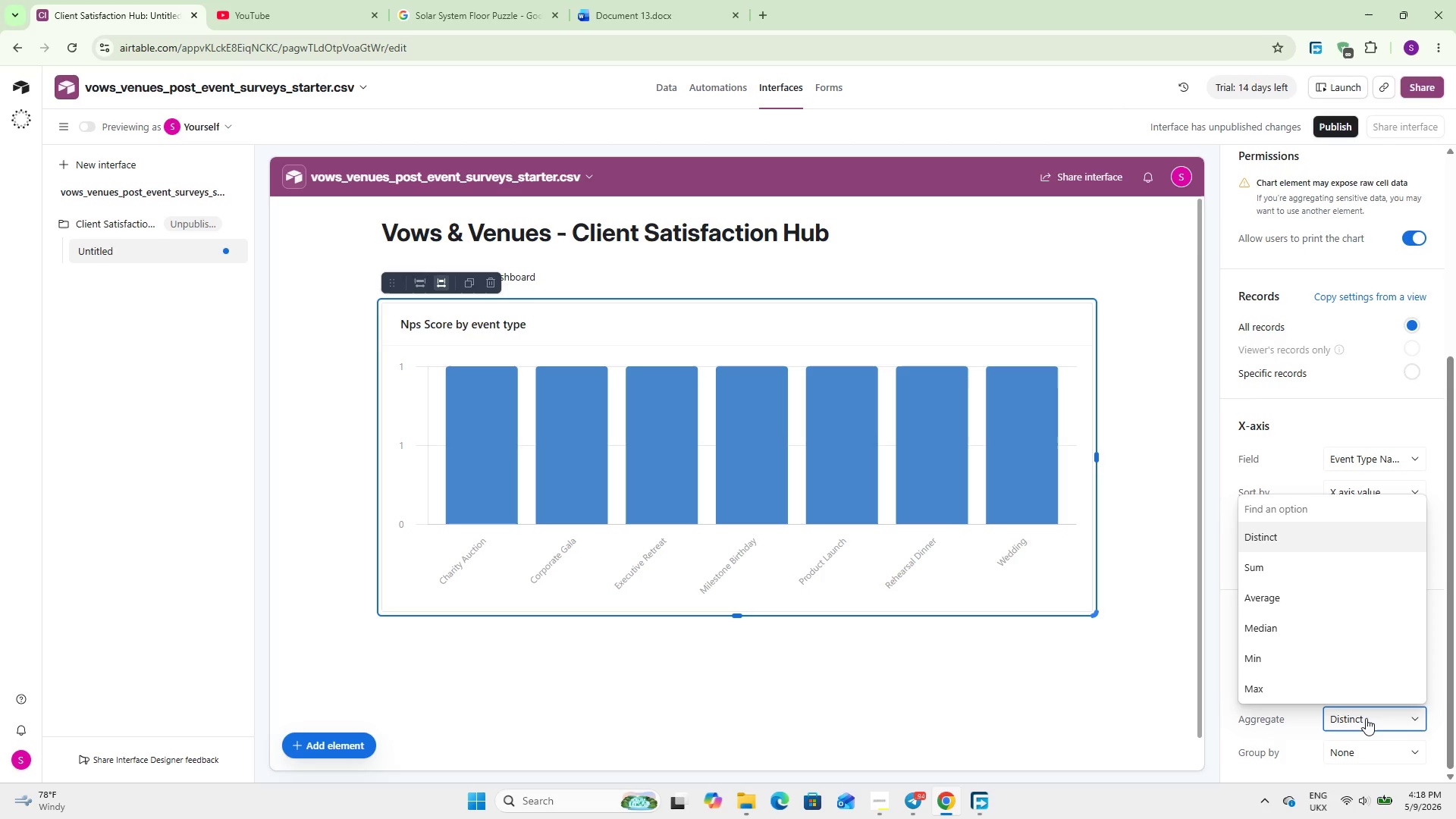 
wait(5.56)
 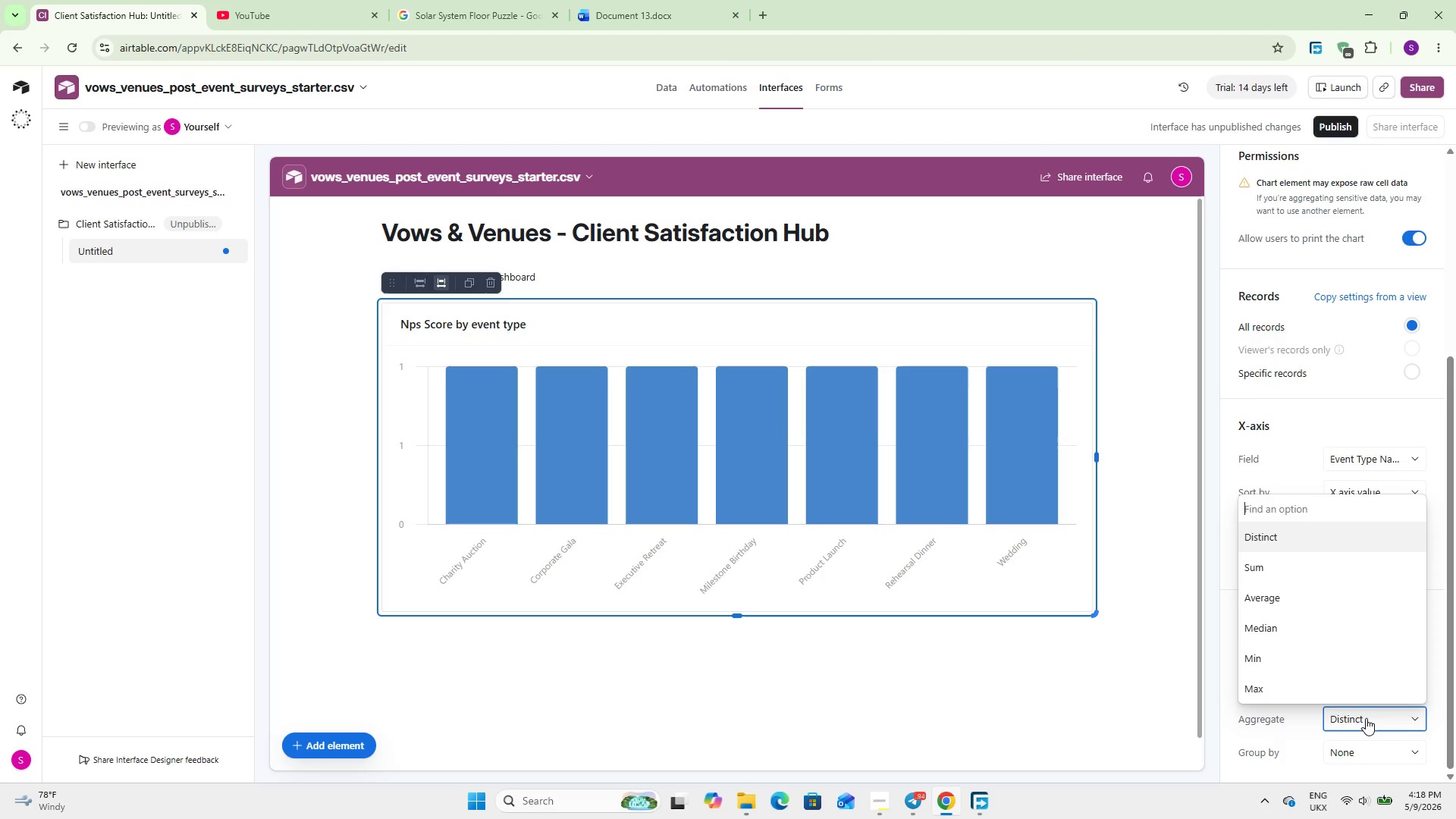 
double_click([1366, 717])
 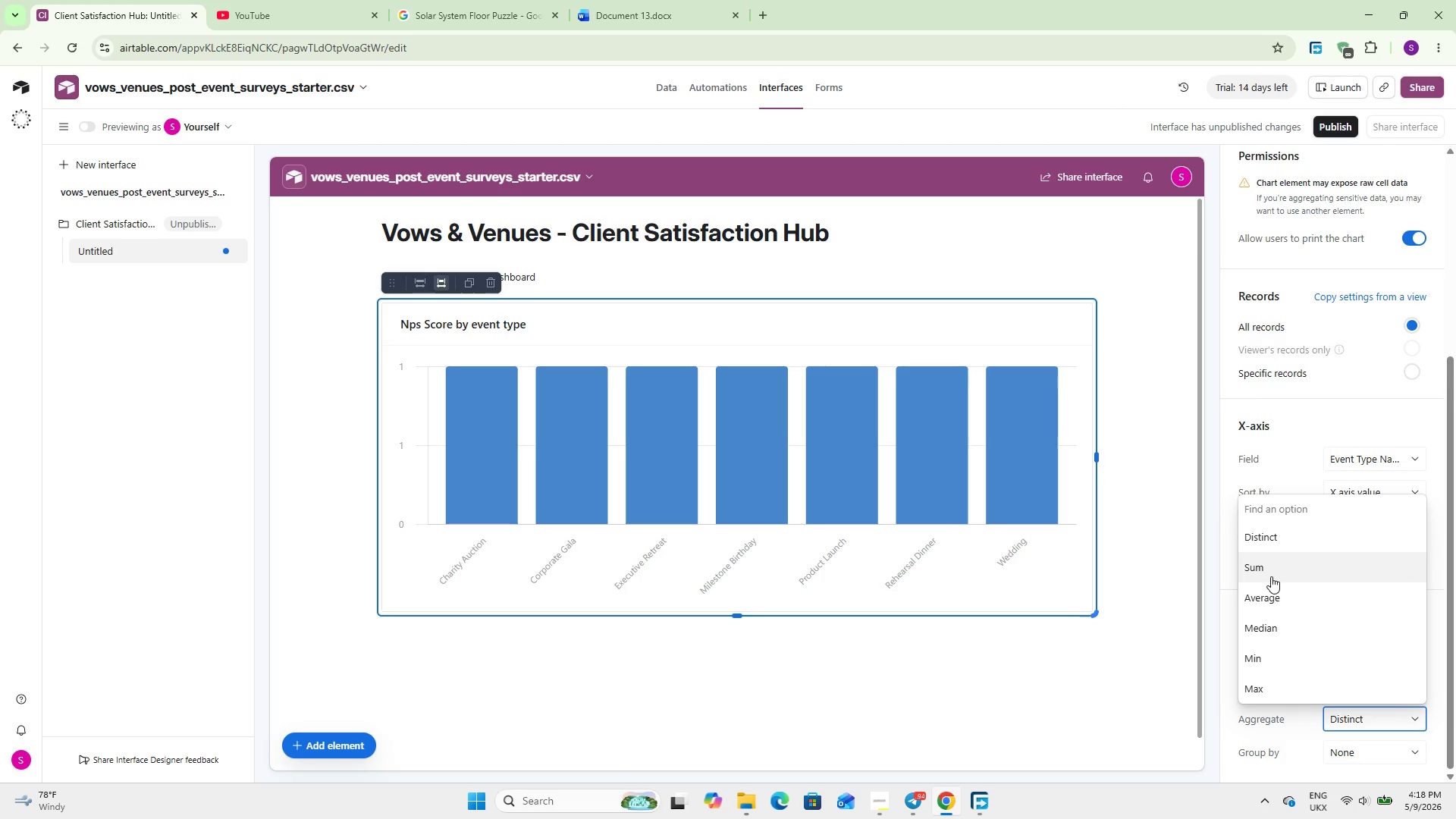 
left_click([1276, 592])
 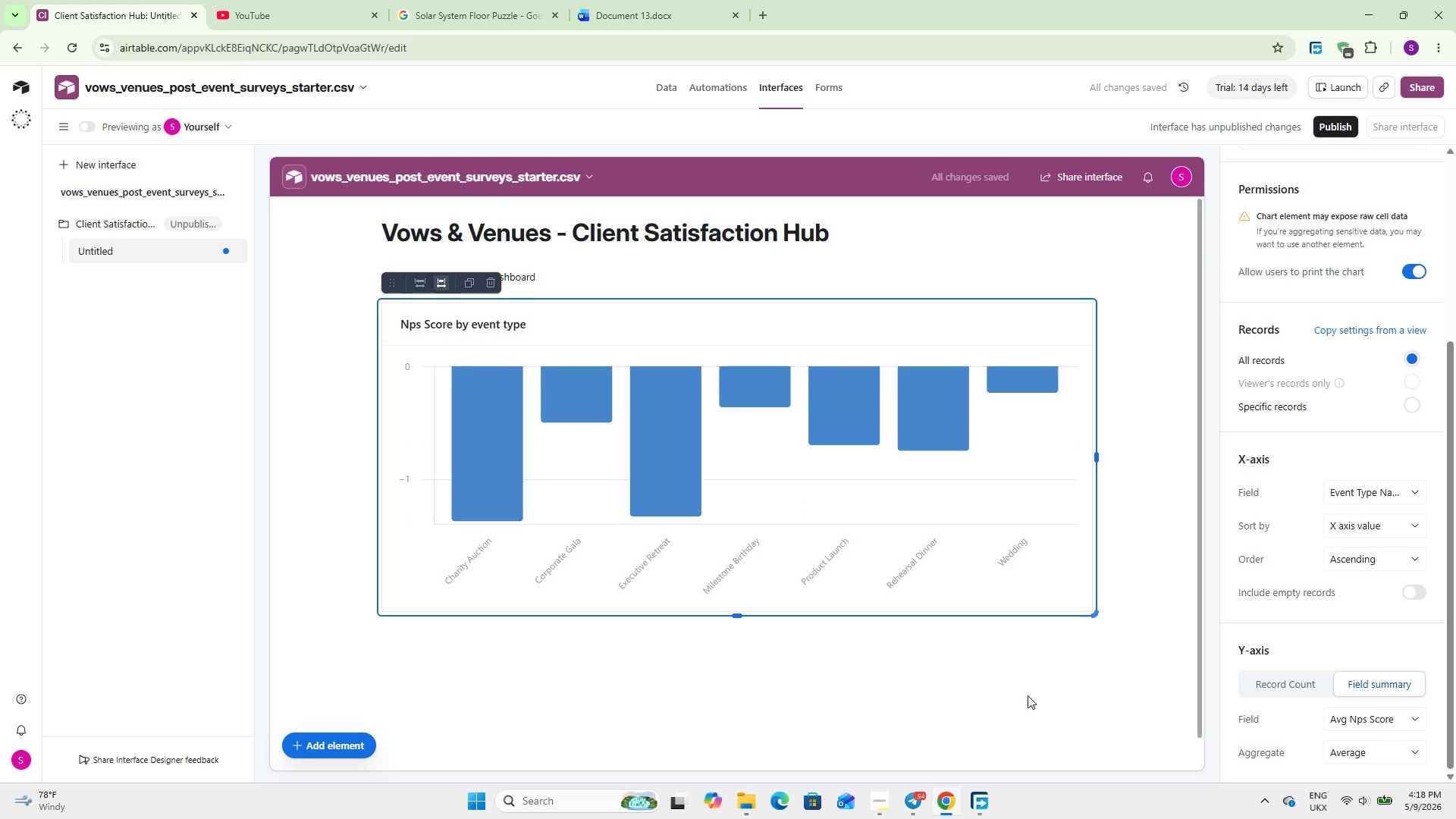 
left_click([1071, 647])
 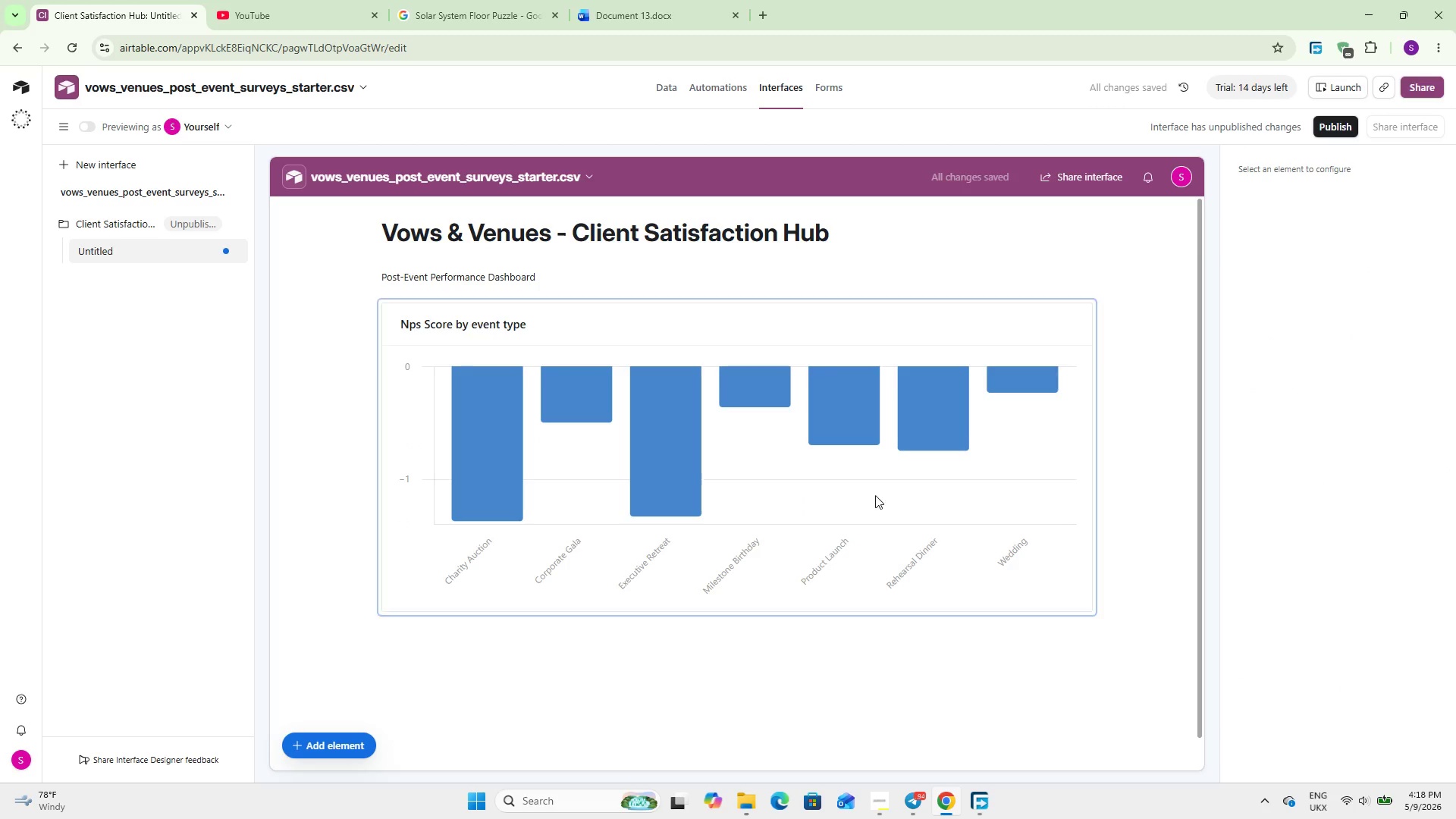 
left_click([850, 470])
 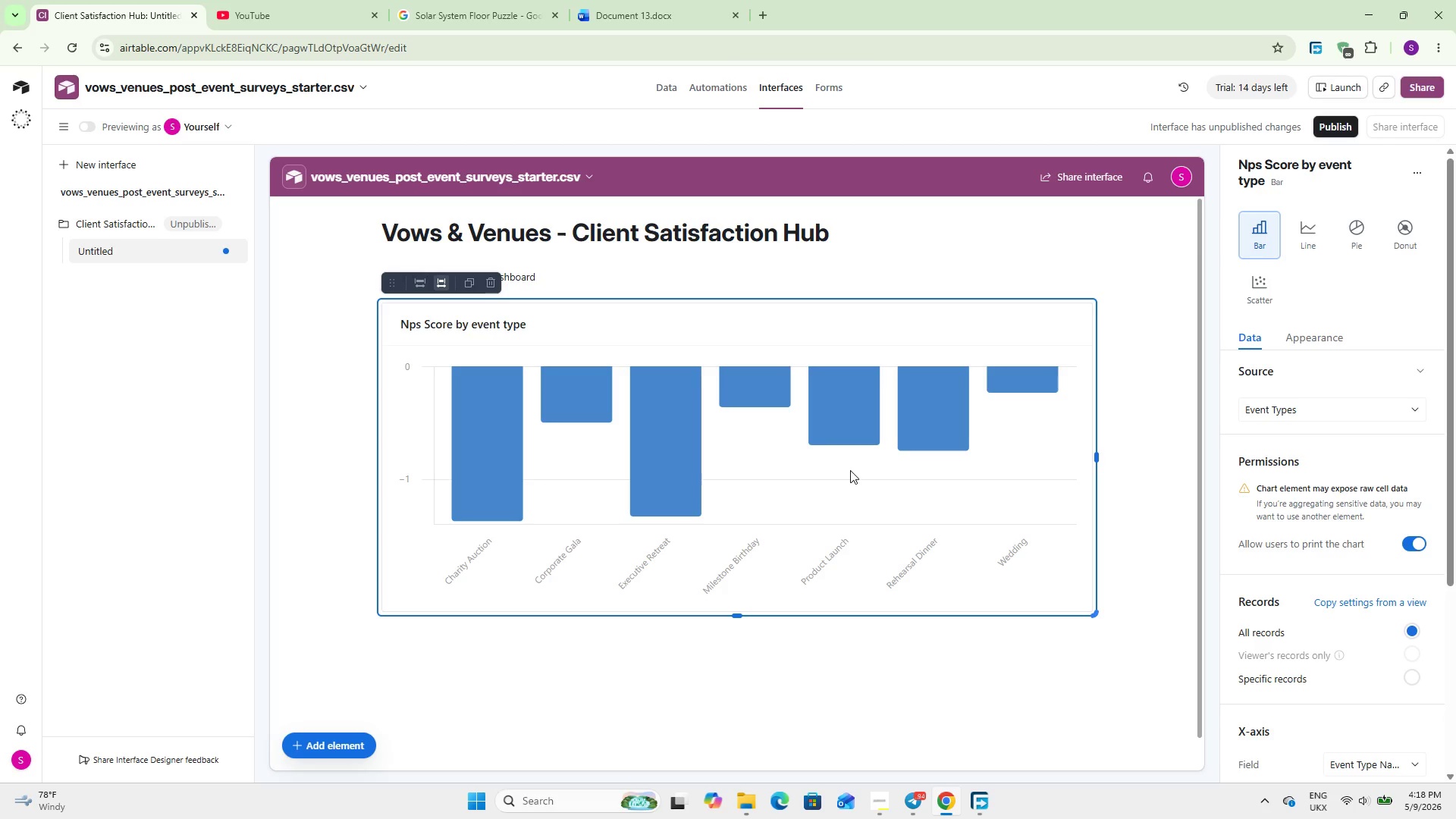 
wait(12.62)
 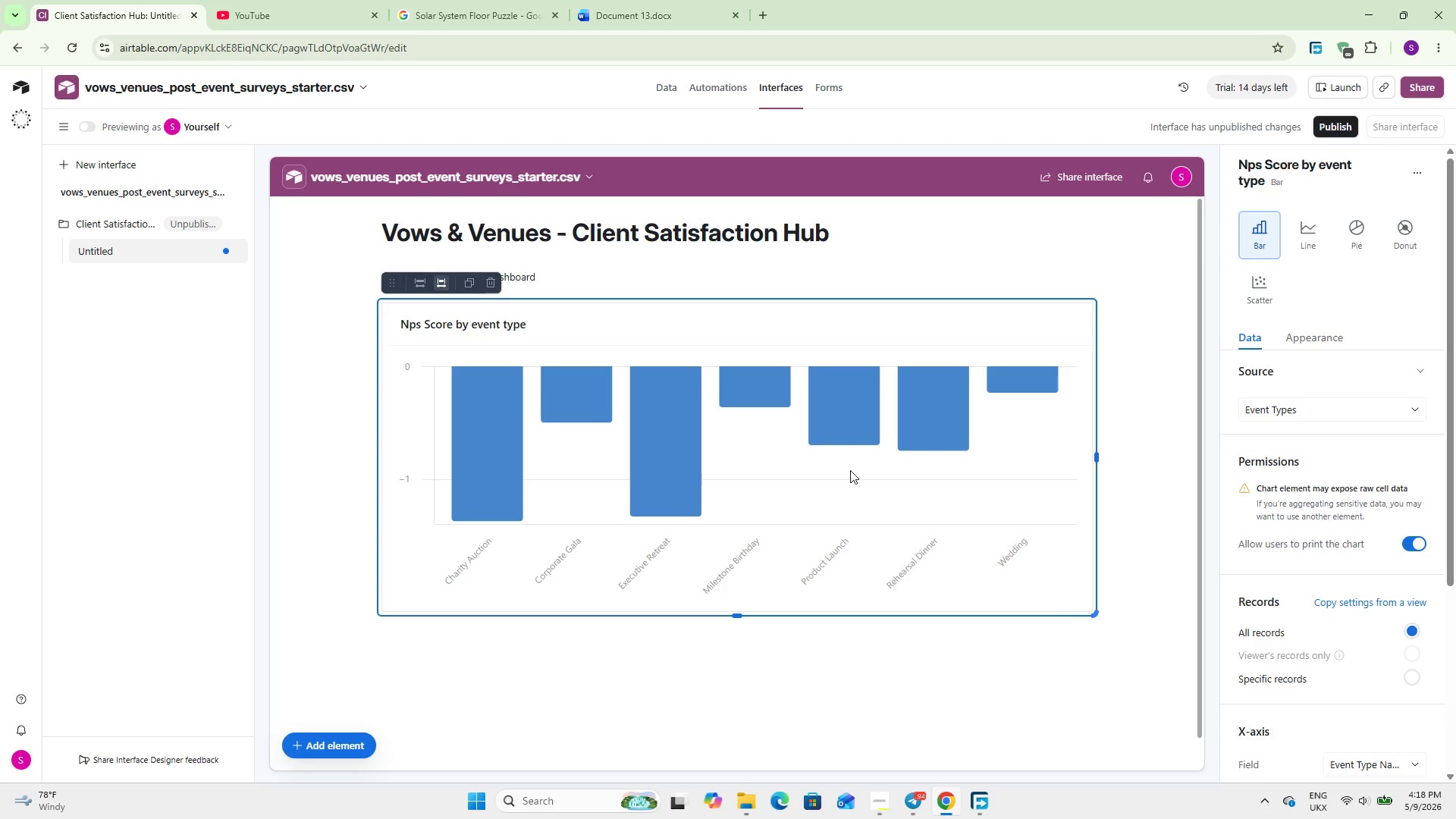 
scroll: coordinate [850, 470], scroll_direction: down, amount: 5.0
 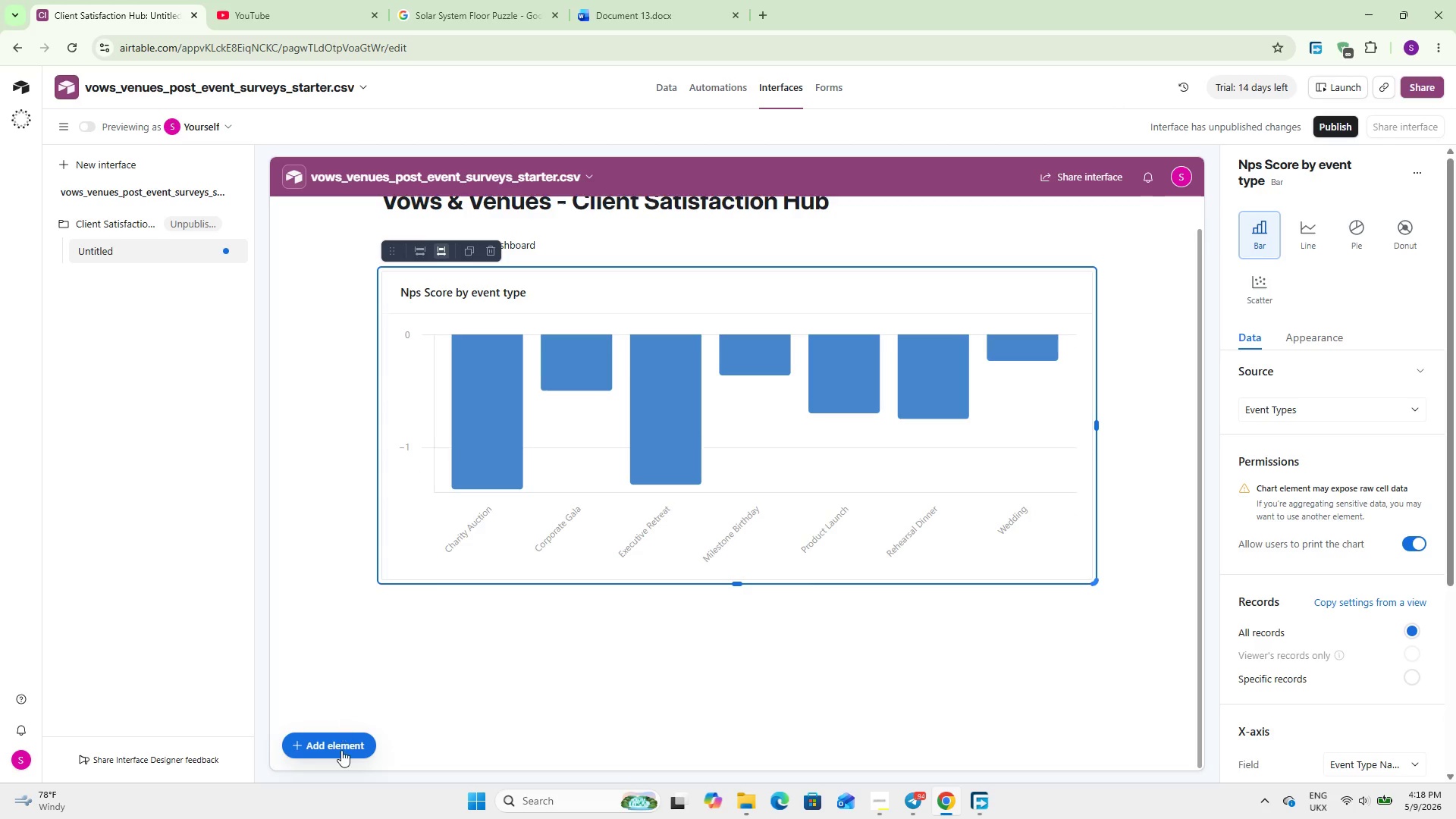 
left_click([341, 750])
 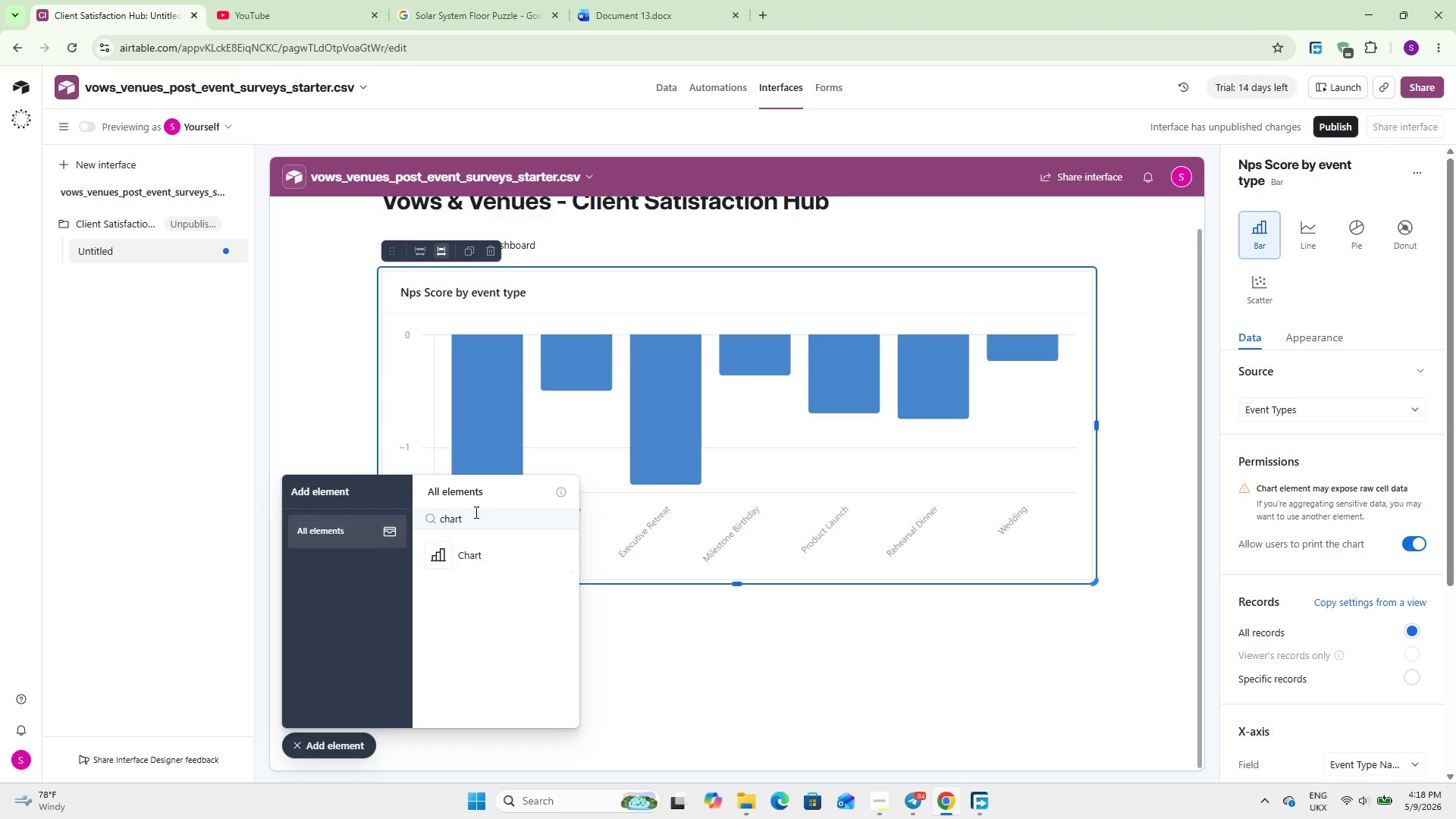 
double_click([473, 509])
 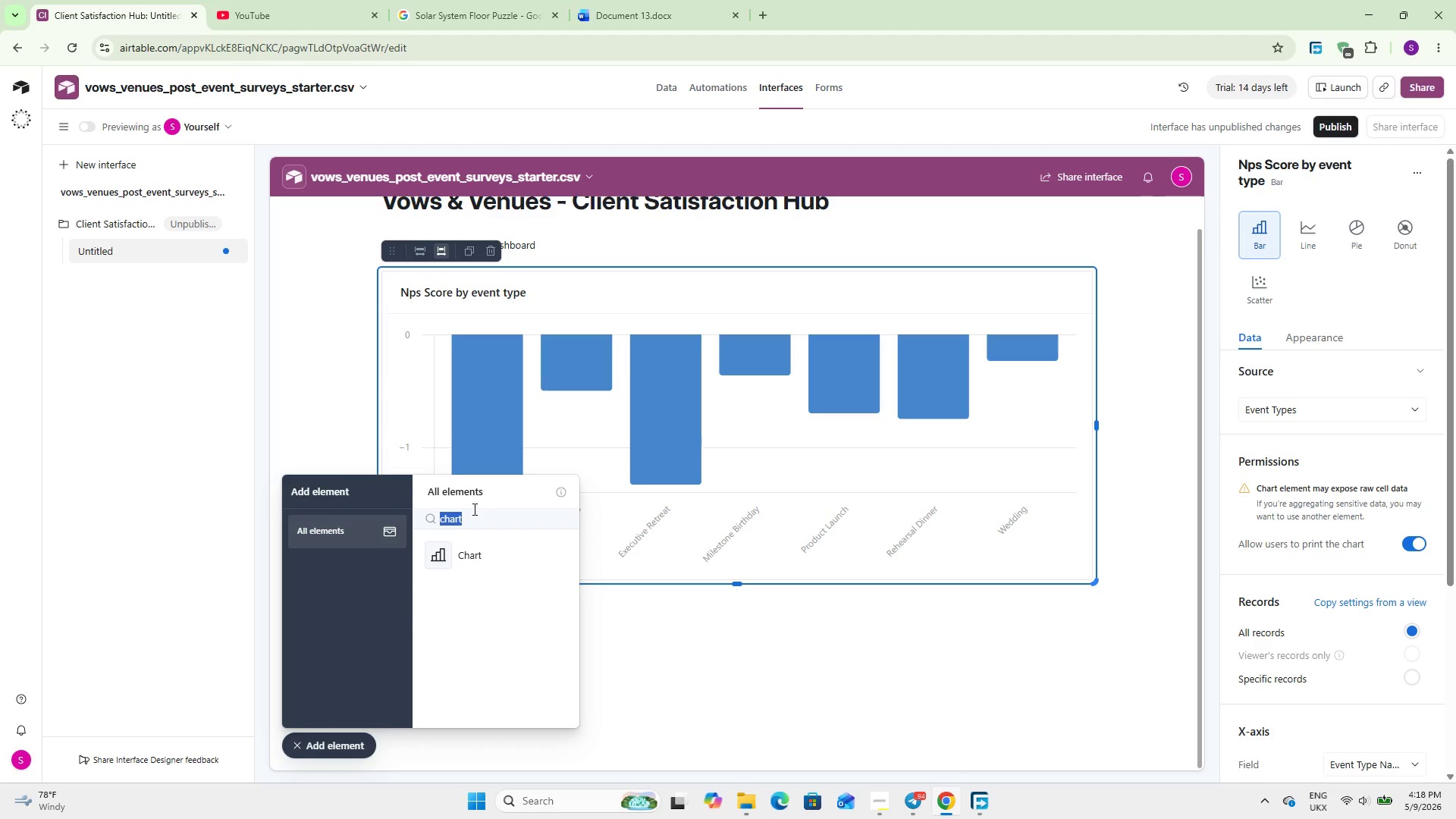 
type(Grid)
 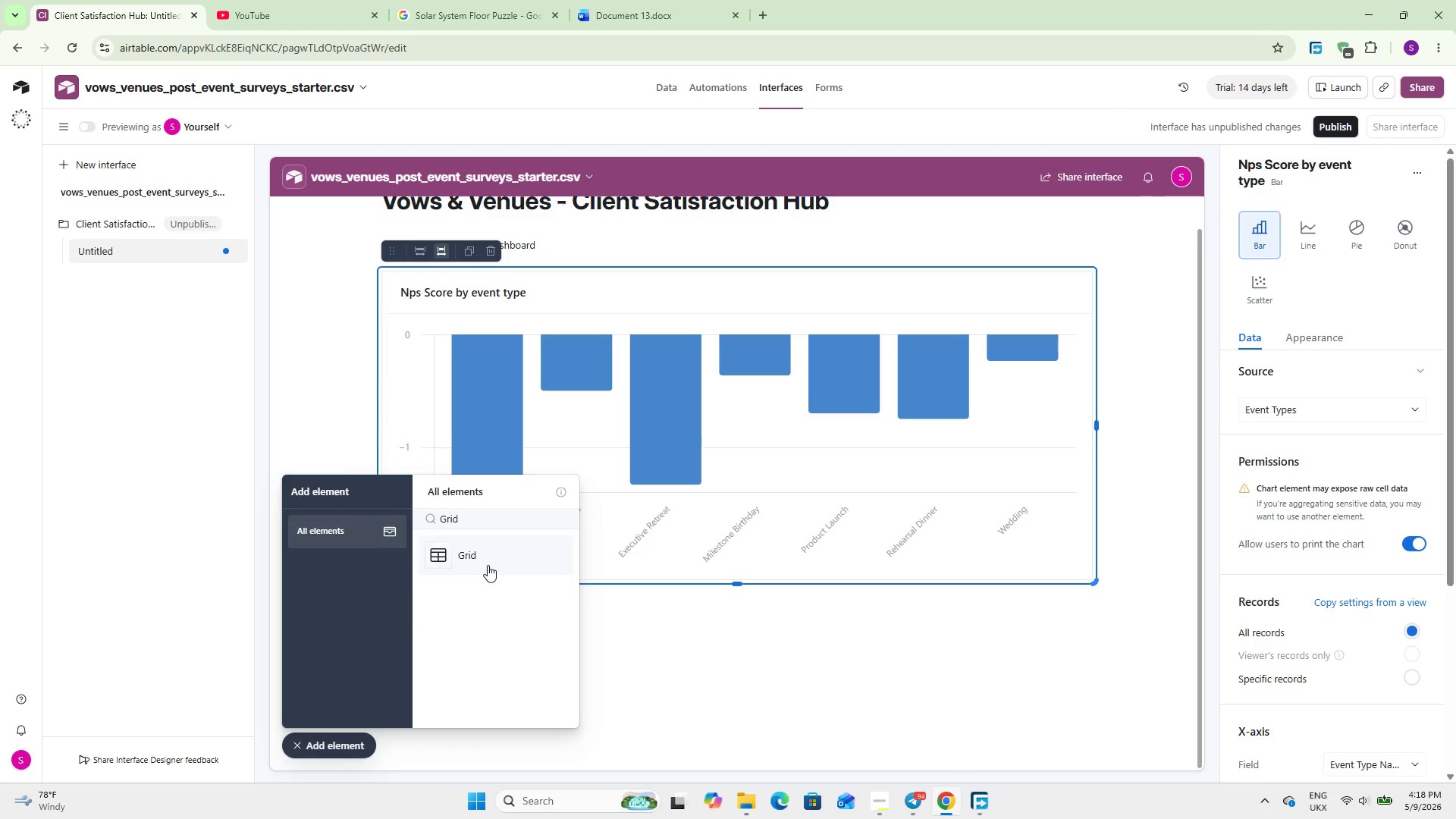 
left_click_drag(start_coordinate=[486, 566], to_coordinate=[499, 587])
 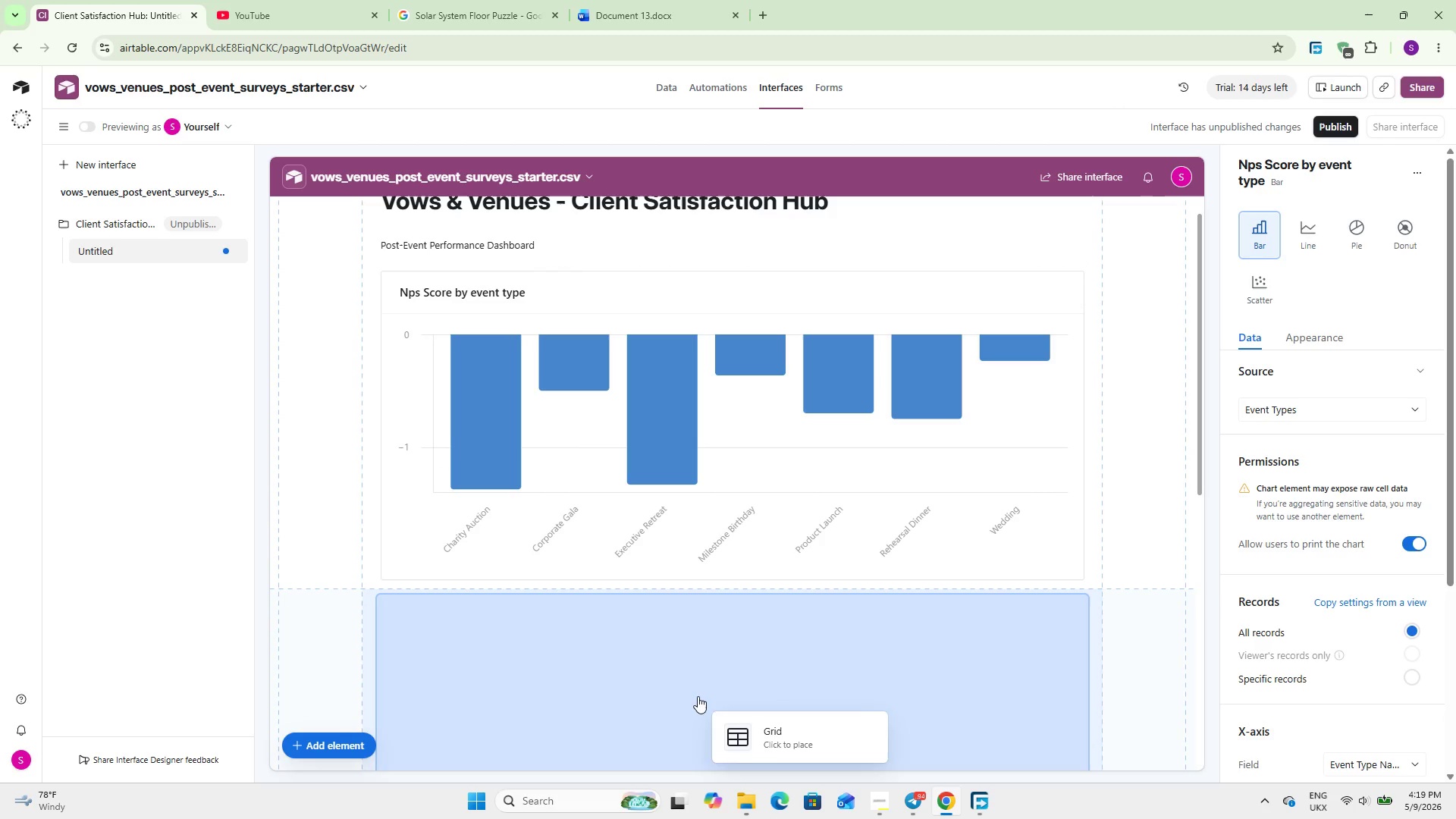 
left_click([690, 686])
 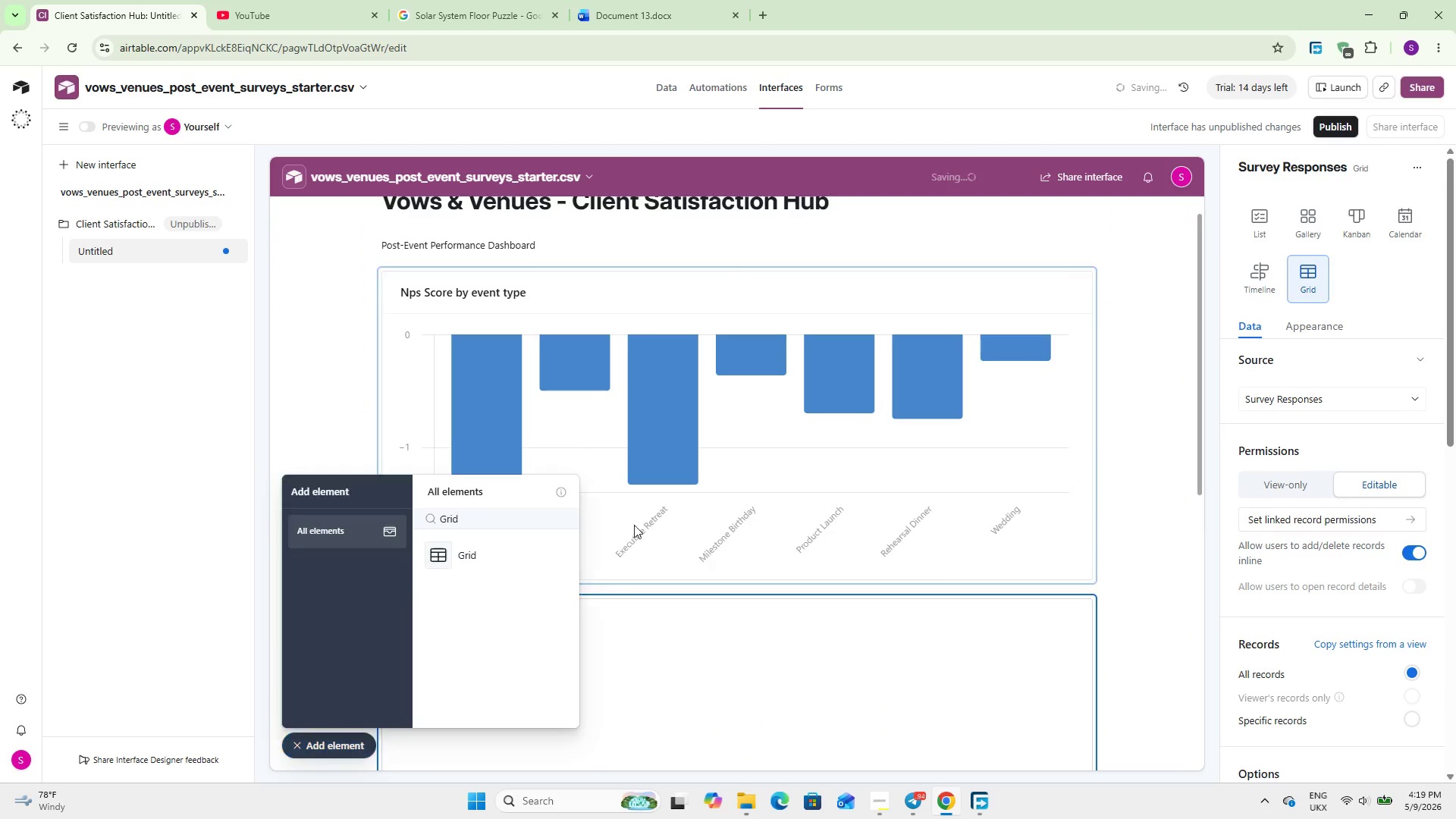 
scroll: coordinate [628, 520], scroll_direction: down, amount: 6.0
 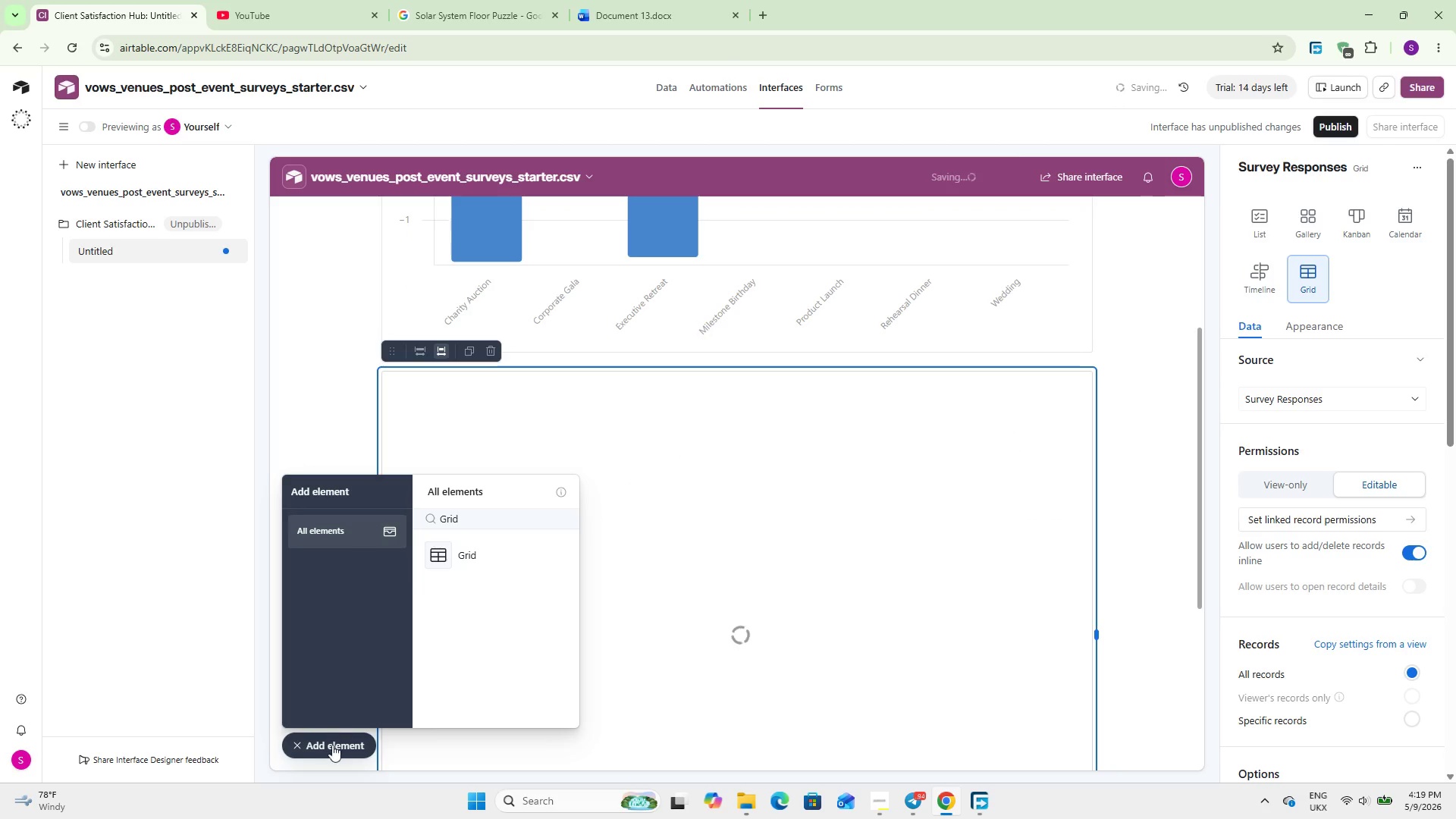 
left_click([332, 745])
 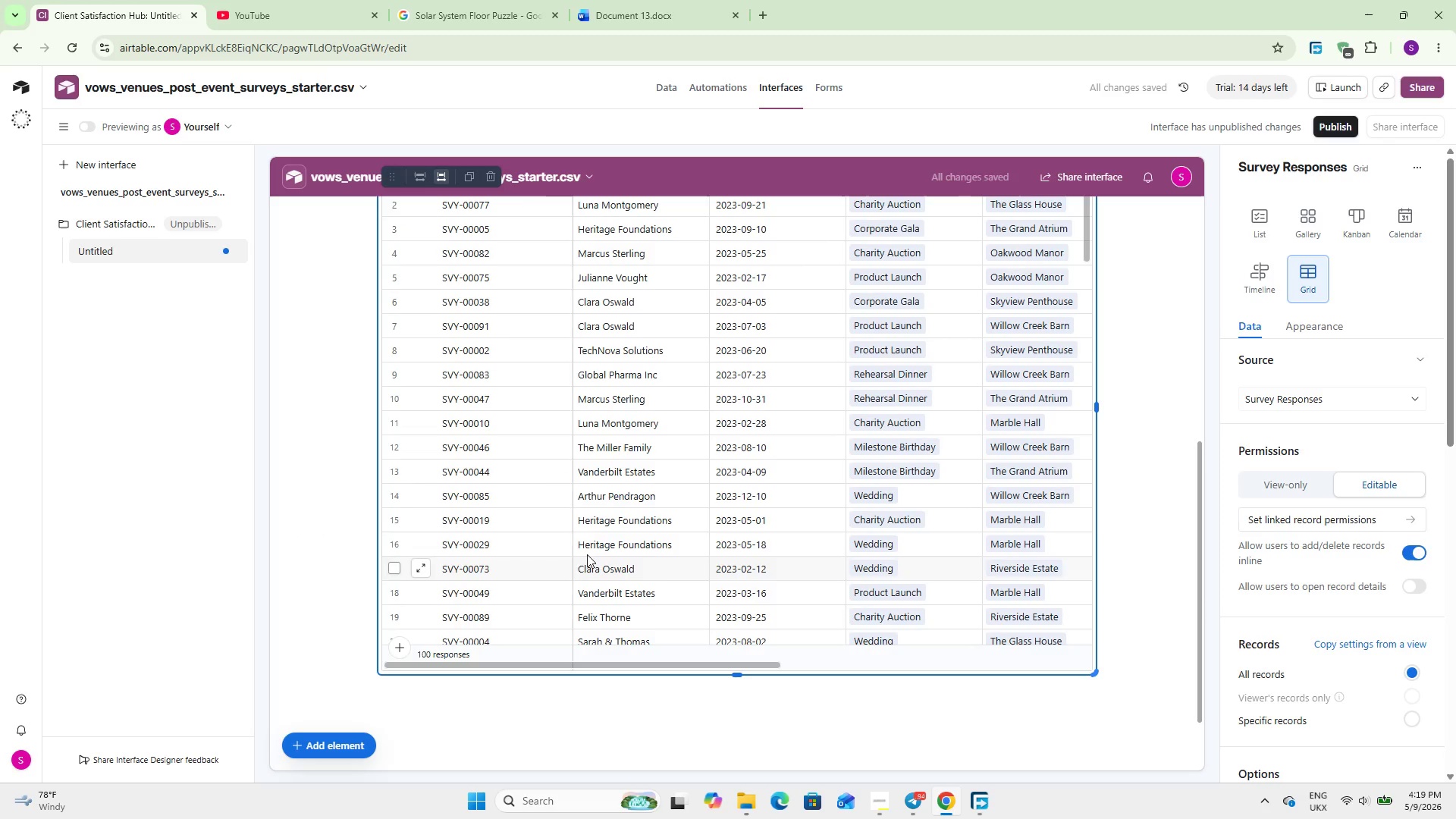 
scroll: coordinate [1183, 581], scroll_direction: up, amount: 3.0
 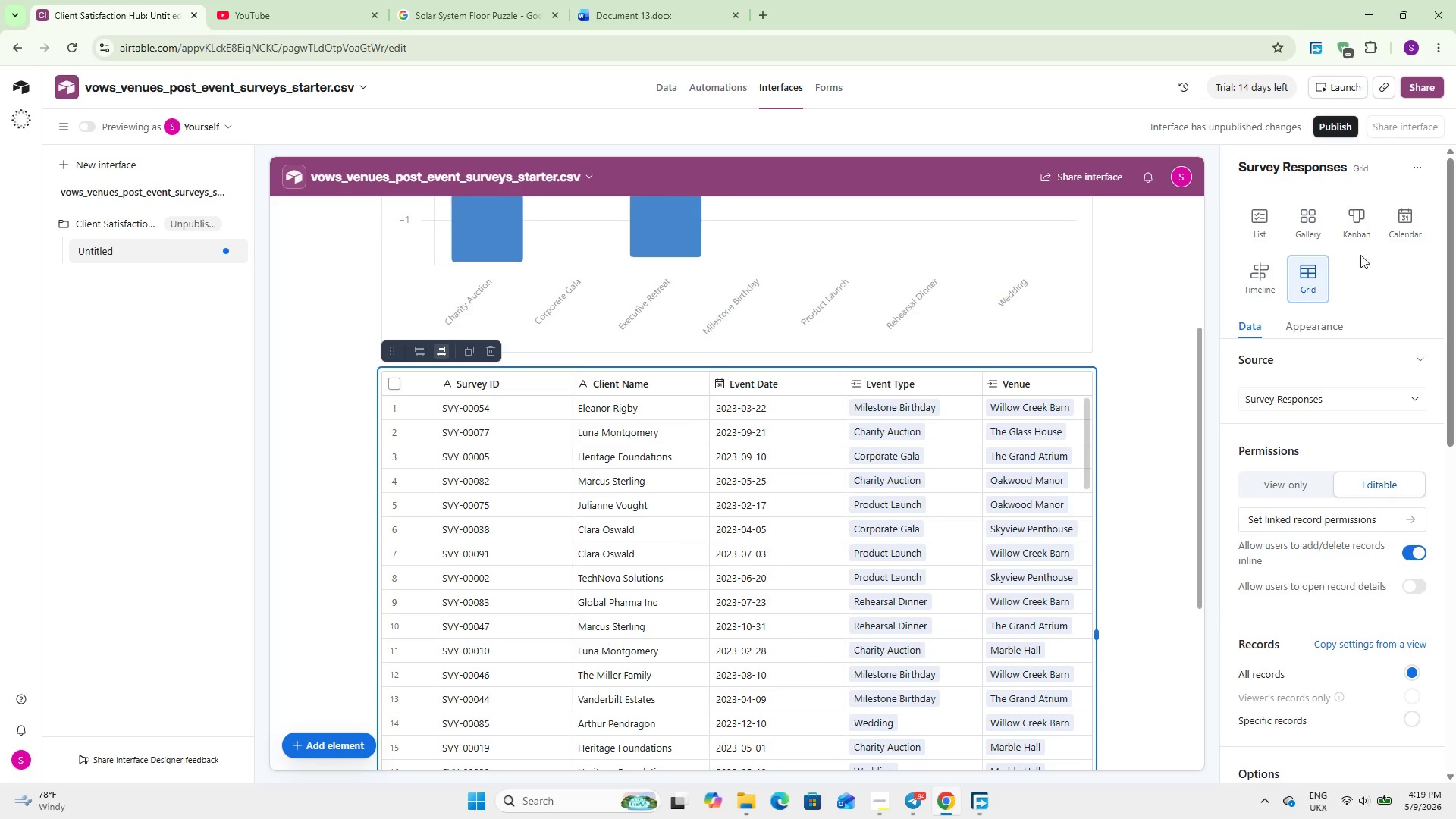 
wait(6.23)
 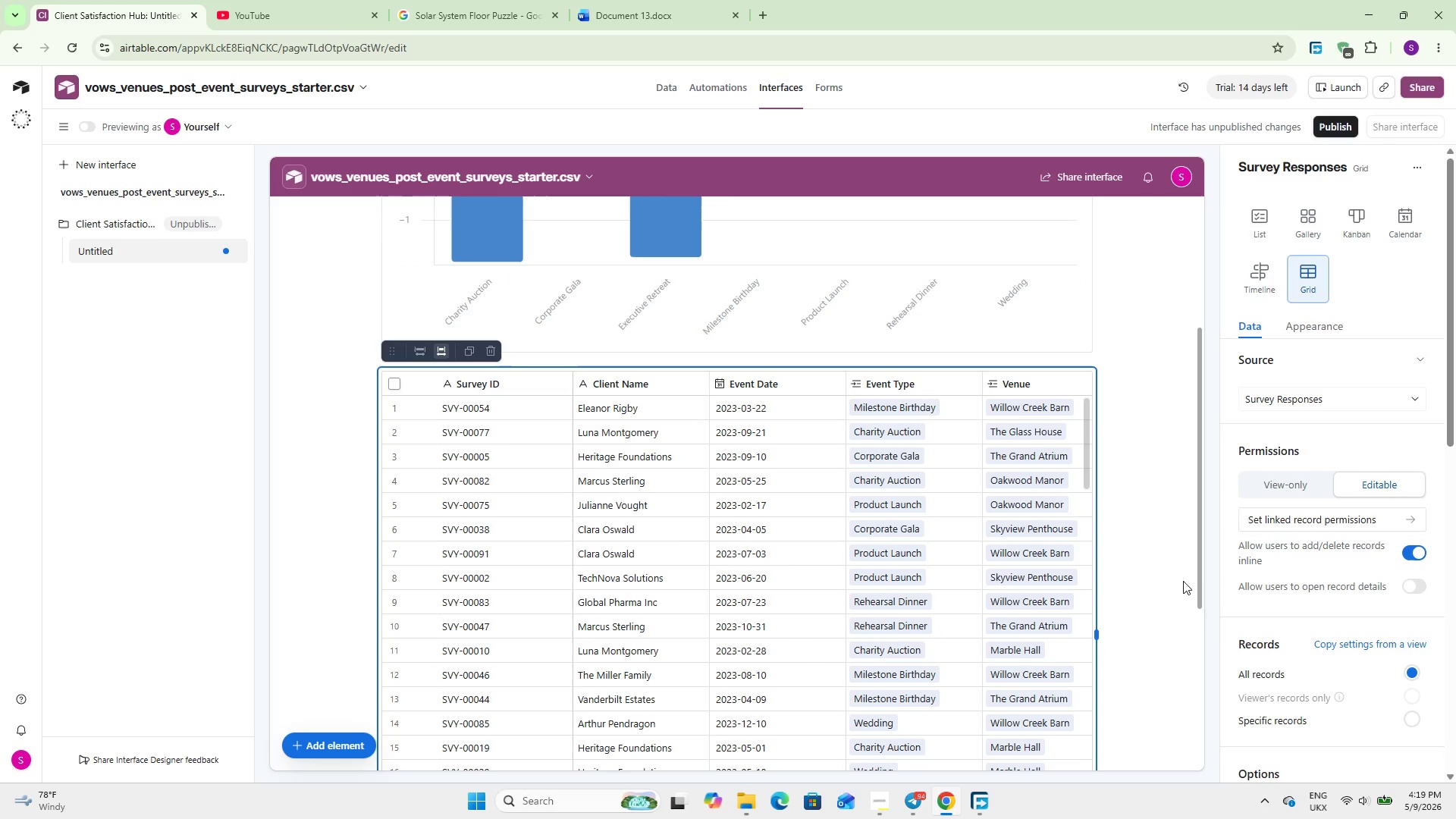 
double_click([1339, 401])
 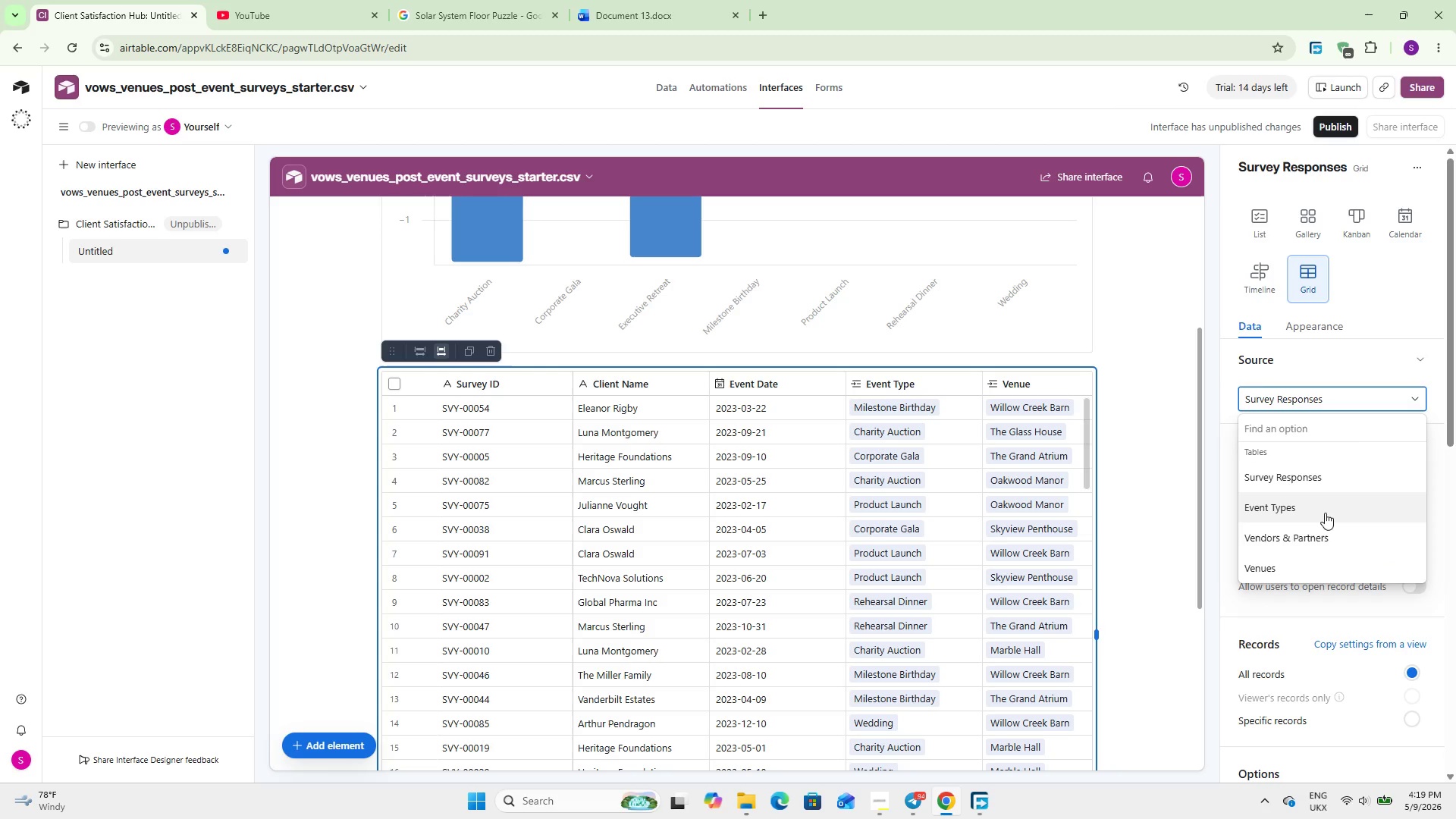 
left_click([1325, 530])
 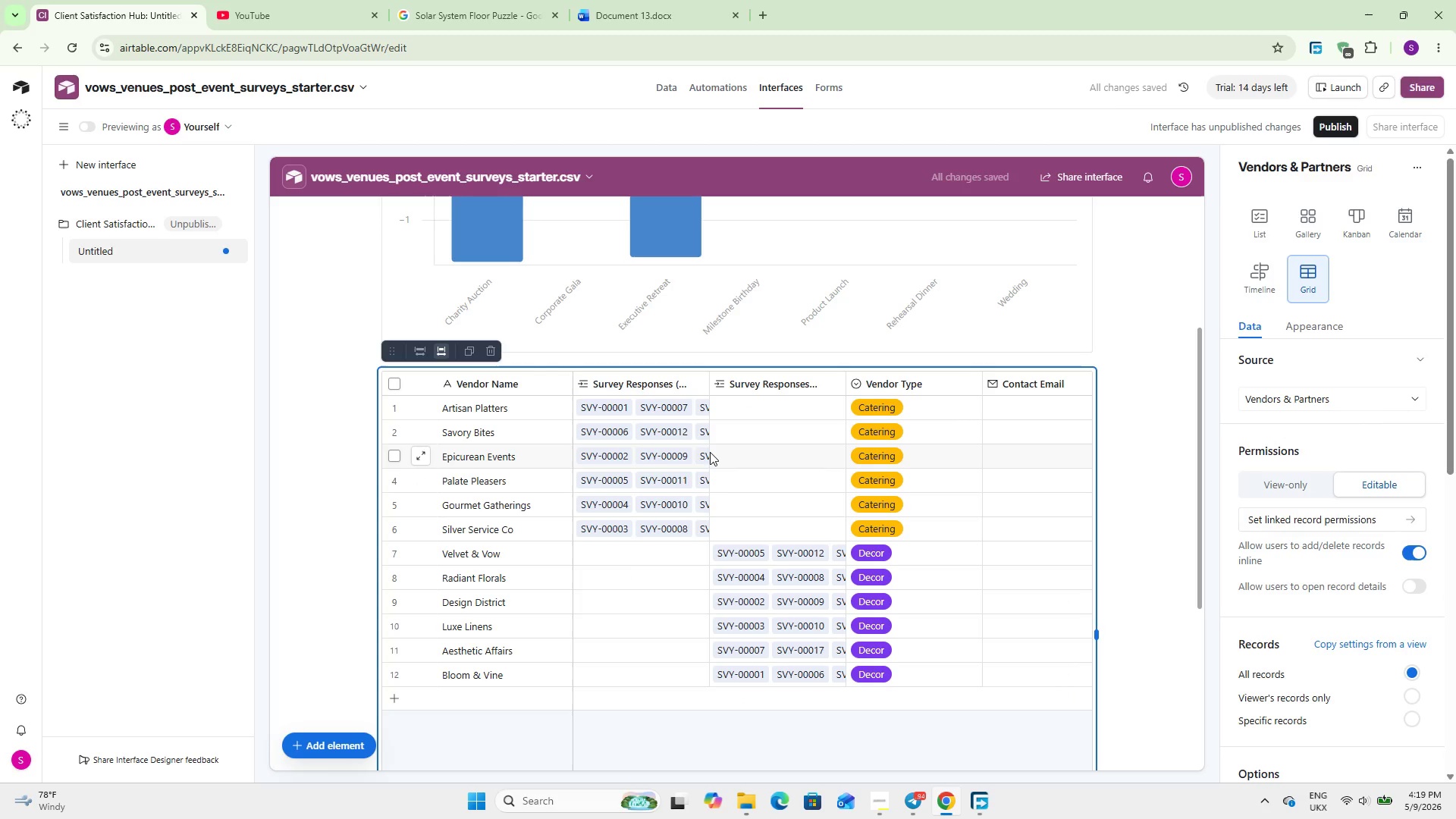 
wait(11.2)
 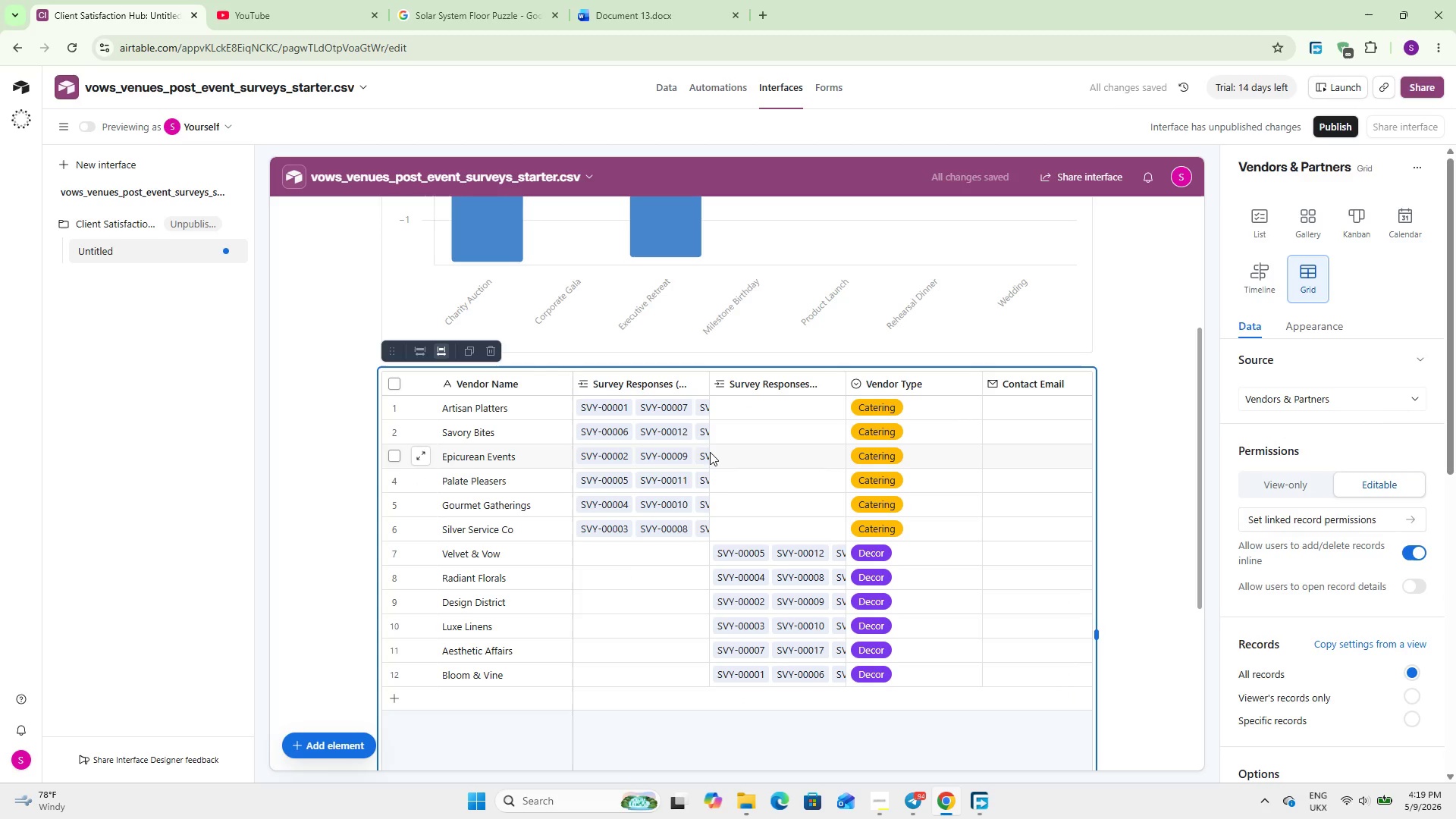 
scroll: coordinate [1317, 466], scroll_direction: down, amount: 1.0
 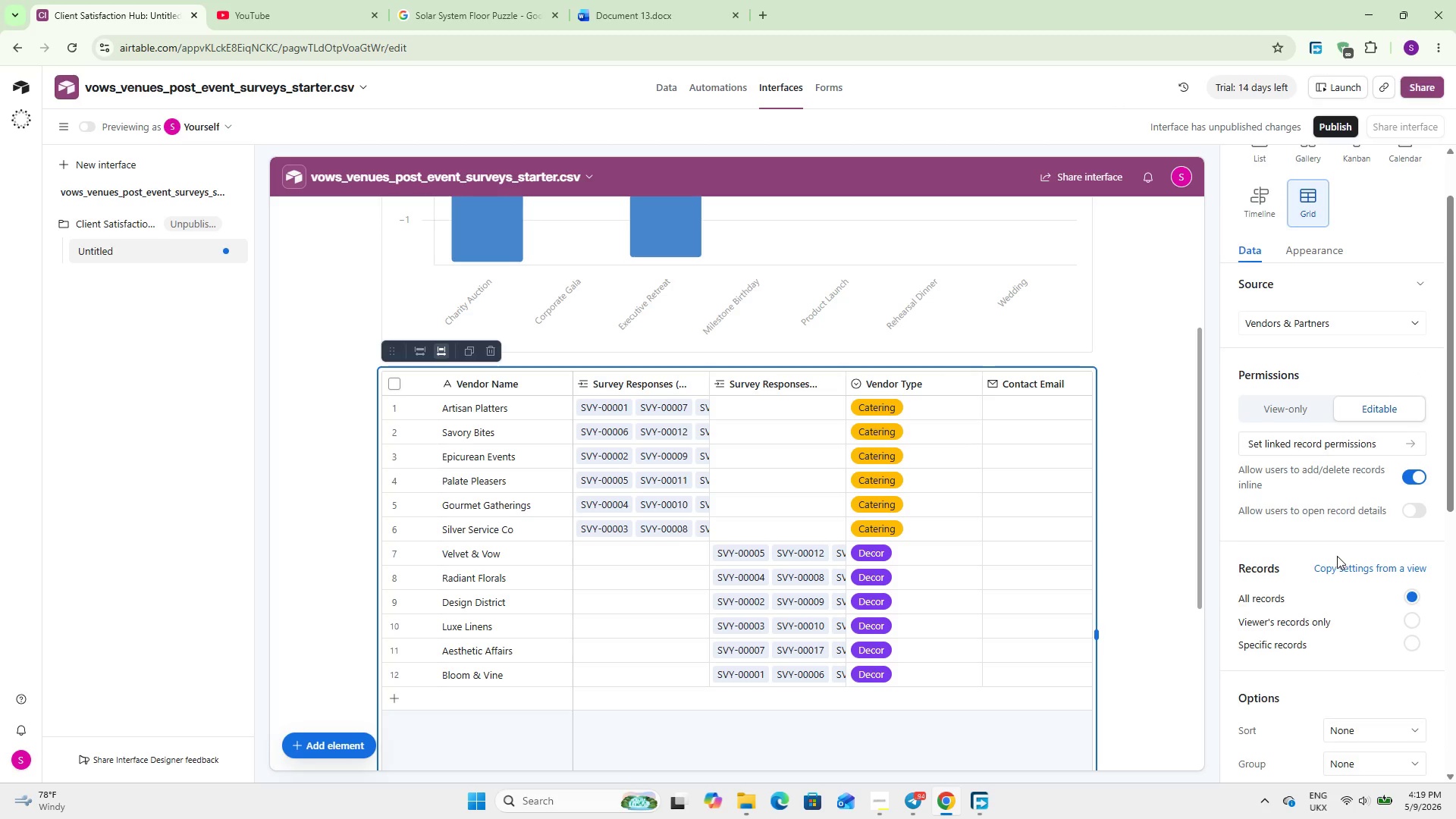 
left_click([1337, 563])
 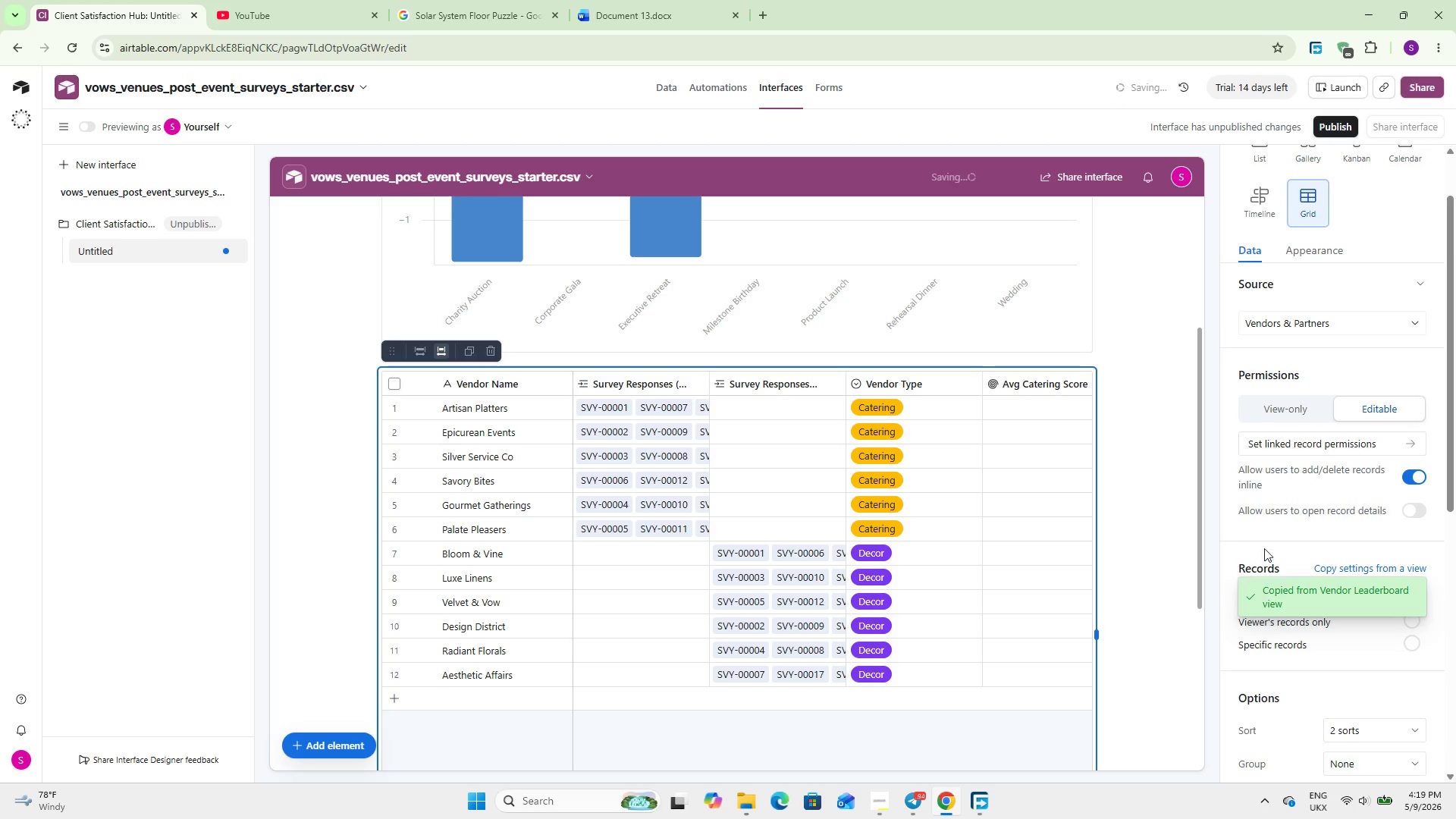 
wait(8.17)
 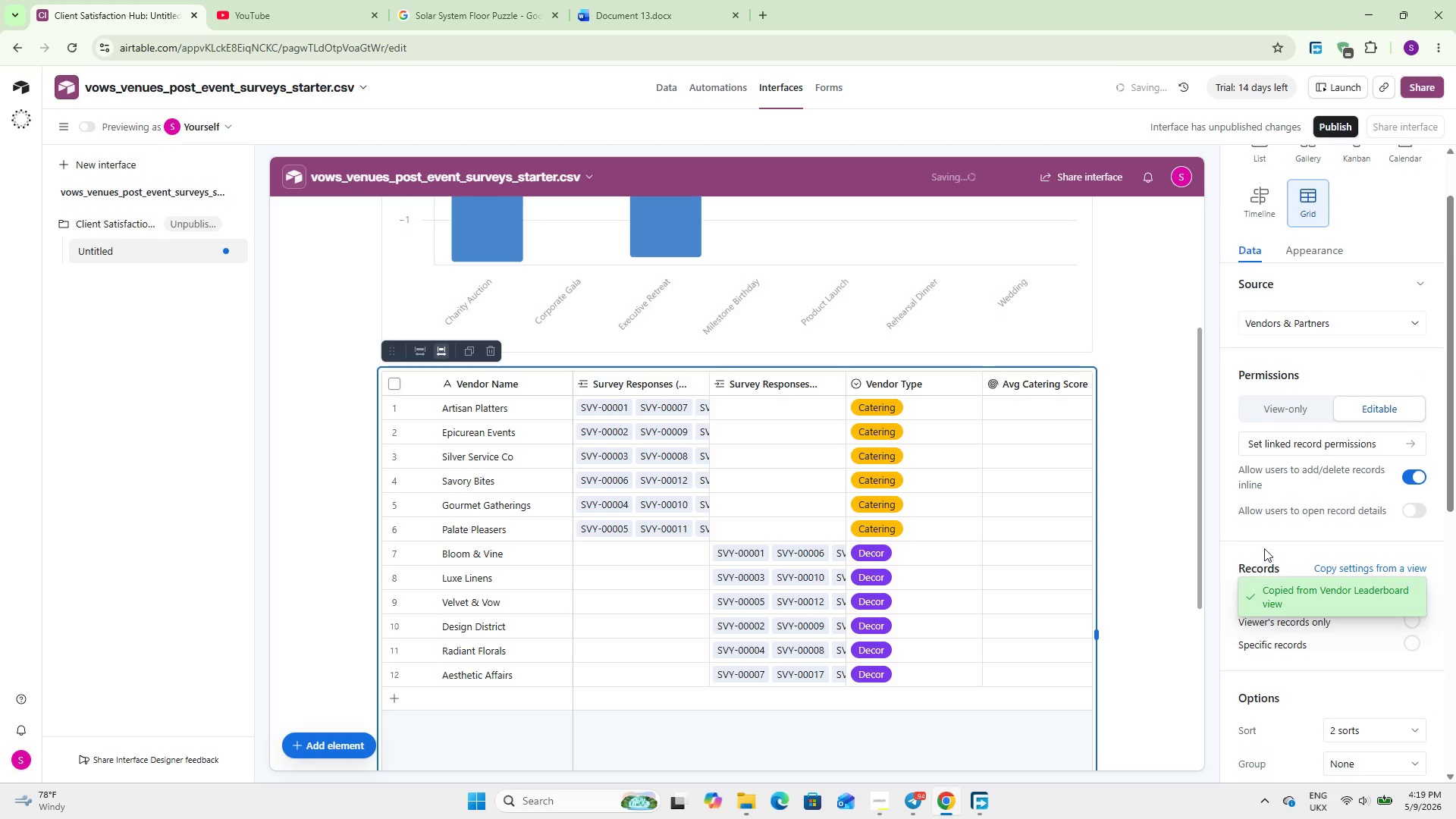 
scroll: coordinate [1441, 447], scroll_direction: down, amount: 12.0
 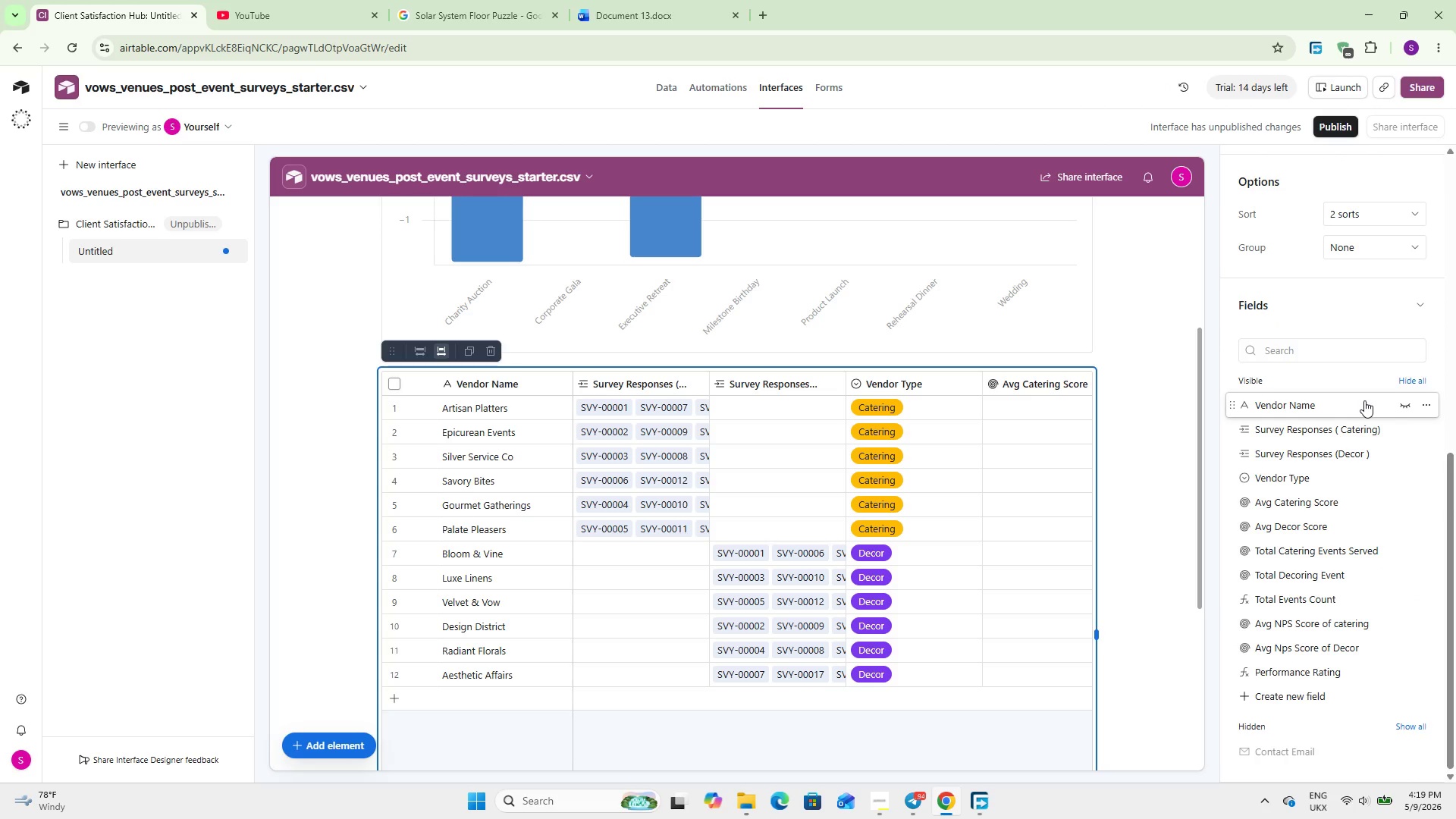 
left_click([1411, 427])
 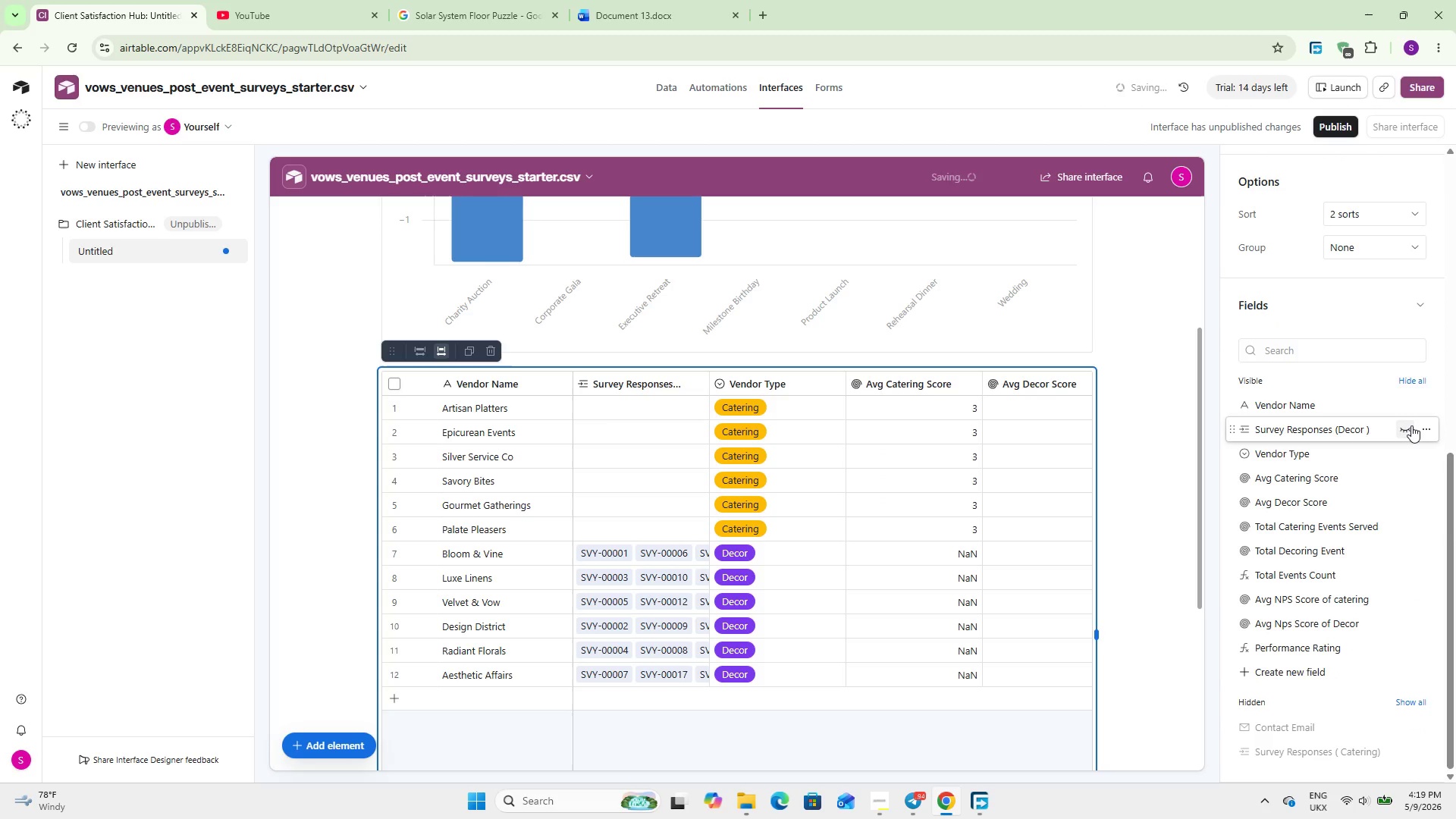 
left_click([1411, 425])
 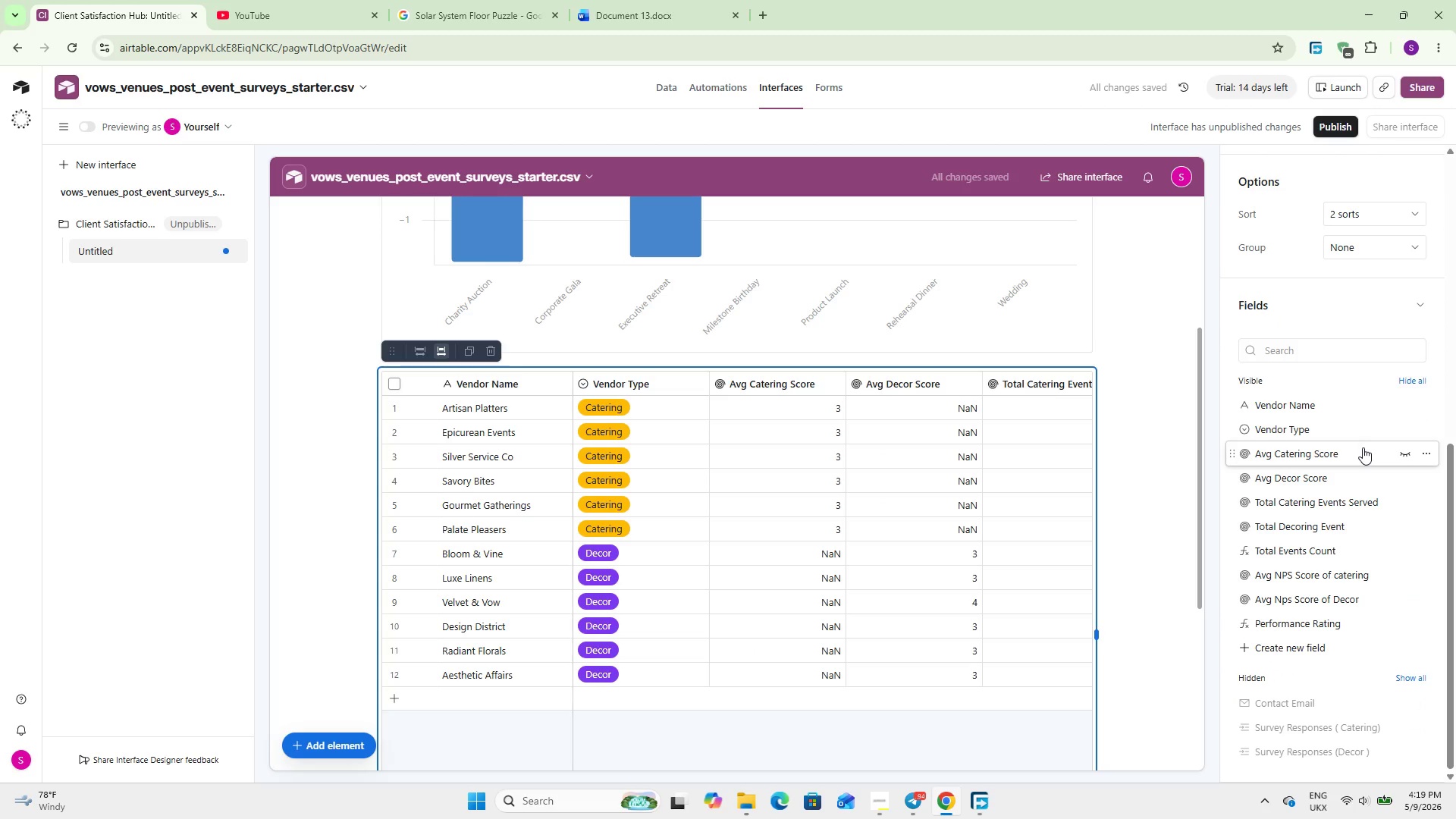 
wait(9.12)
 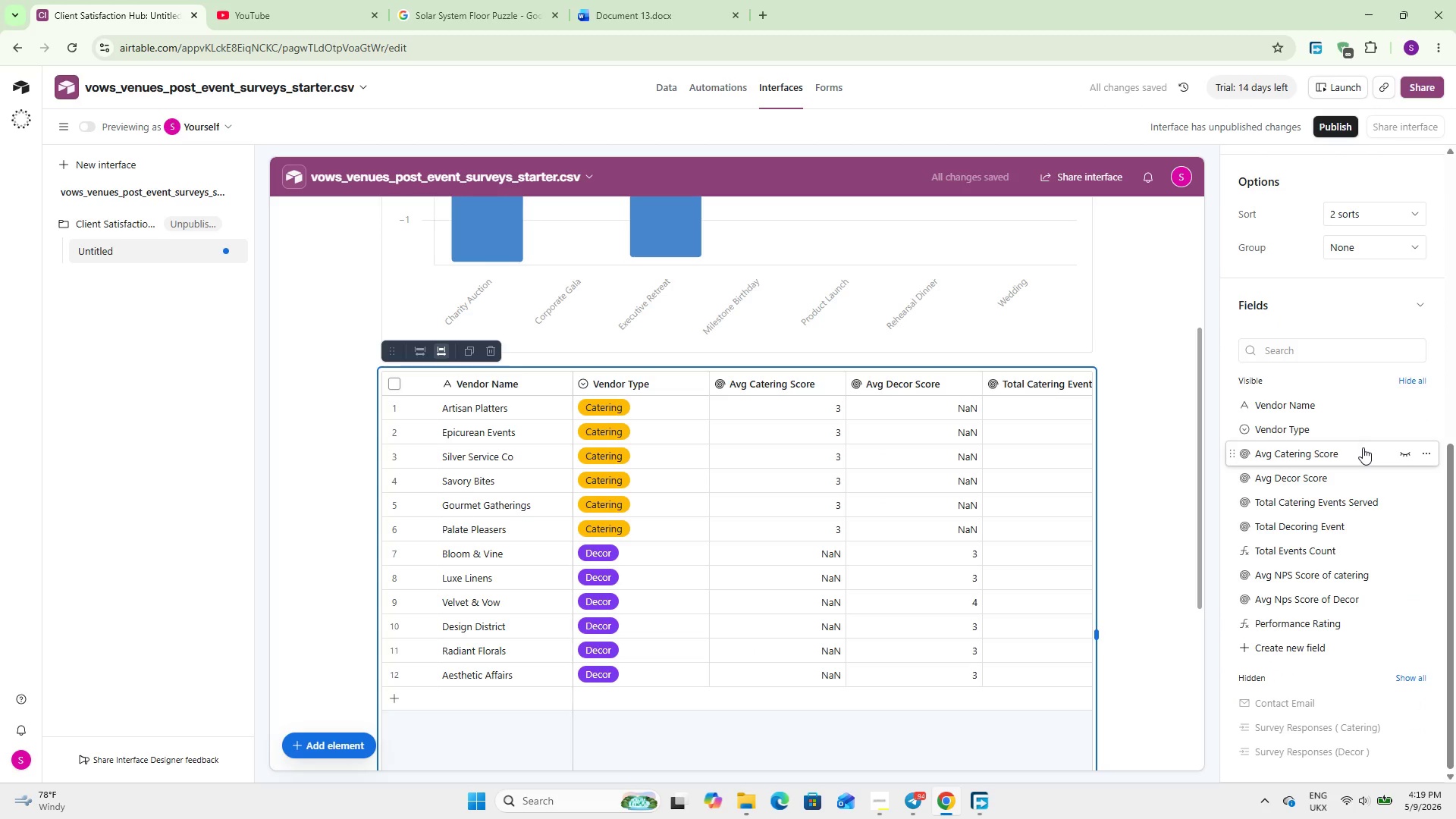 
left_click([1403, 504])
 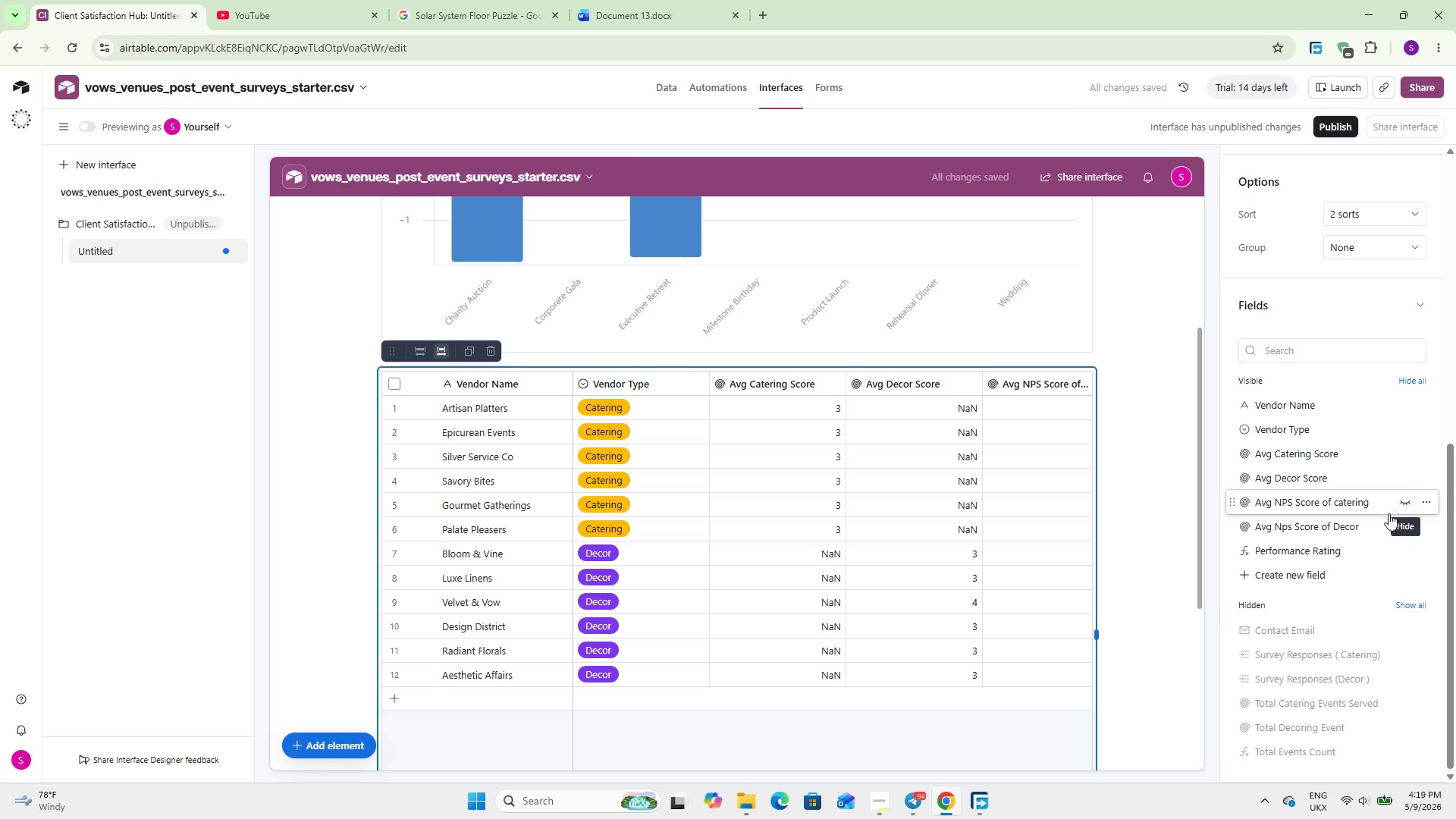 
wait(10.61)
 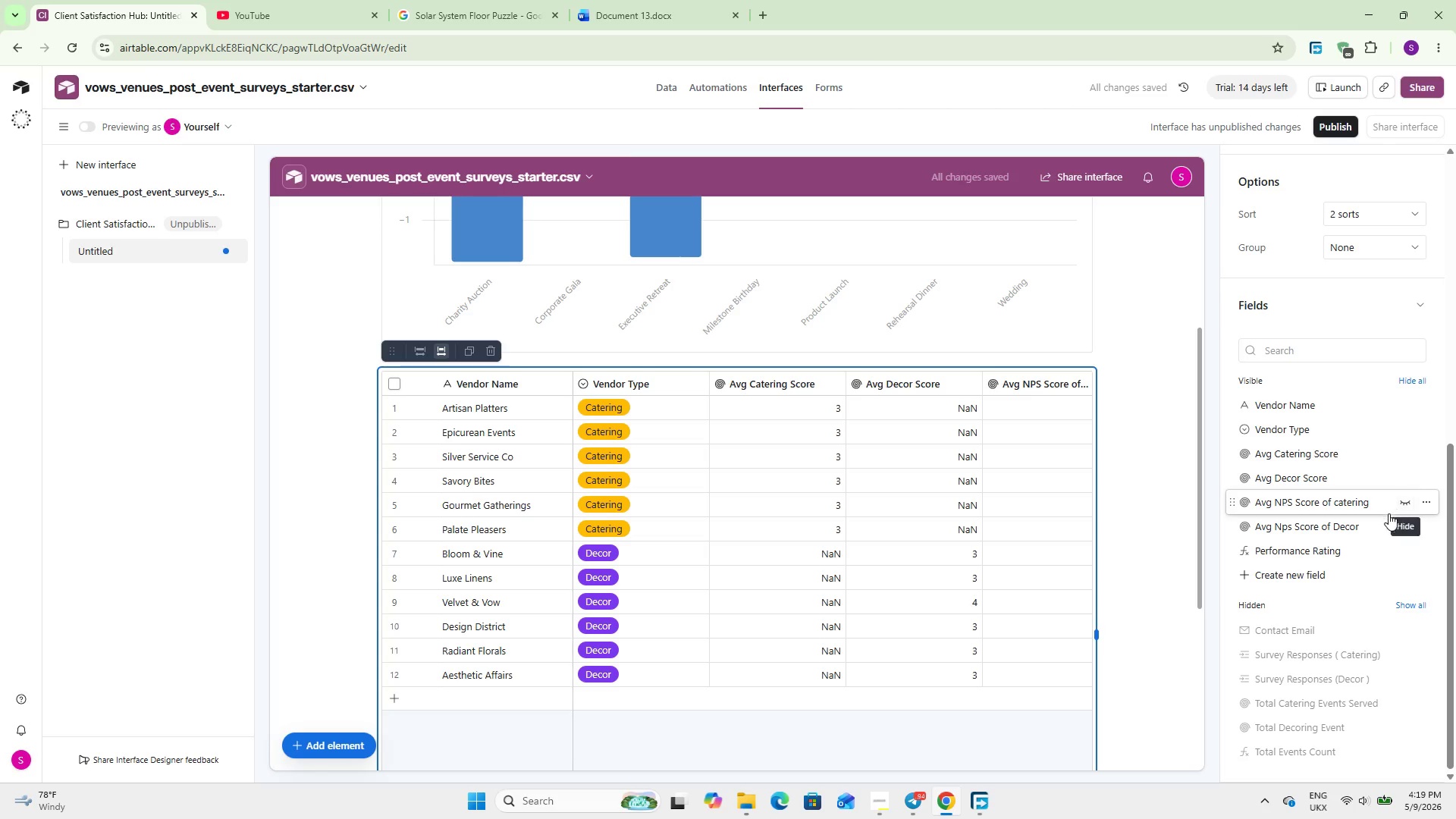 
left_click([1398, 548])
 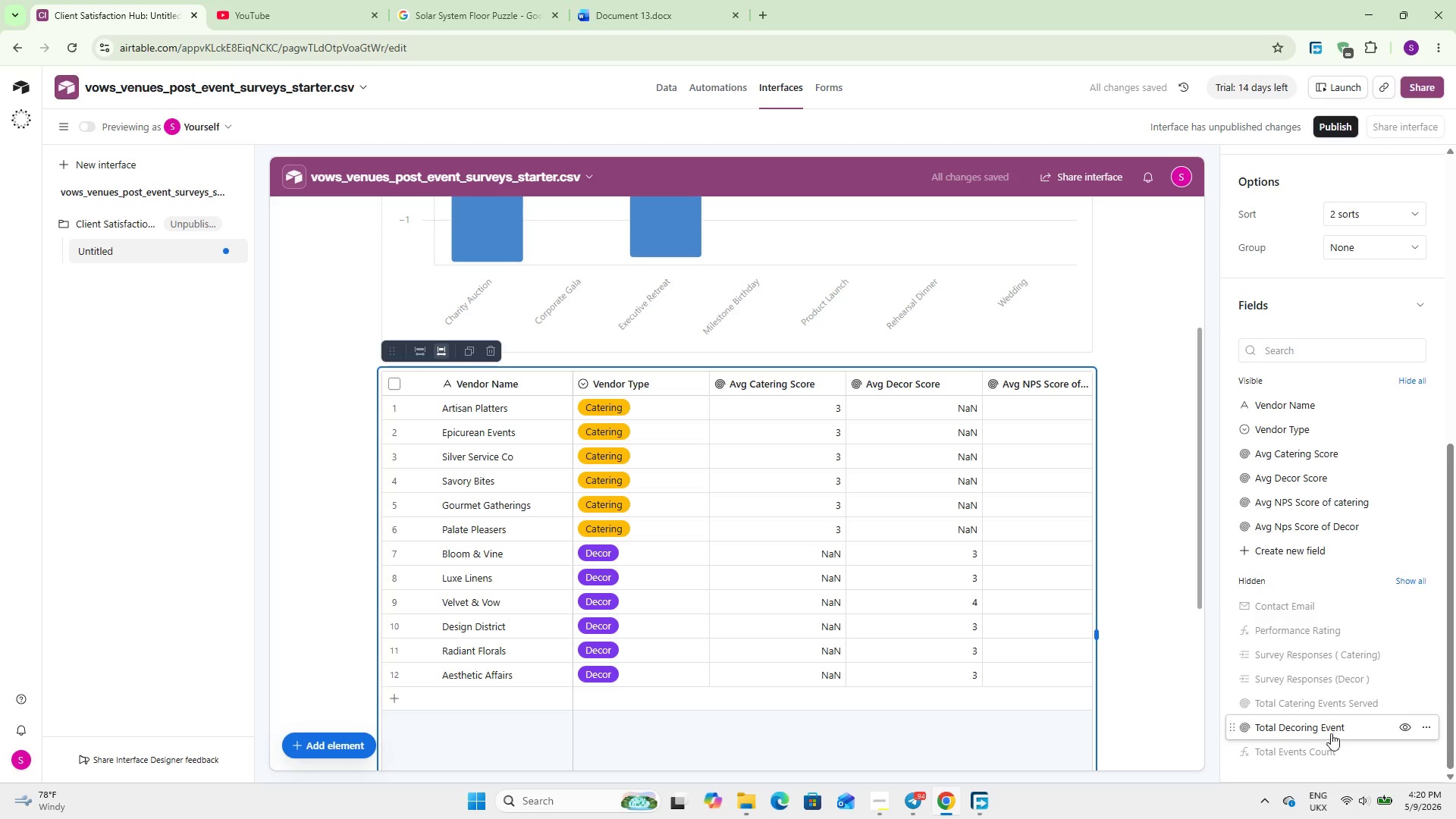 
left_click([1405, 751])
 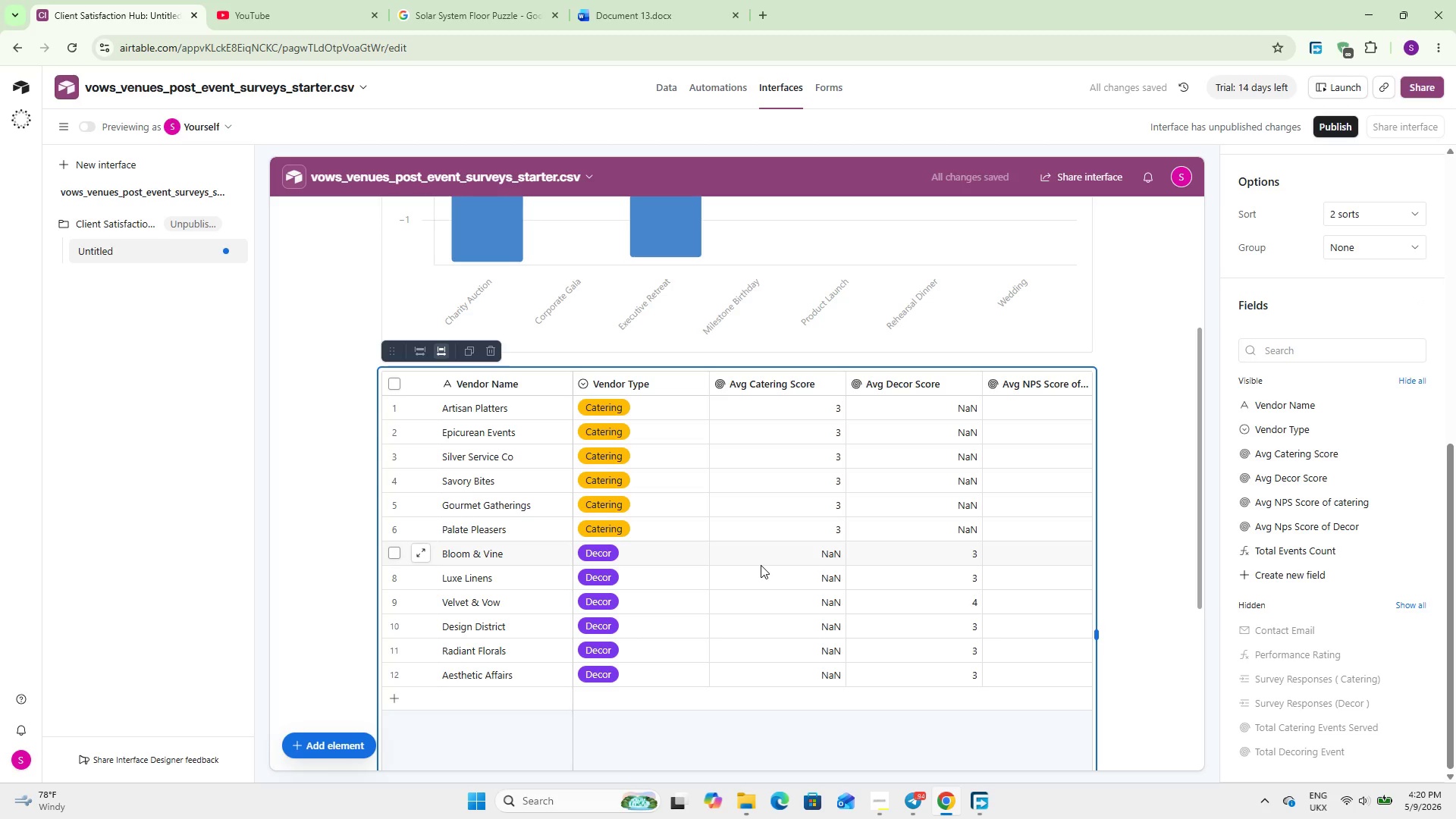 
hold_key(key=ShiftLeft, duration=1.91)
scroll: coordinate [761, 565], scroll_direction: down, amount: 7.0
 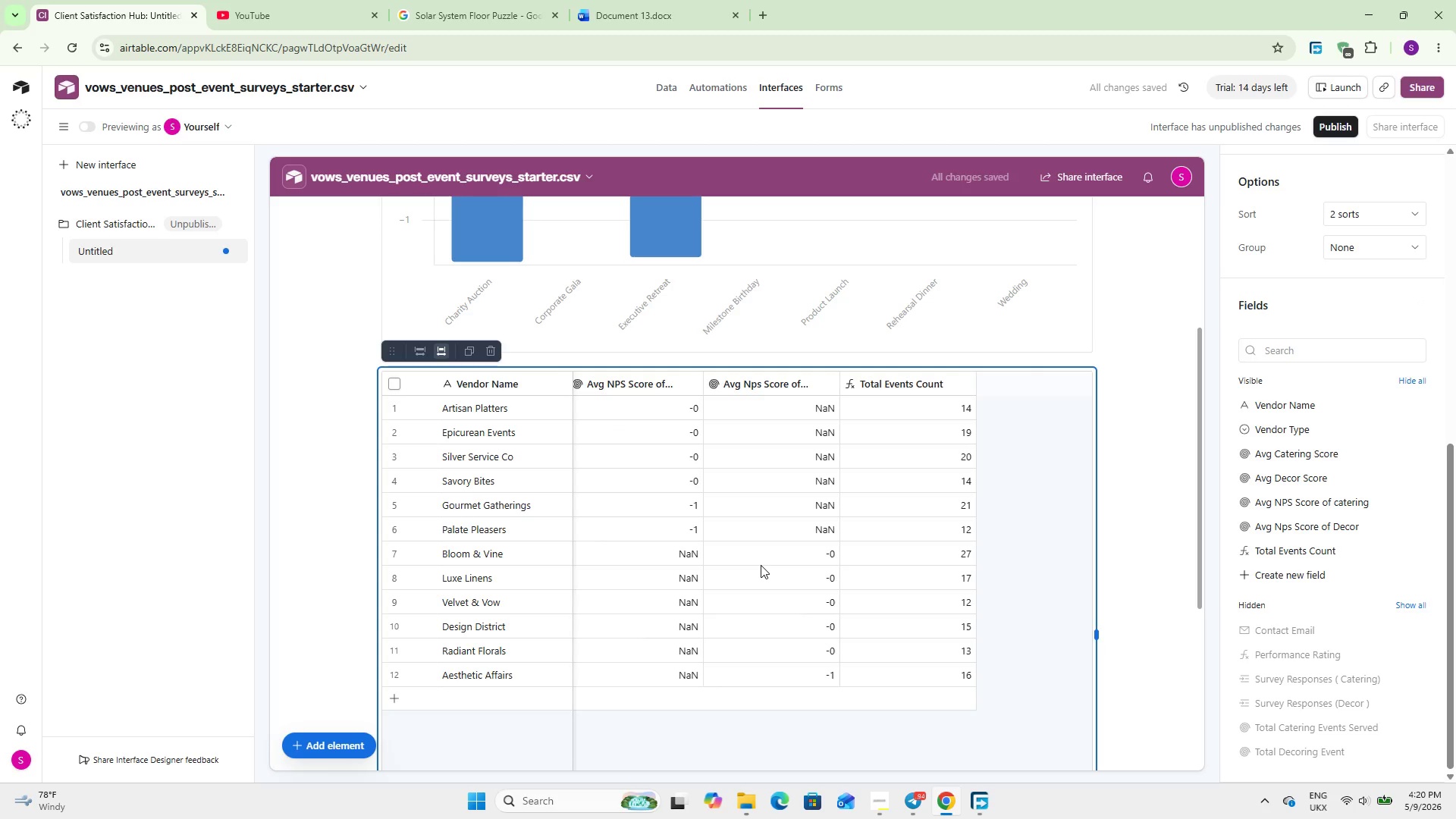 
scroll: coordinate [761, 565], scroll_direction: up, amount: 9.0
 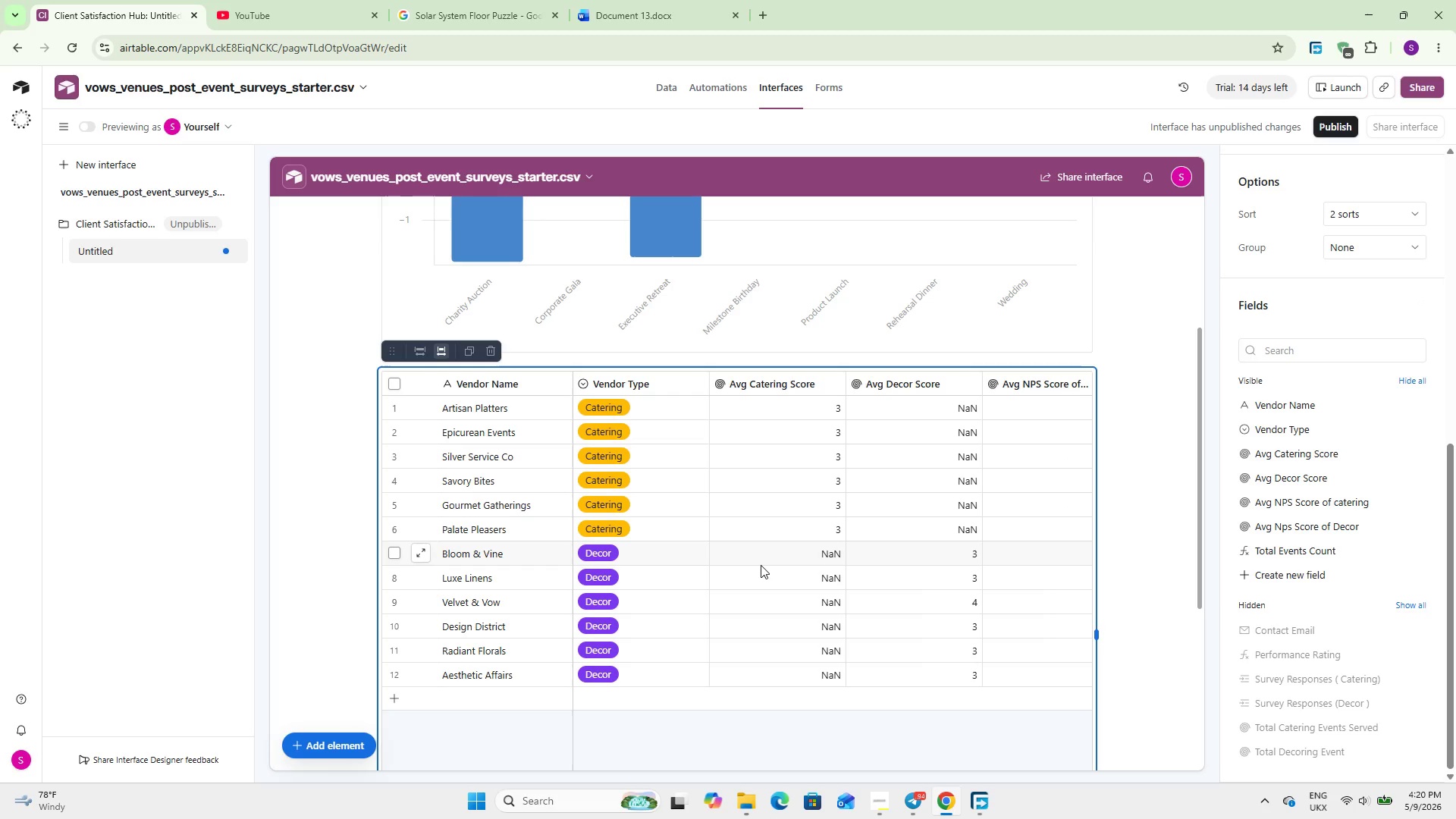 
wait(5.74)
 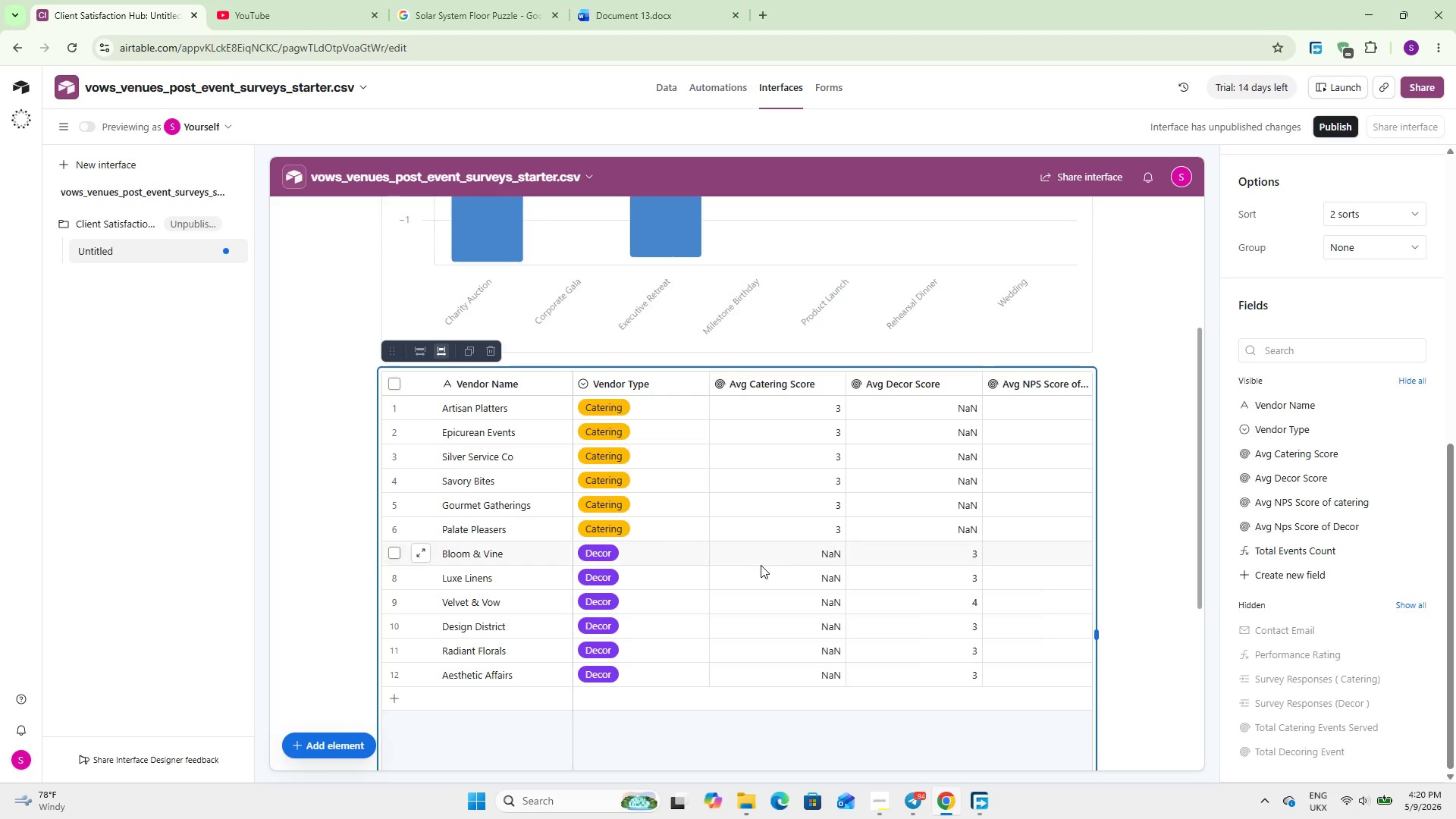 
scroll: coordinate [690, 508], scroll_direction: down, amount: 10.0
 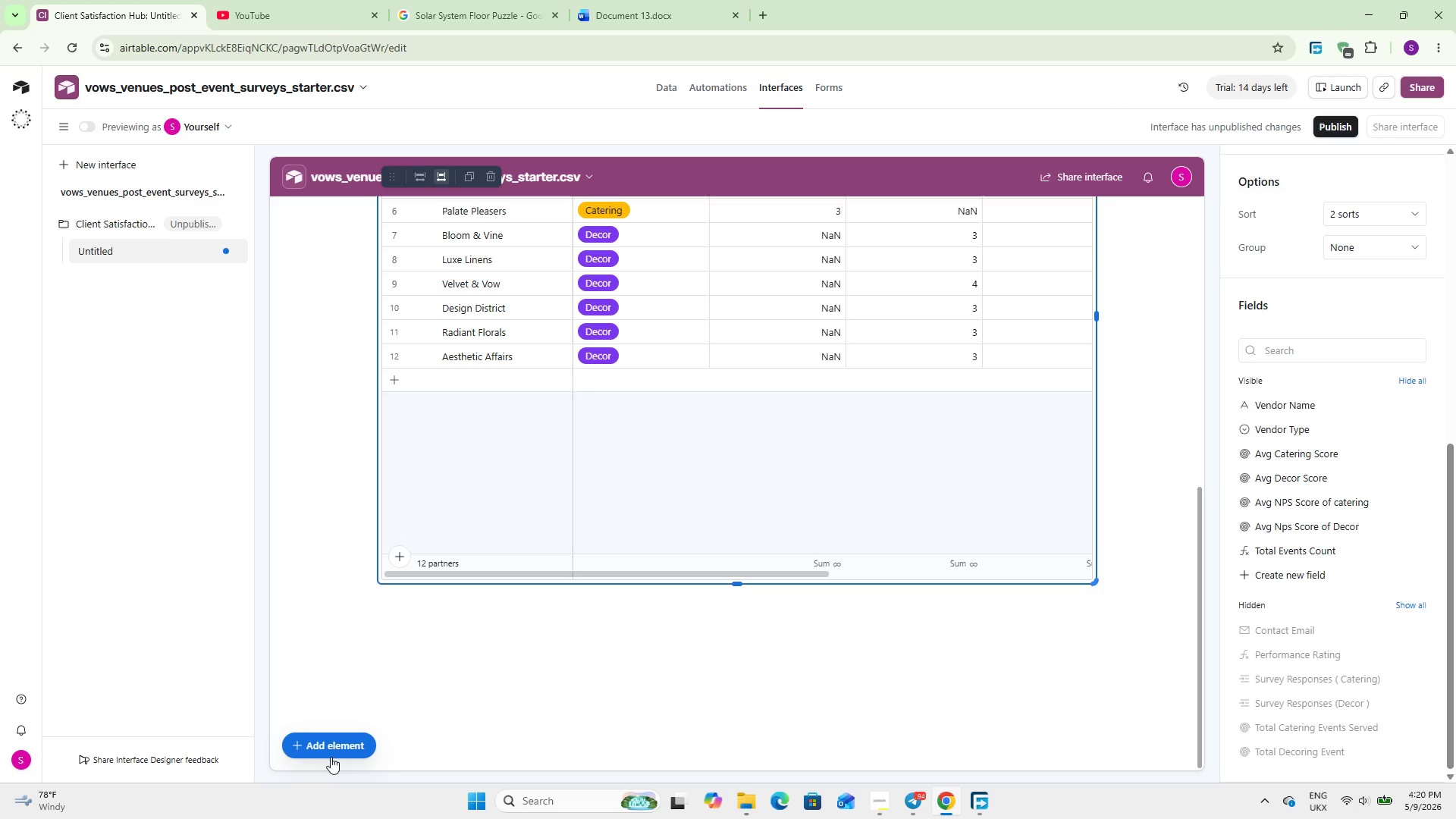 
left_click([331, 757])
 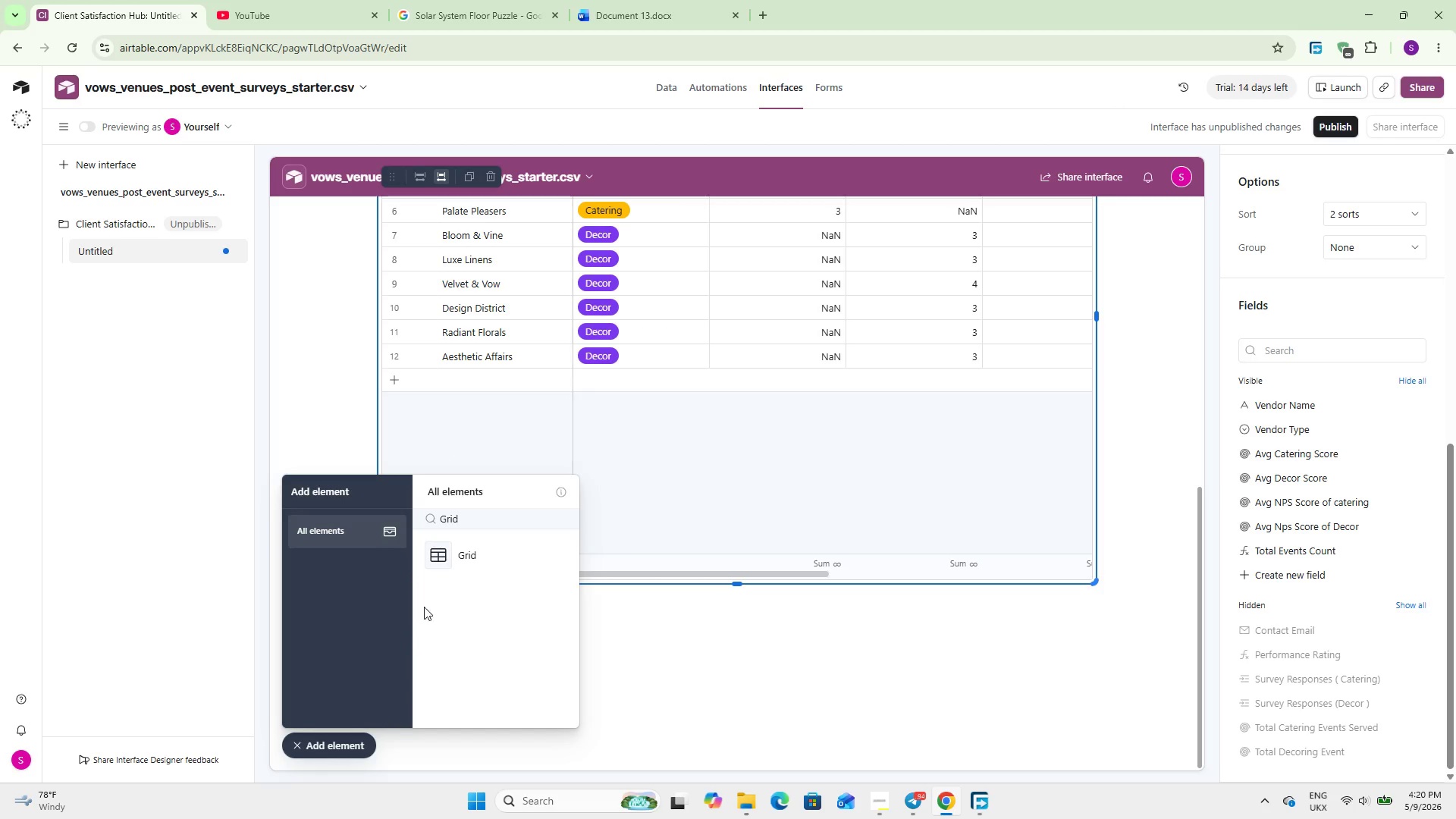 
left_click([455, 565])
 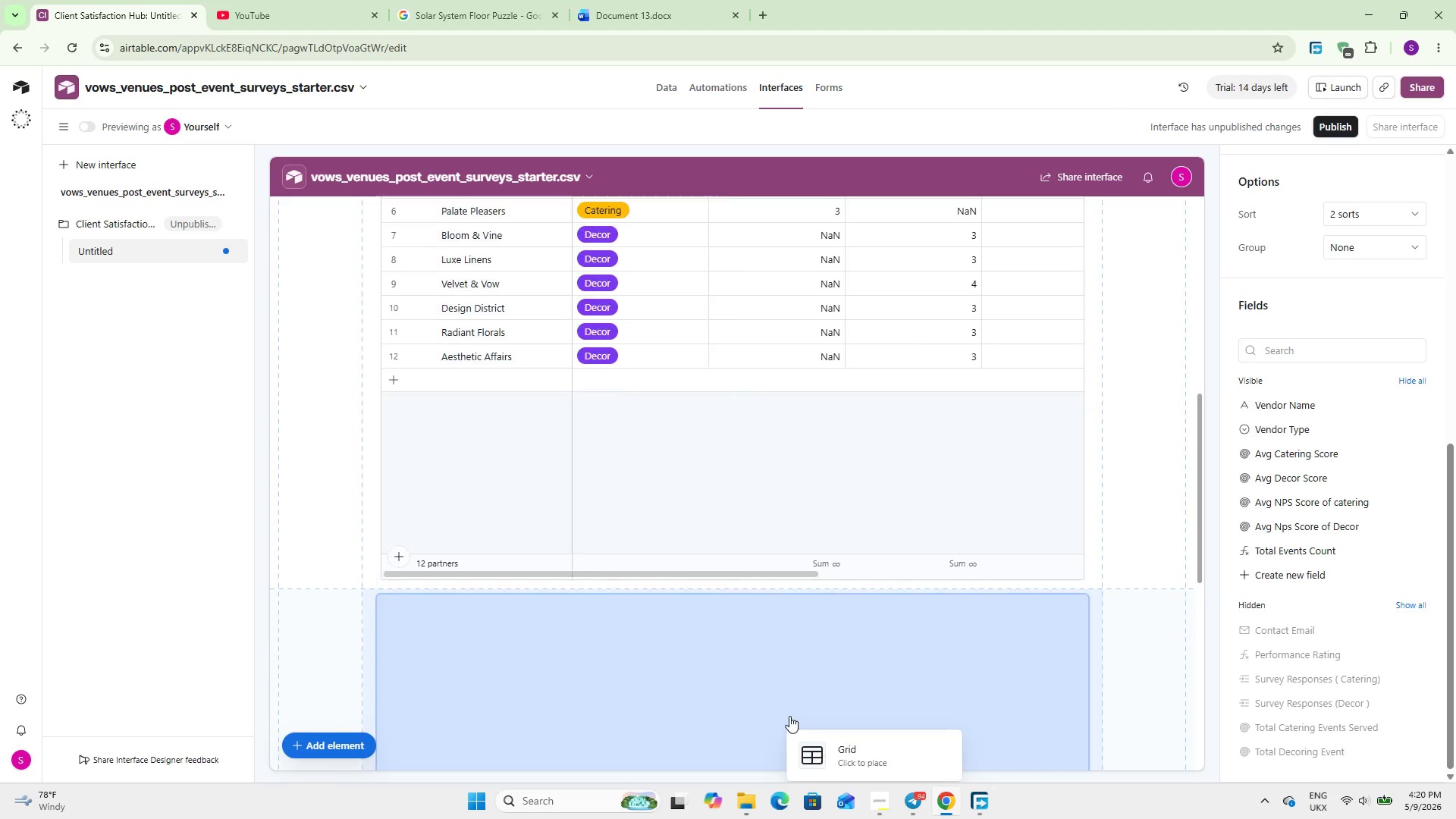 
left_click([796, 716])
 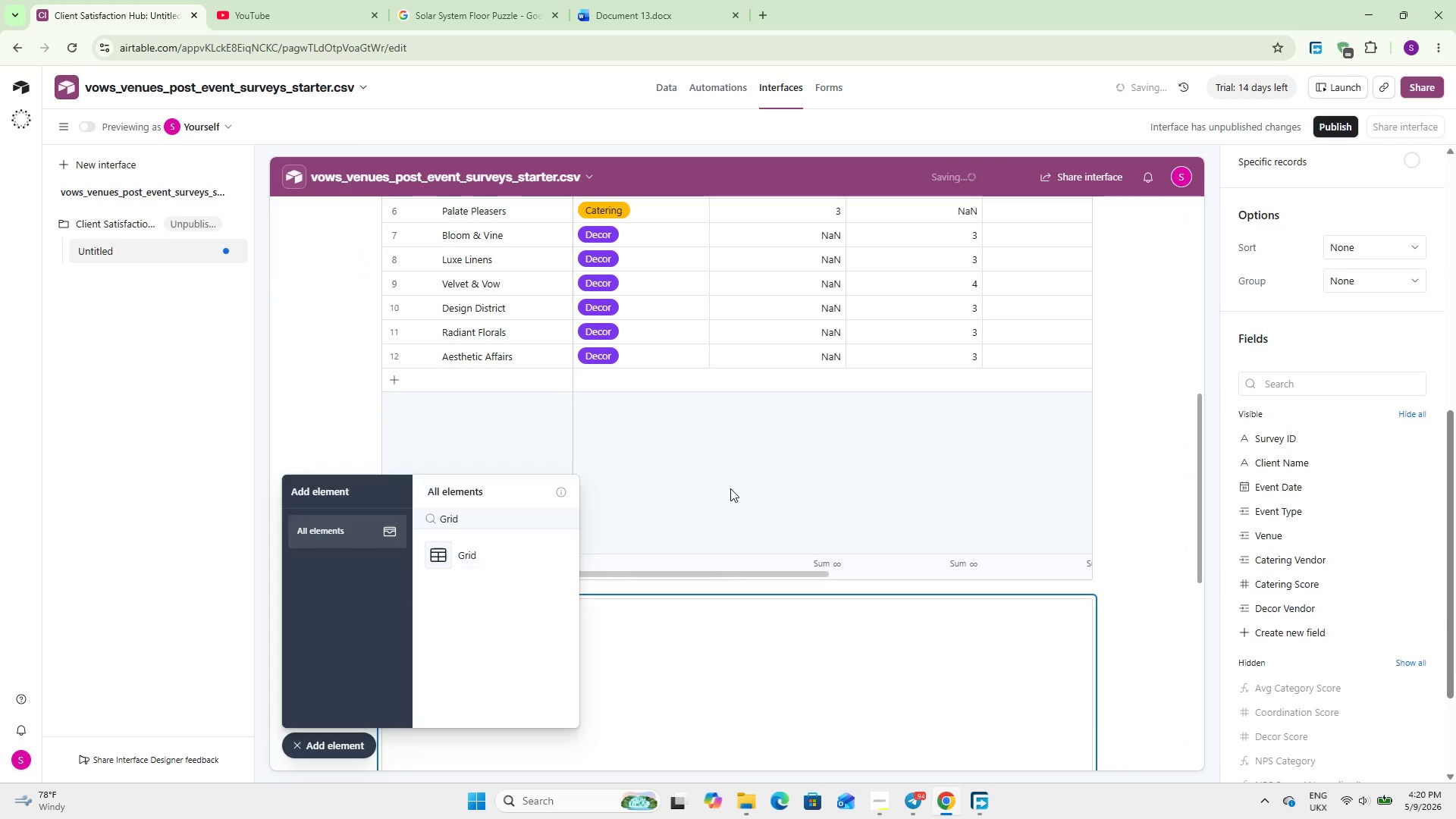 
scroll: coordinate [725, 458], scroll_direction: down, amount: 8.0
 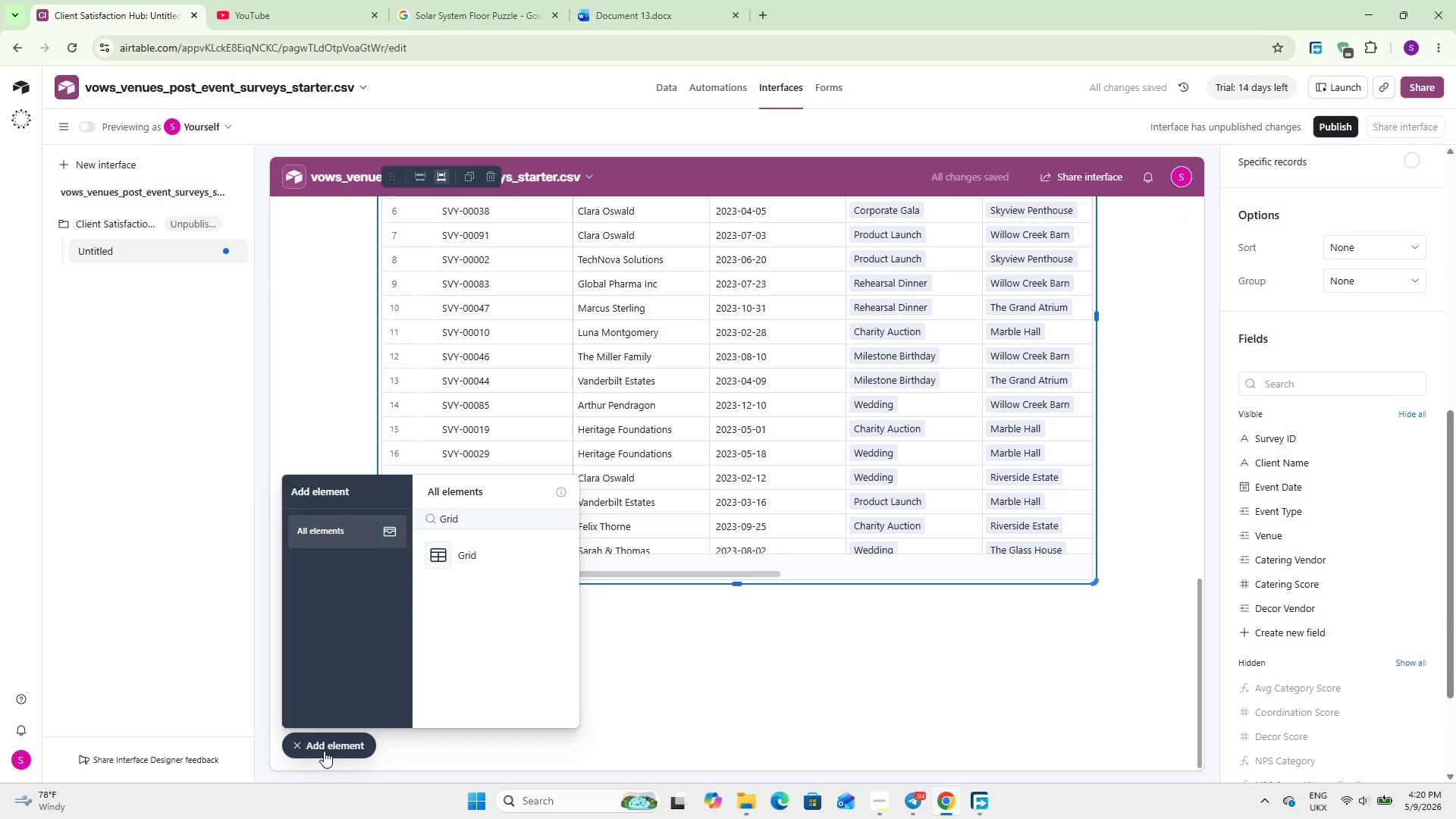 
left_click([325, 746])
 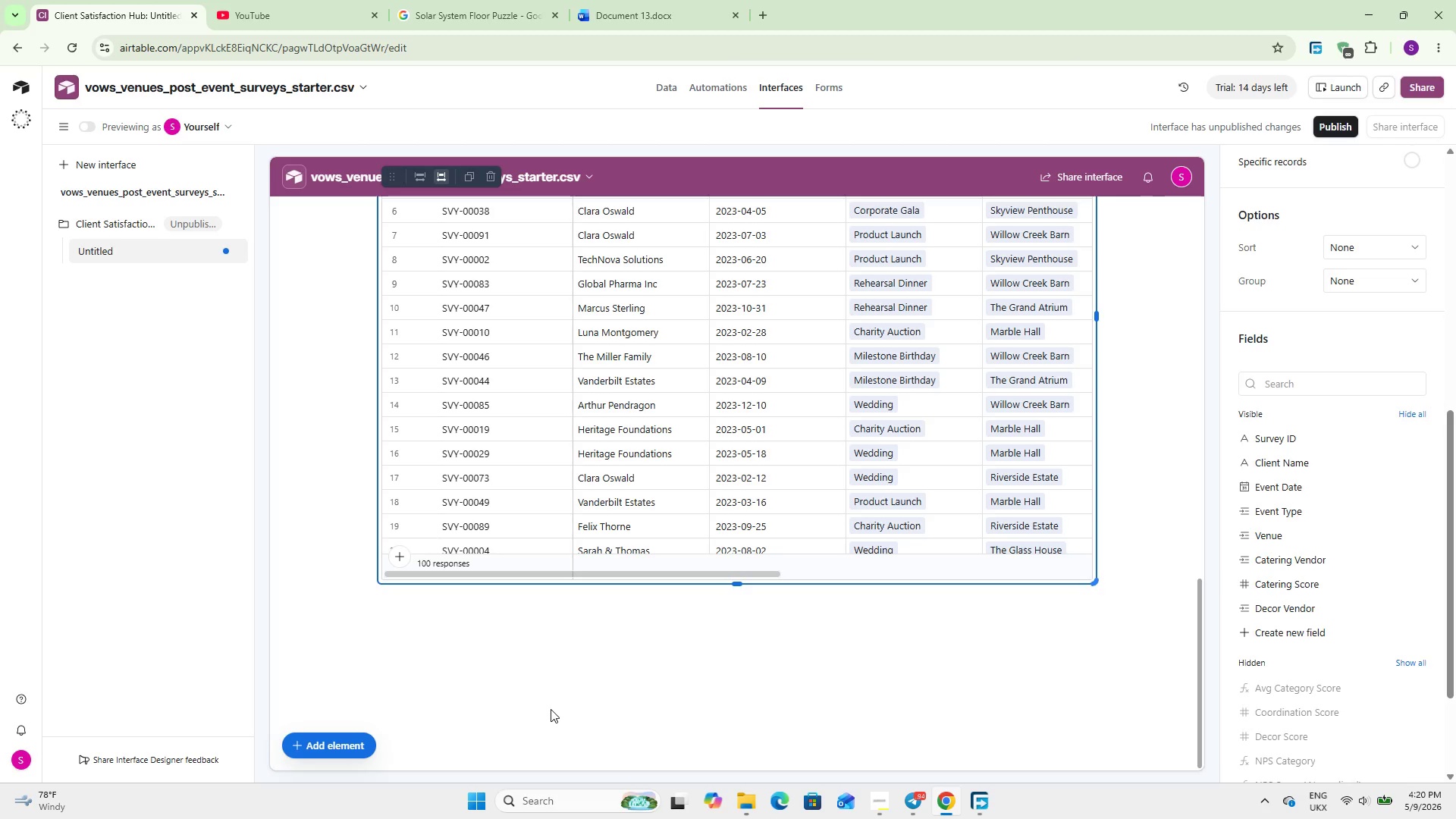 
wait(18.56)
 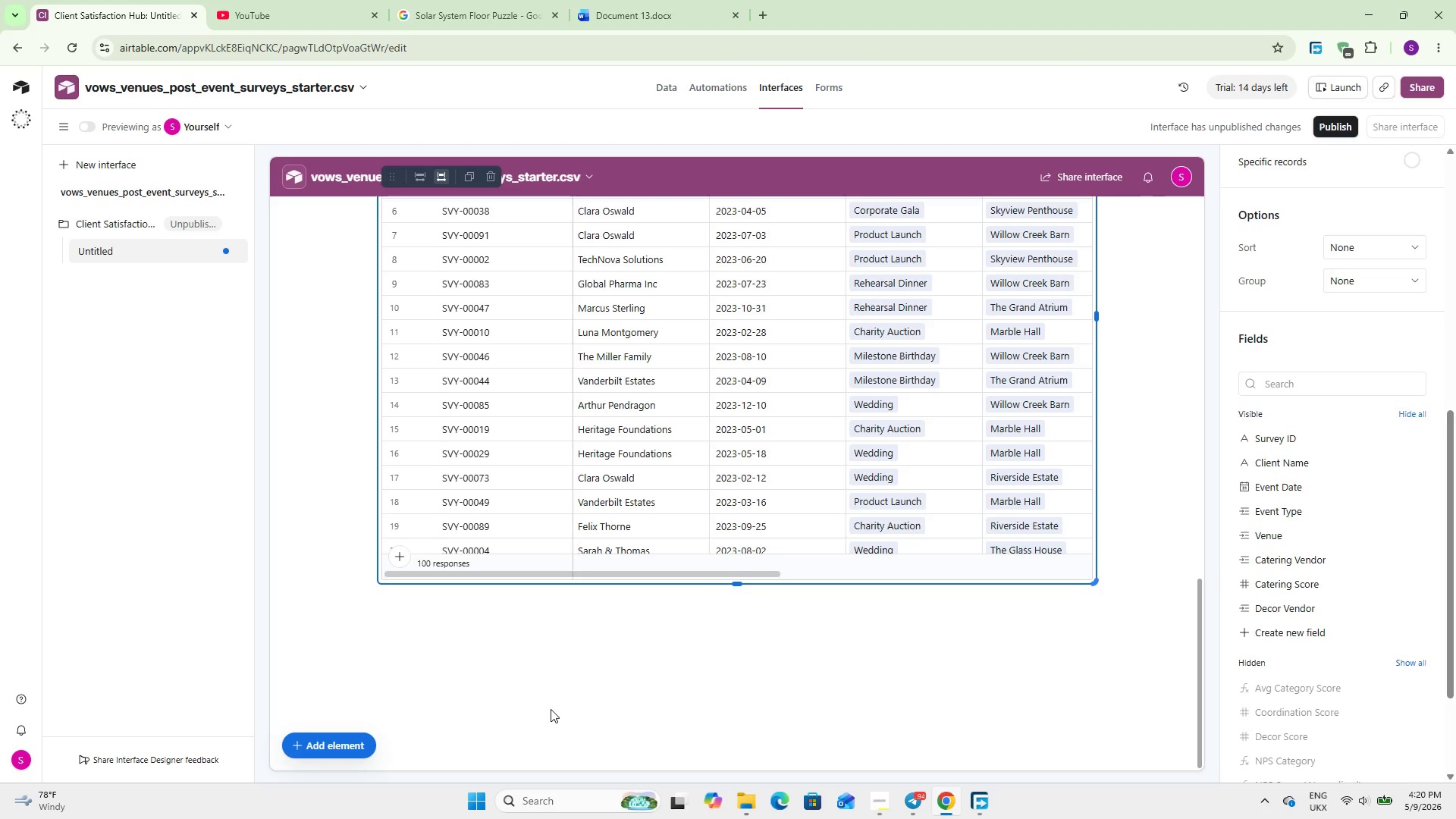 
scroll: coordinate [1310, 424], scroll_direction: up, amount: 7.0
 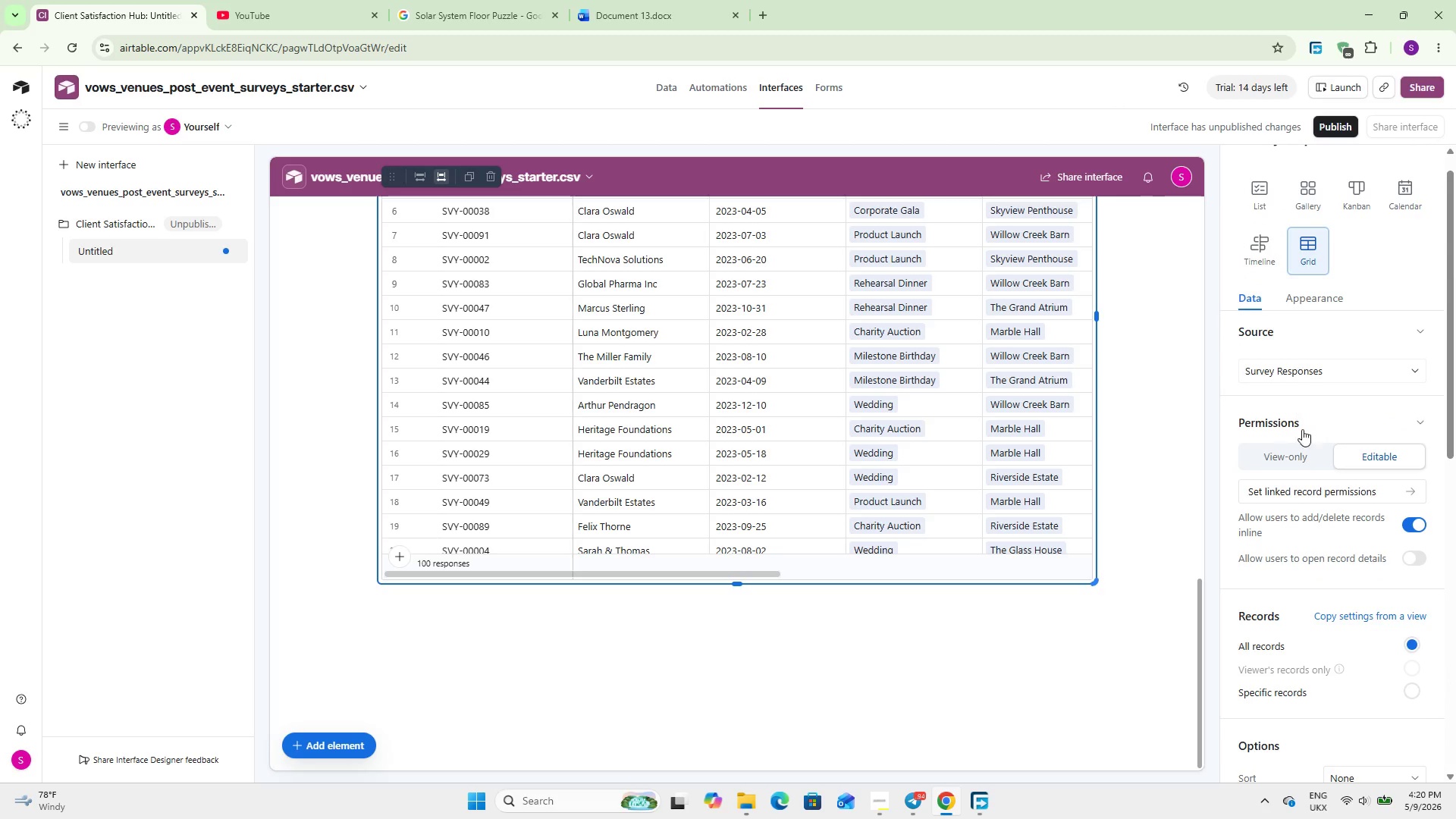 
scroll: coordinate [1296, 448], scroll_direction: down, amount: 4.0
 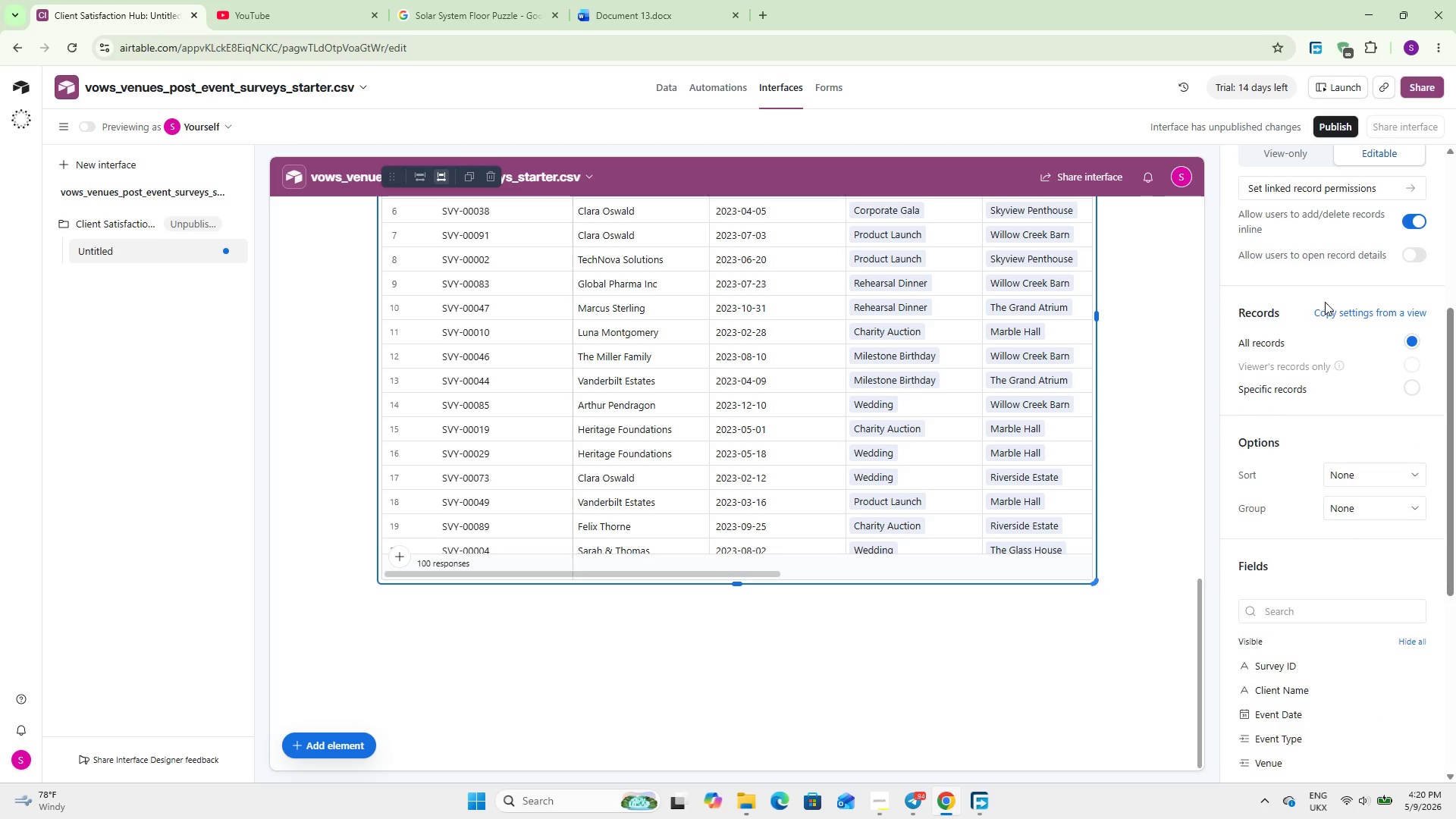 
left_click([1326, 319])
 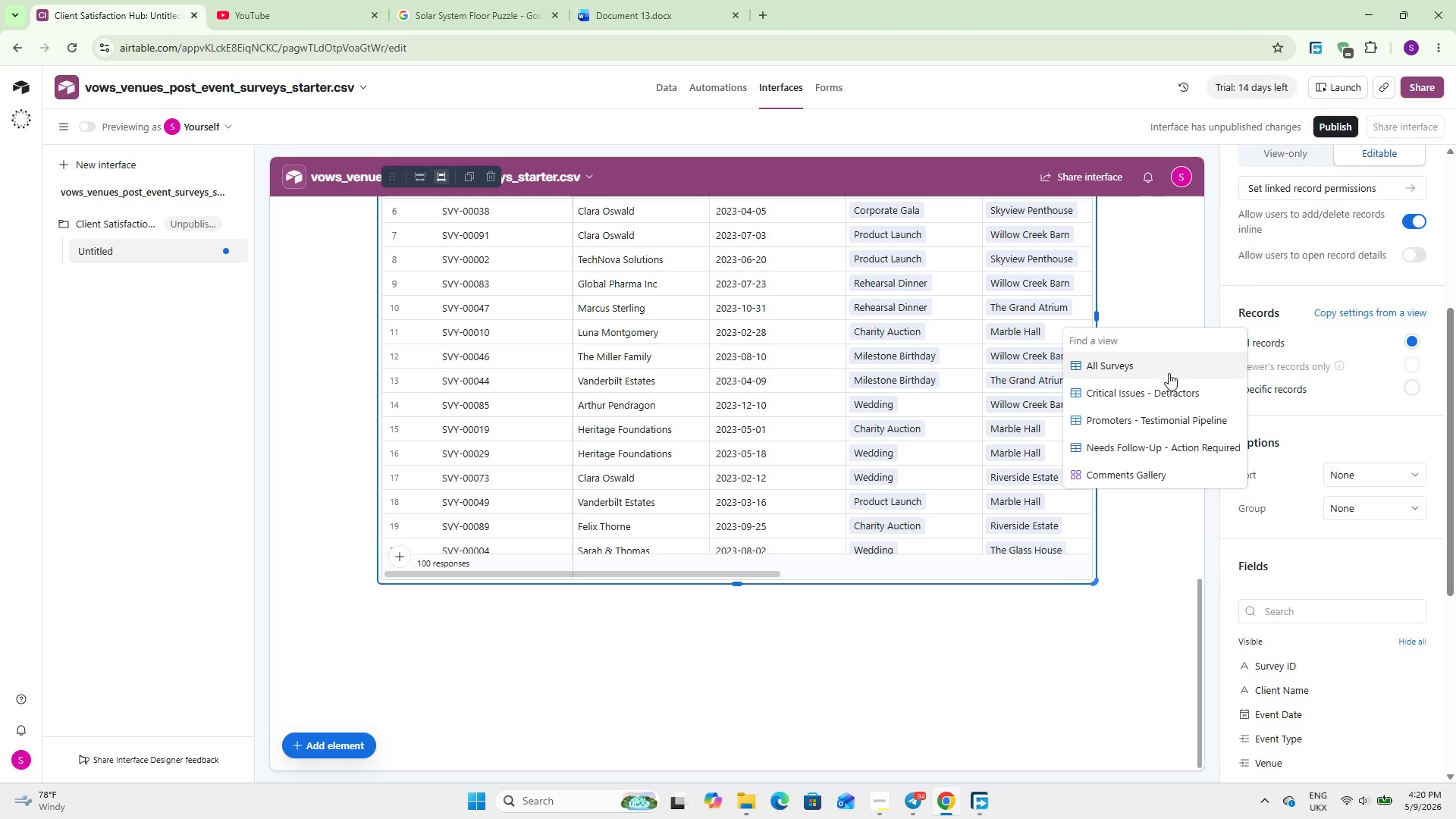 
scroll: coordinate [1125, 431], scroll_direction: down, amount: 4.0
 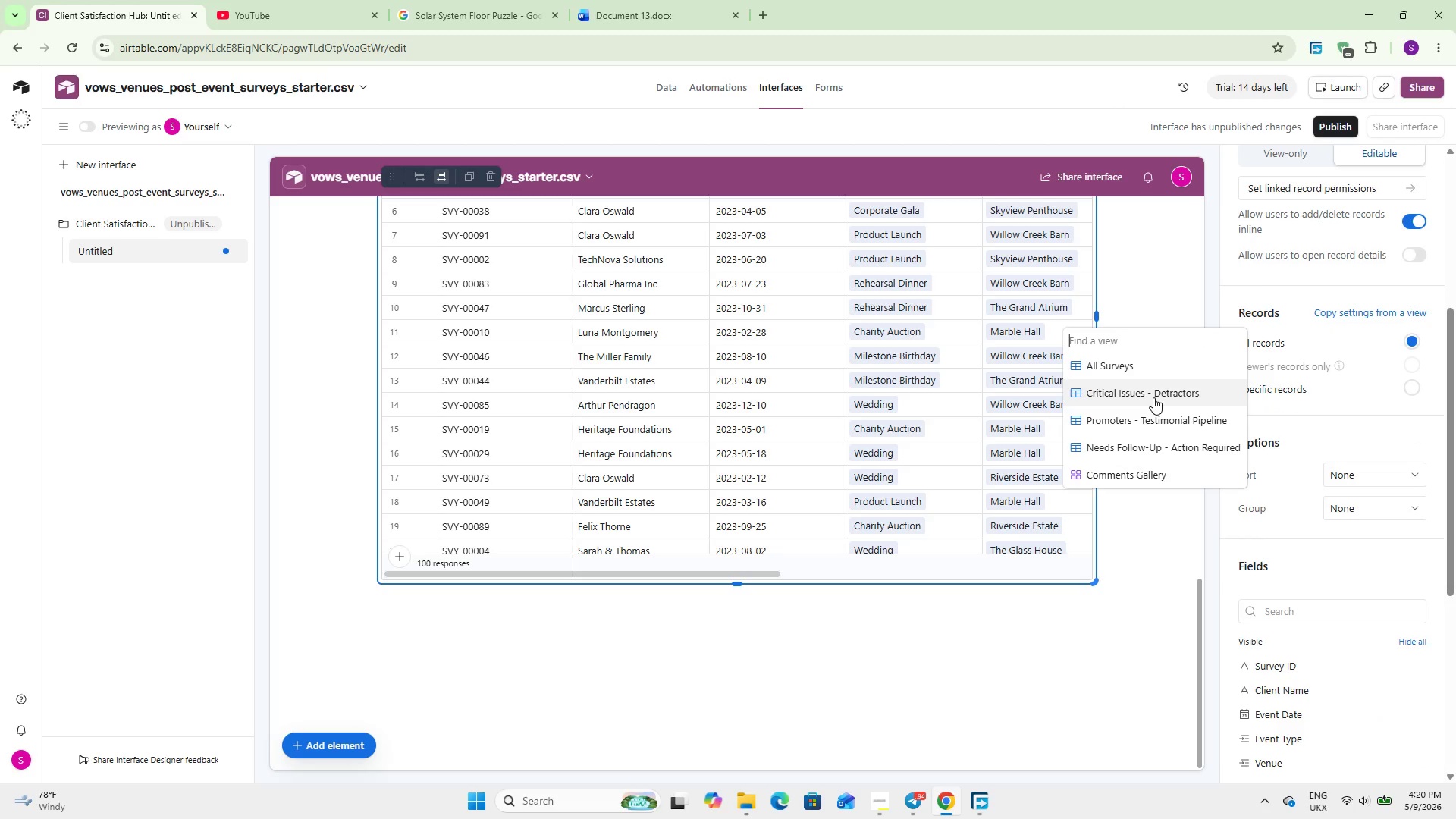 
left_click([1163, 390])
 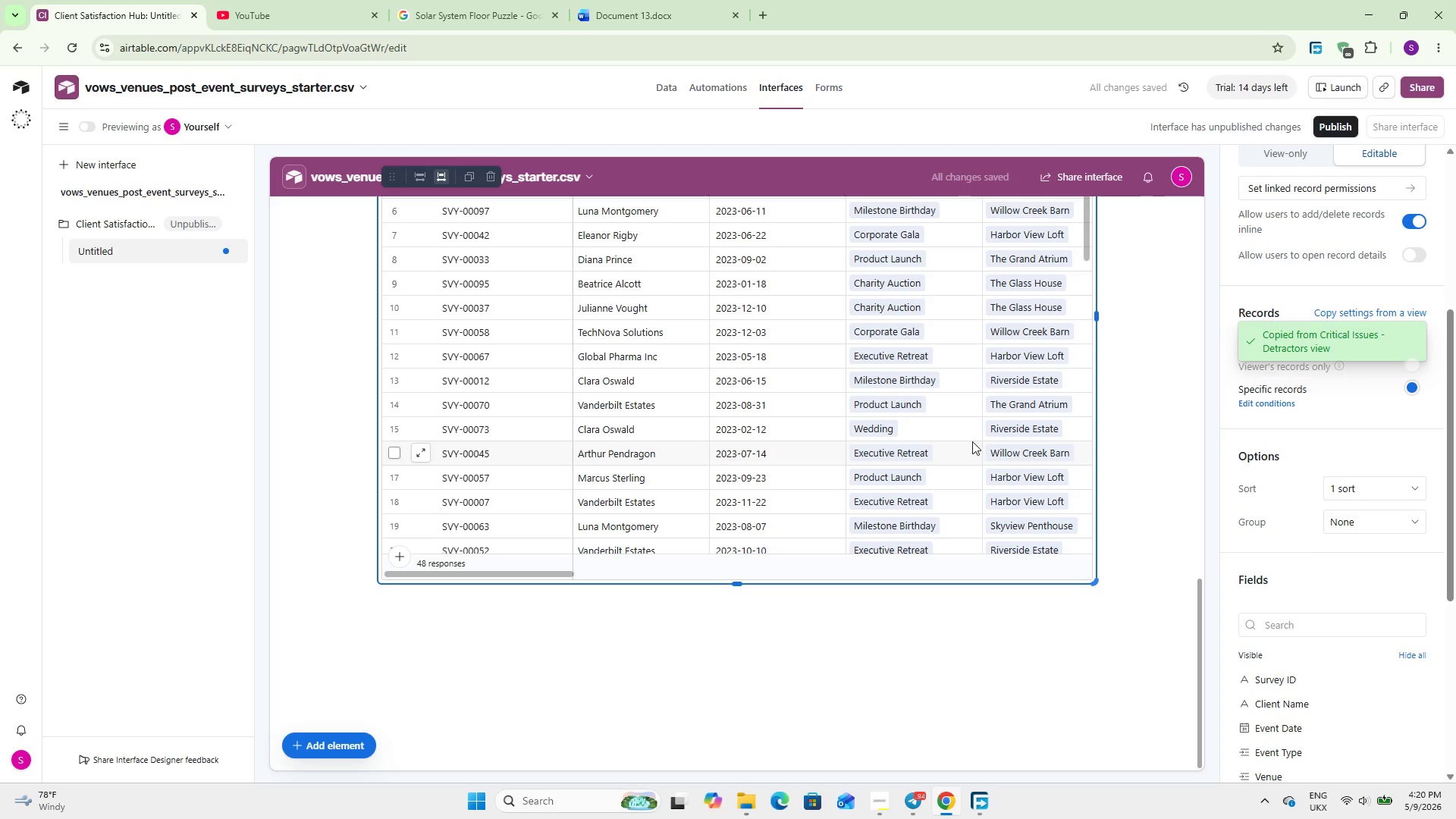 
scroll: coordinate [1273, 491], scroll_direction: down, amount: 4.0
 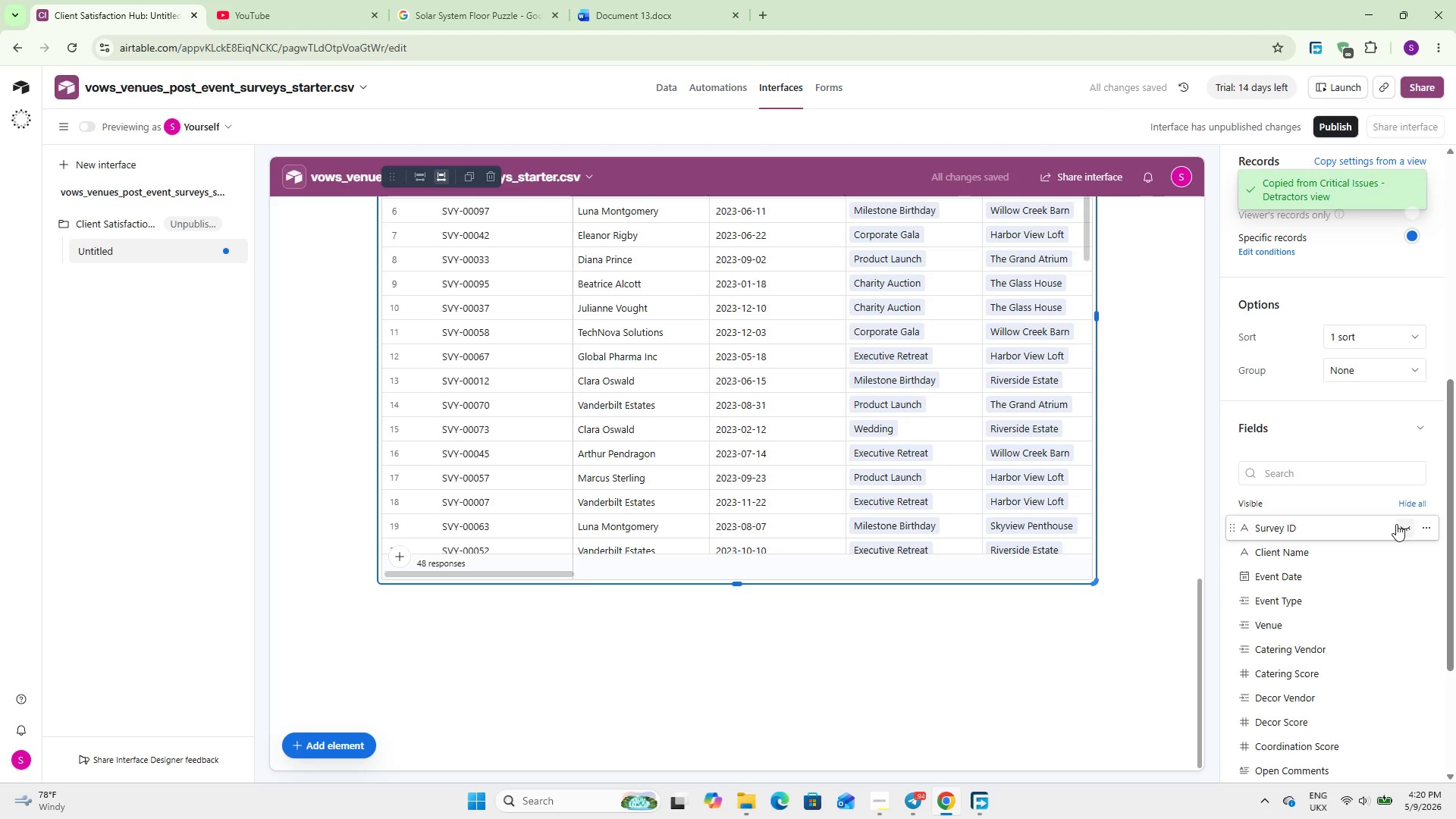 
left_click([1396, 524])
 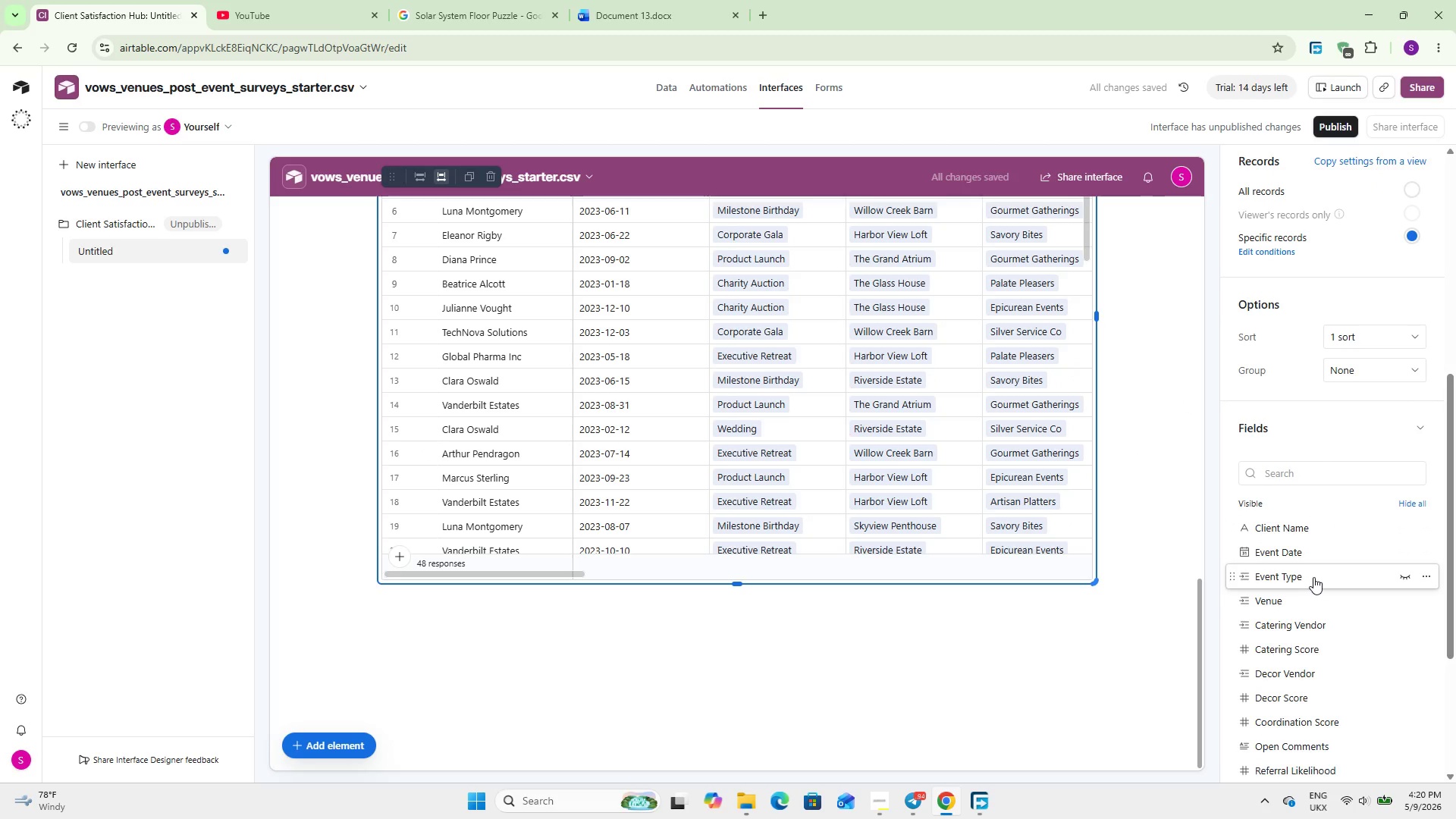 
wait(6.3)
 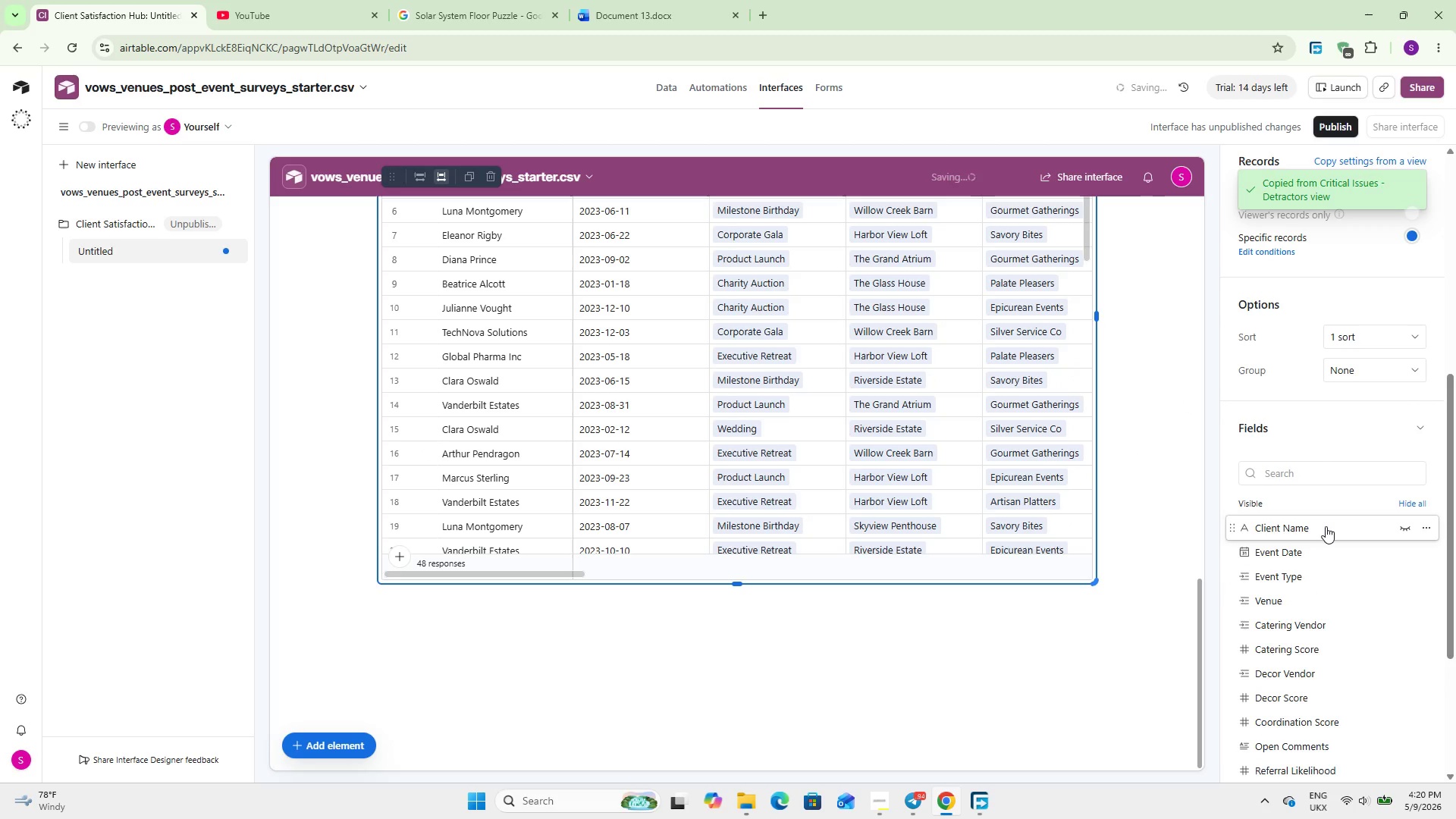 
left_click([1404, 598])
 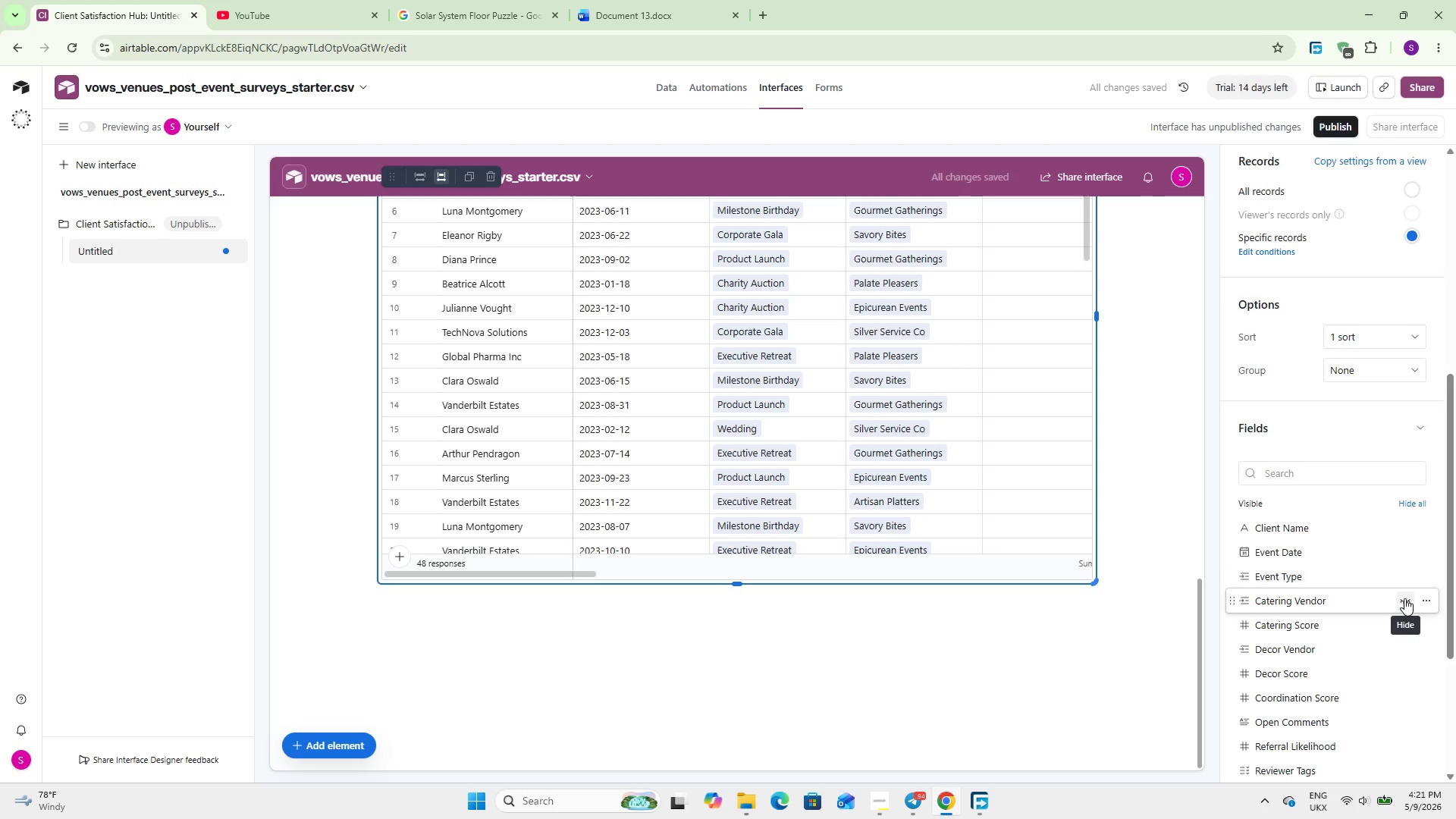 
left_click([1404, 598])
 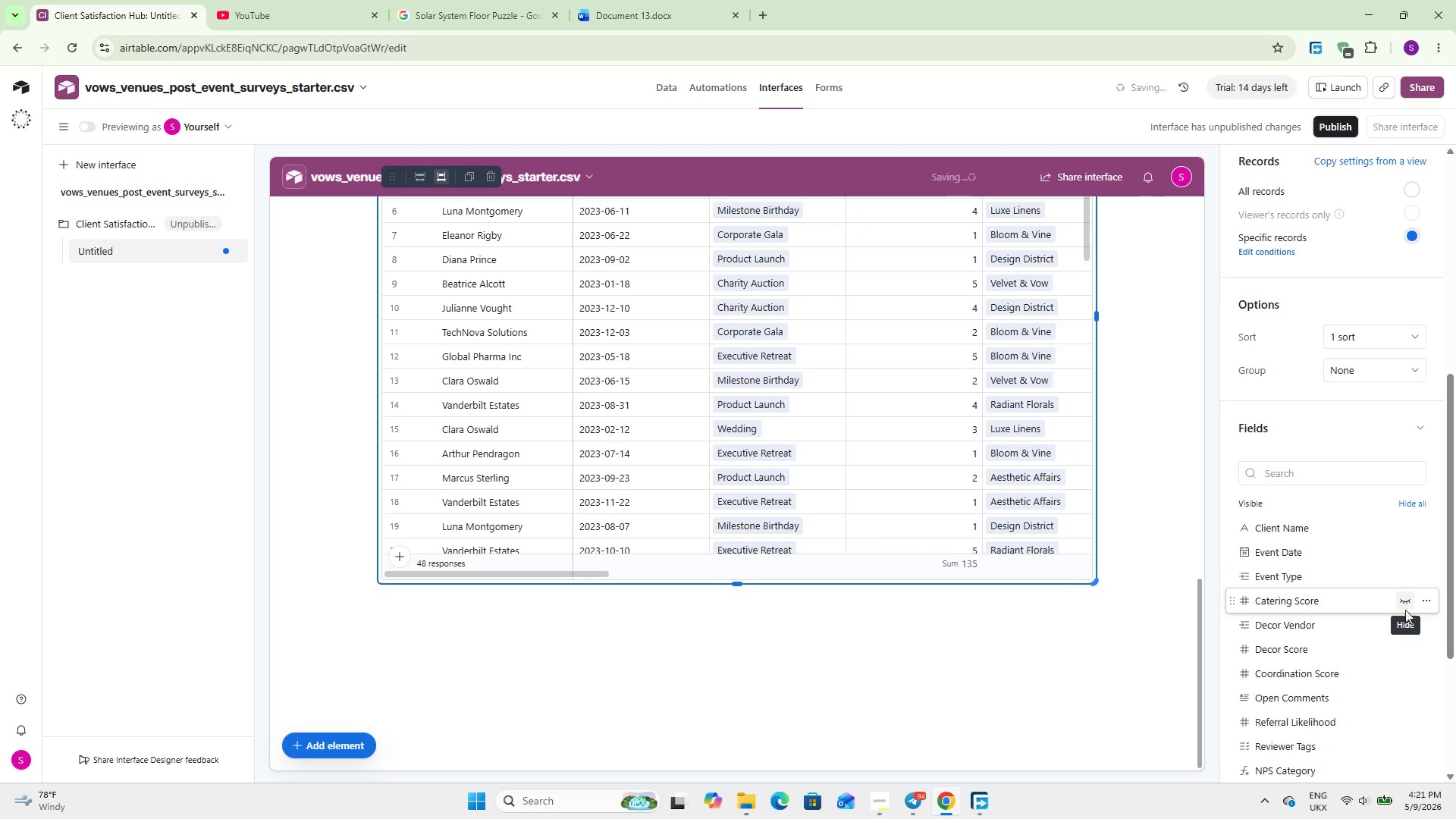 
left_click([1405, 618])
 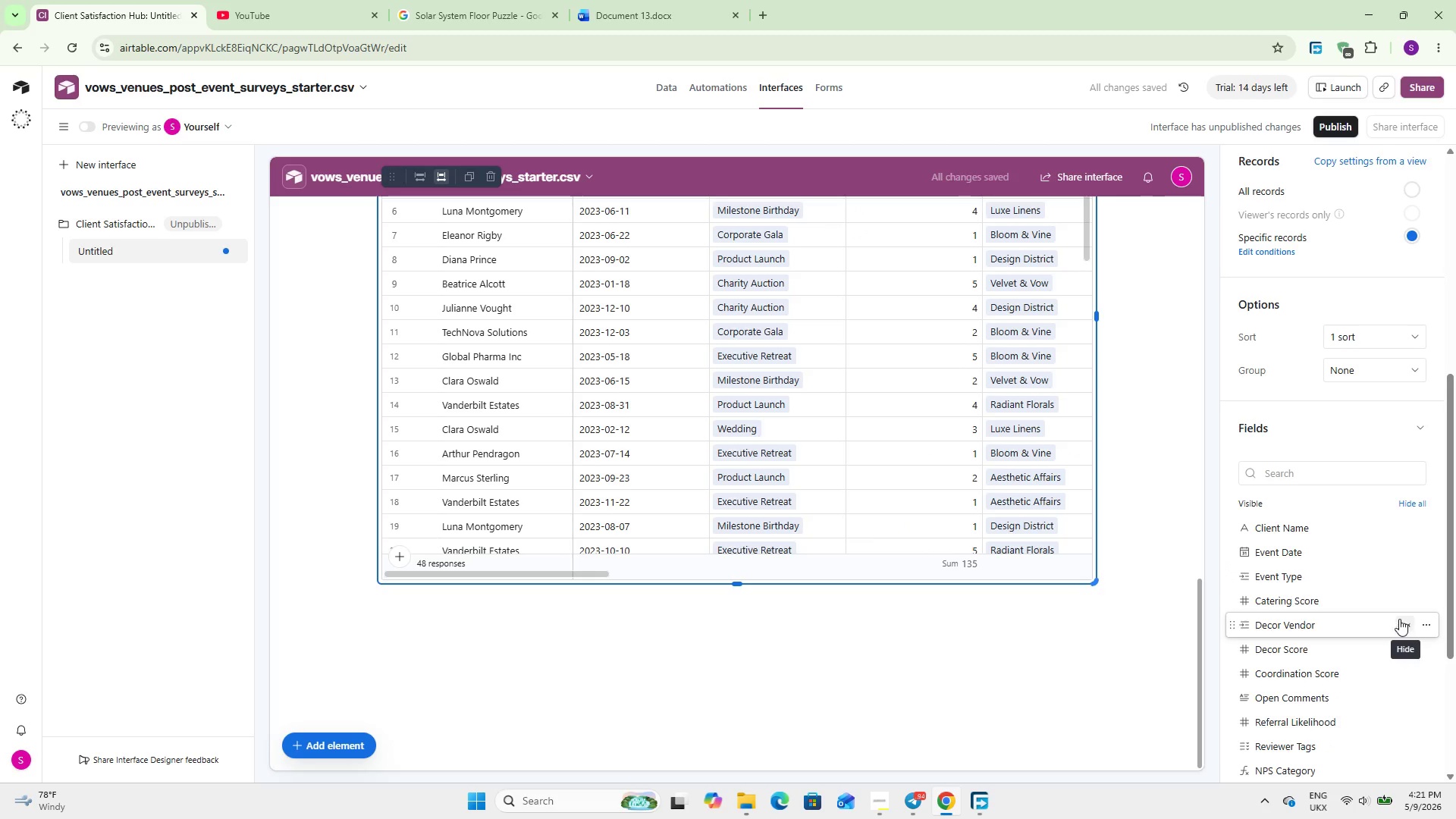 
mouse_move([1384, 642])
 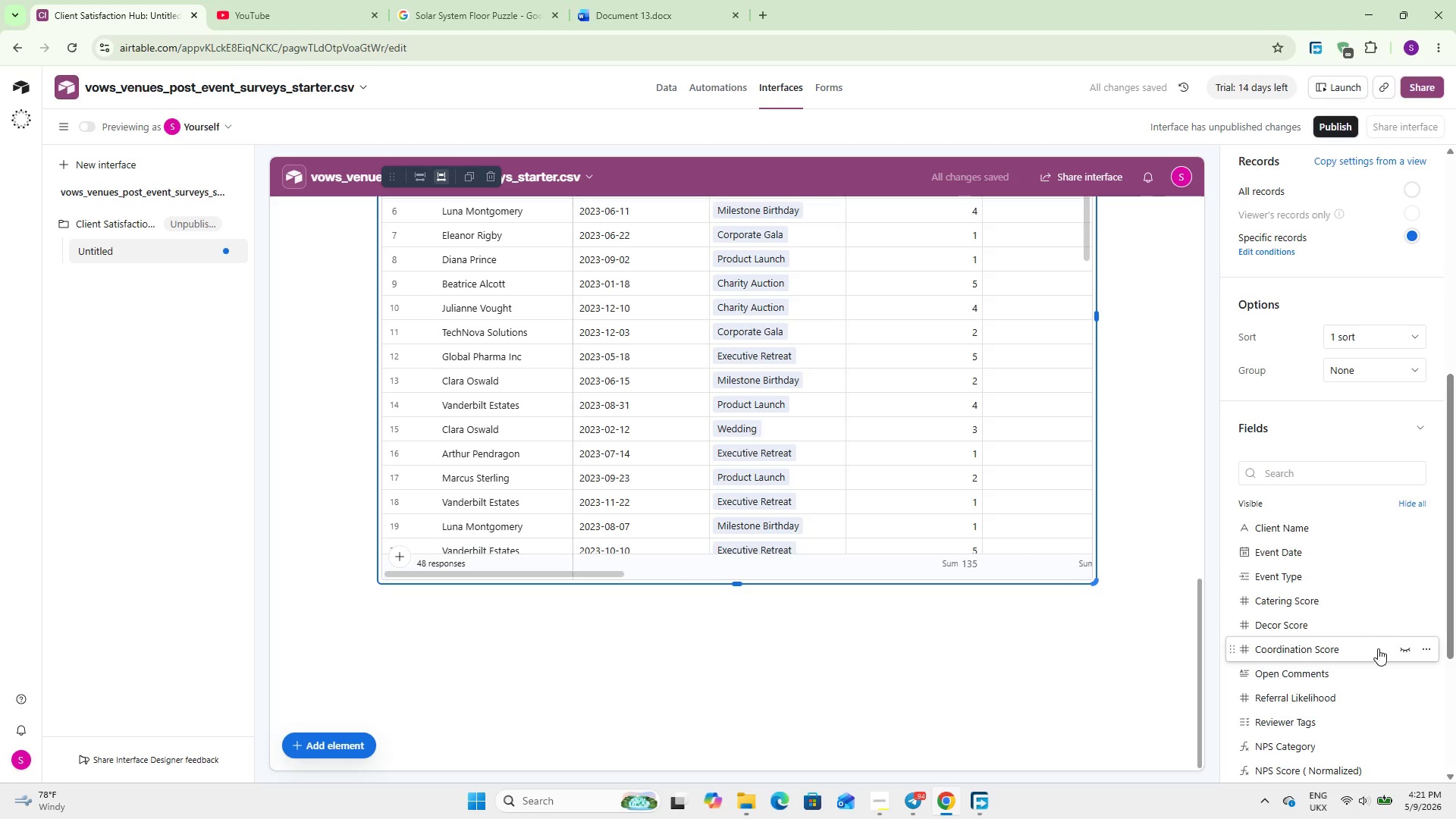 
scroll: coordinate [1353, 650], scroll_direction: down, amount: 1.0
 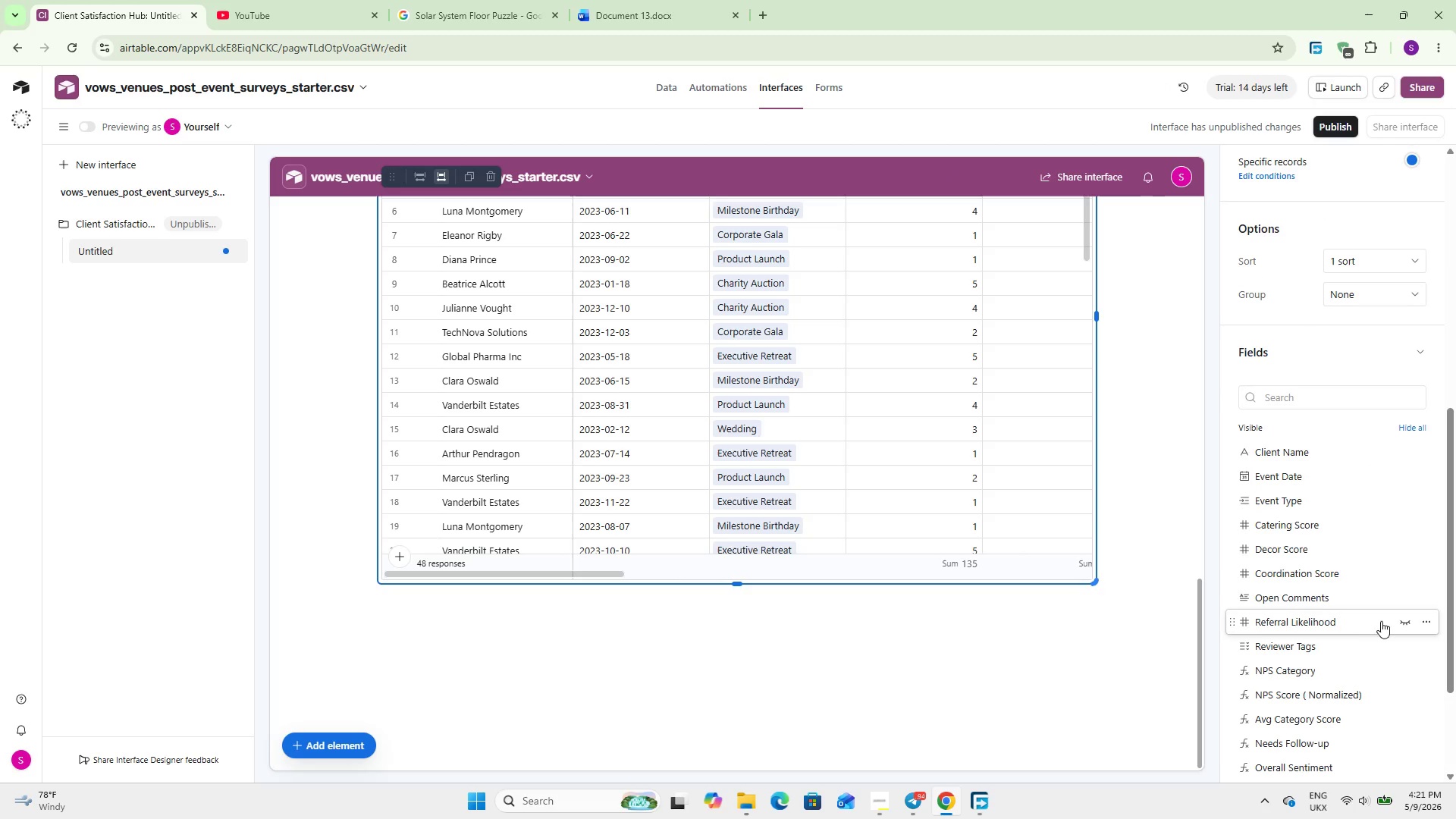 
left_click([1404, 620])
 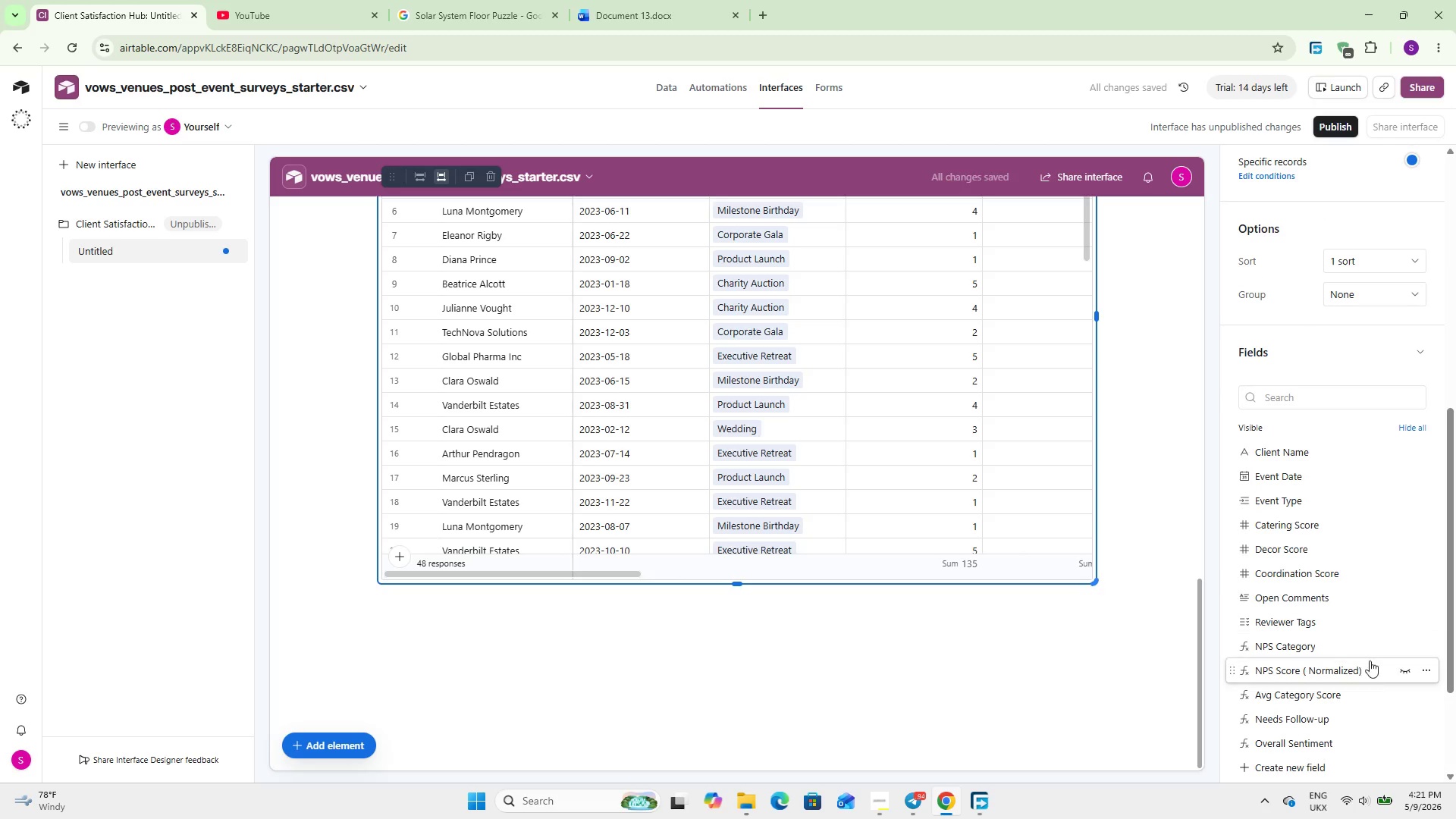 
left_click([1403, 669])
 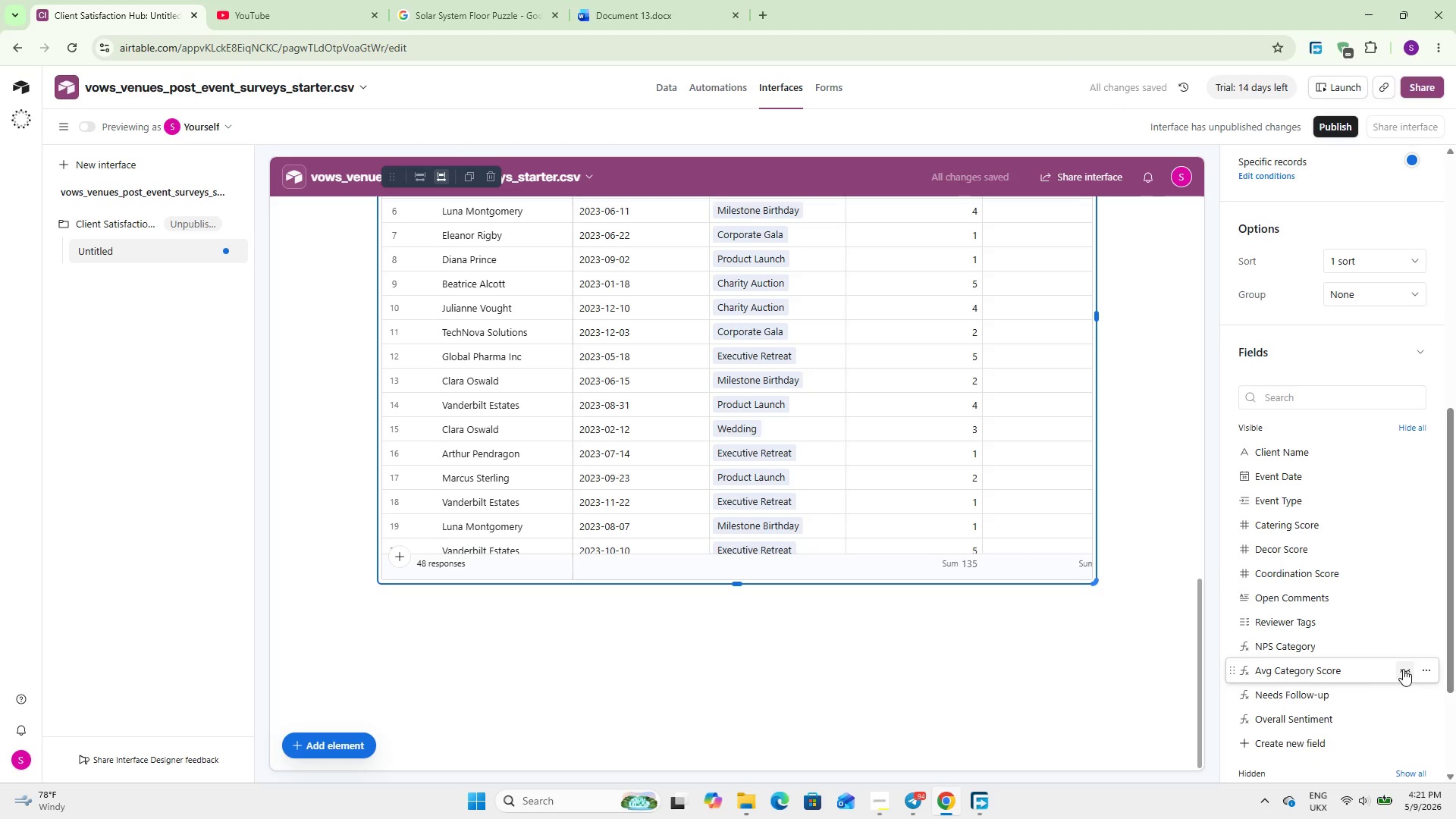 
left_click([1403, 669])
 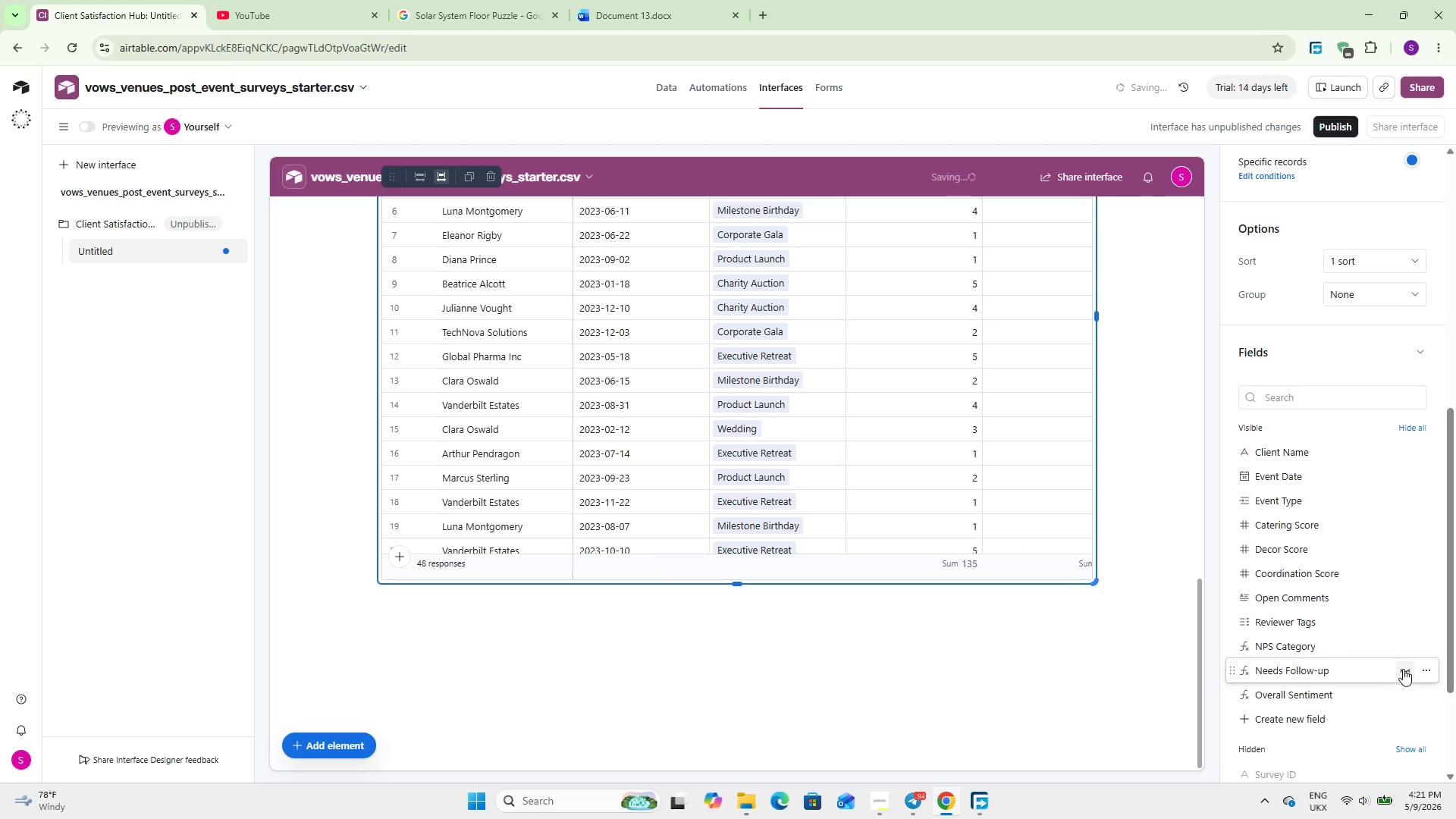 
left_click([1403, 669])
 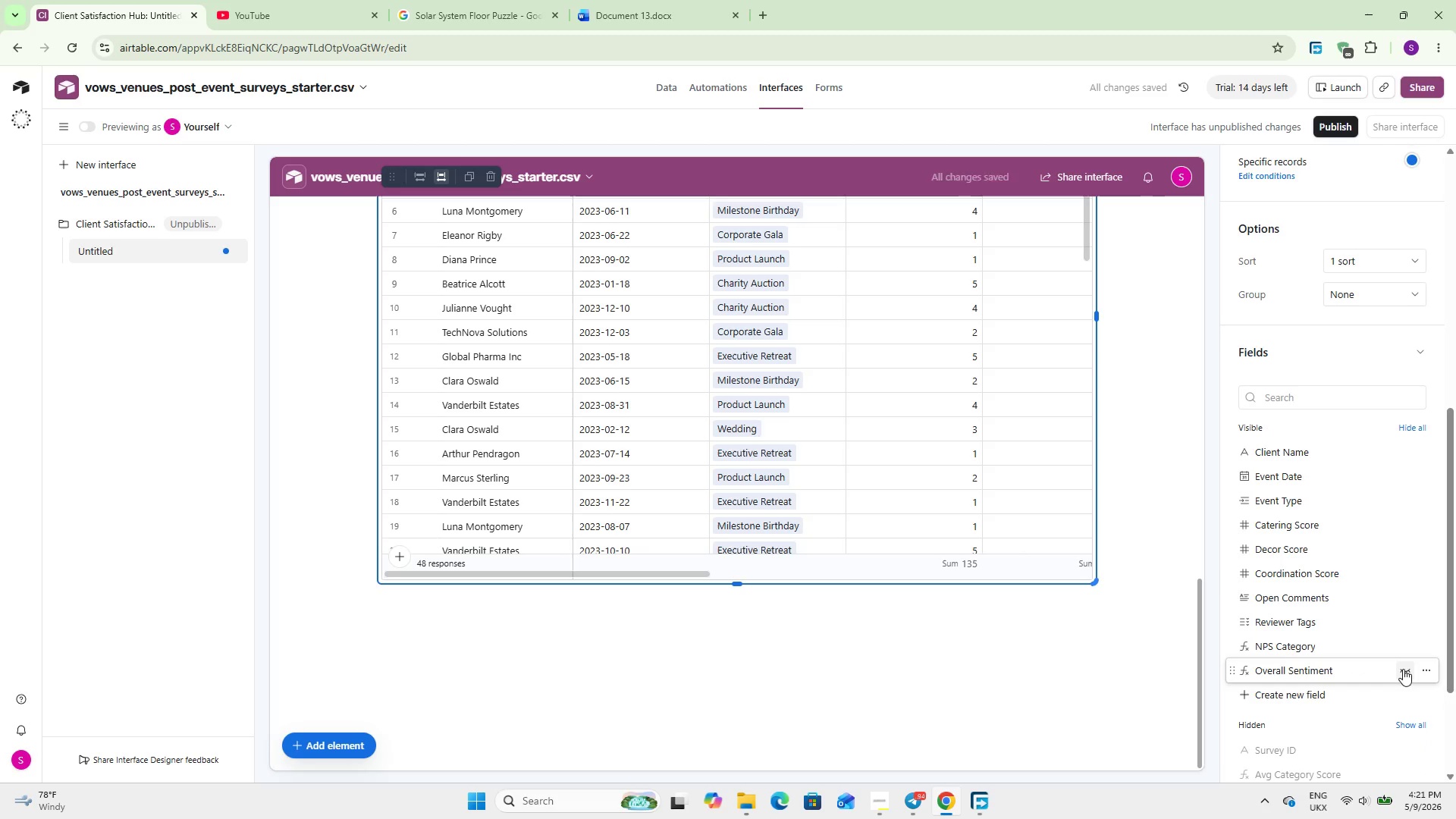 
left_click([1403, 669])
 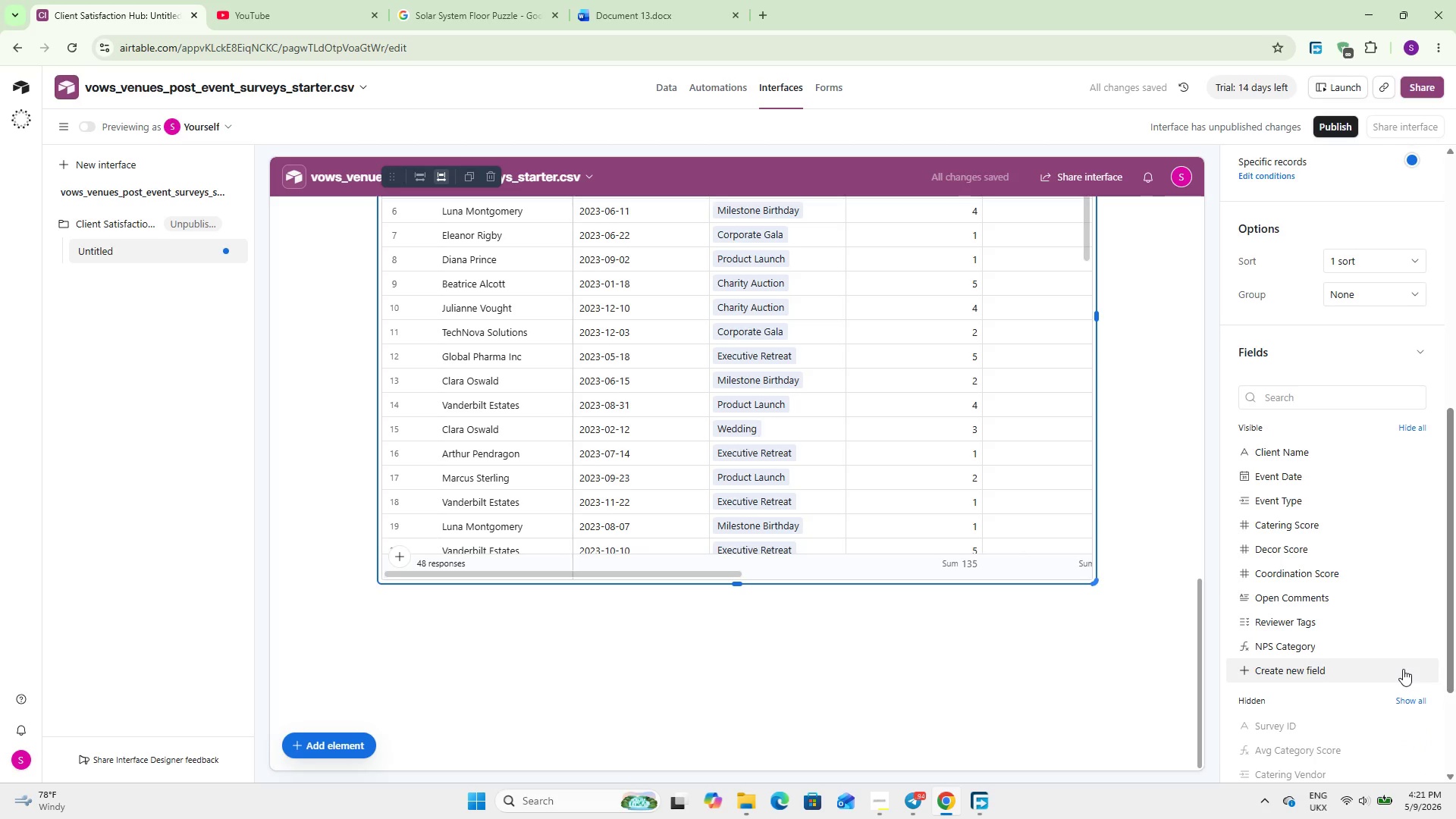 
wait(6.53)
 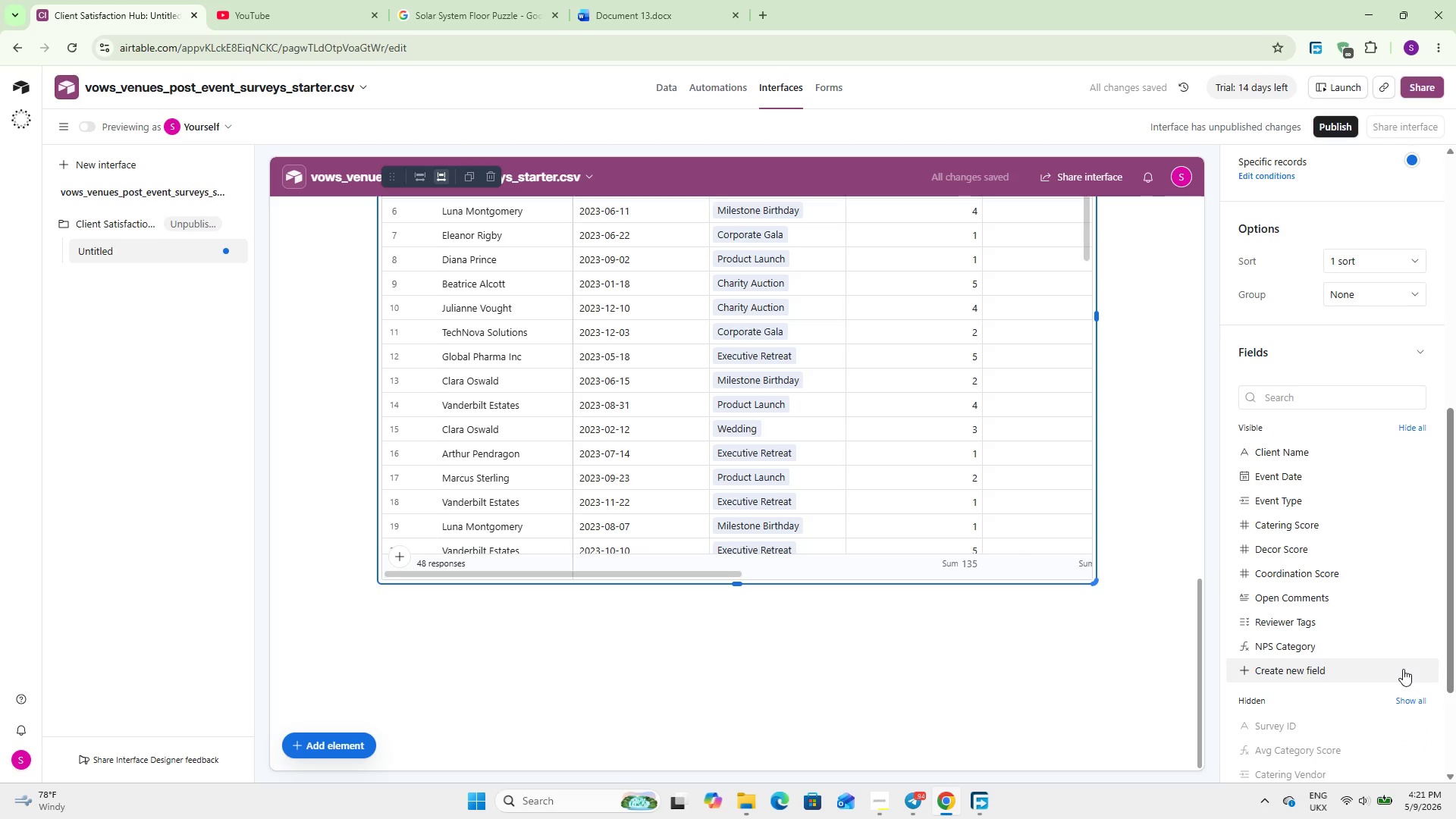 
left_click_drag(start_coordinate=[1373, 644], to_coordinate=[1367, 468])
 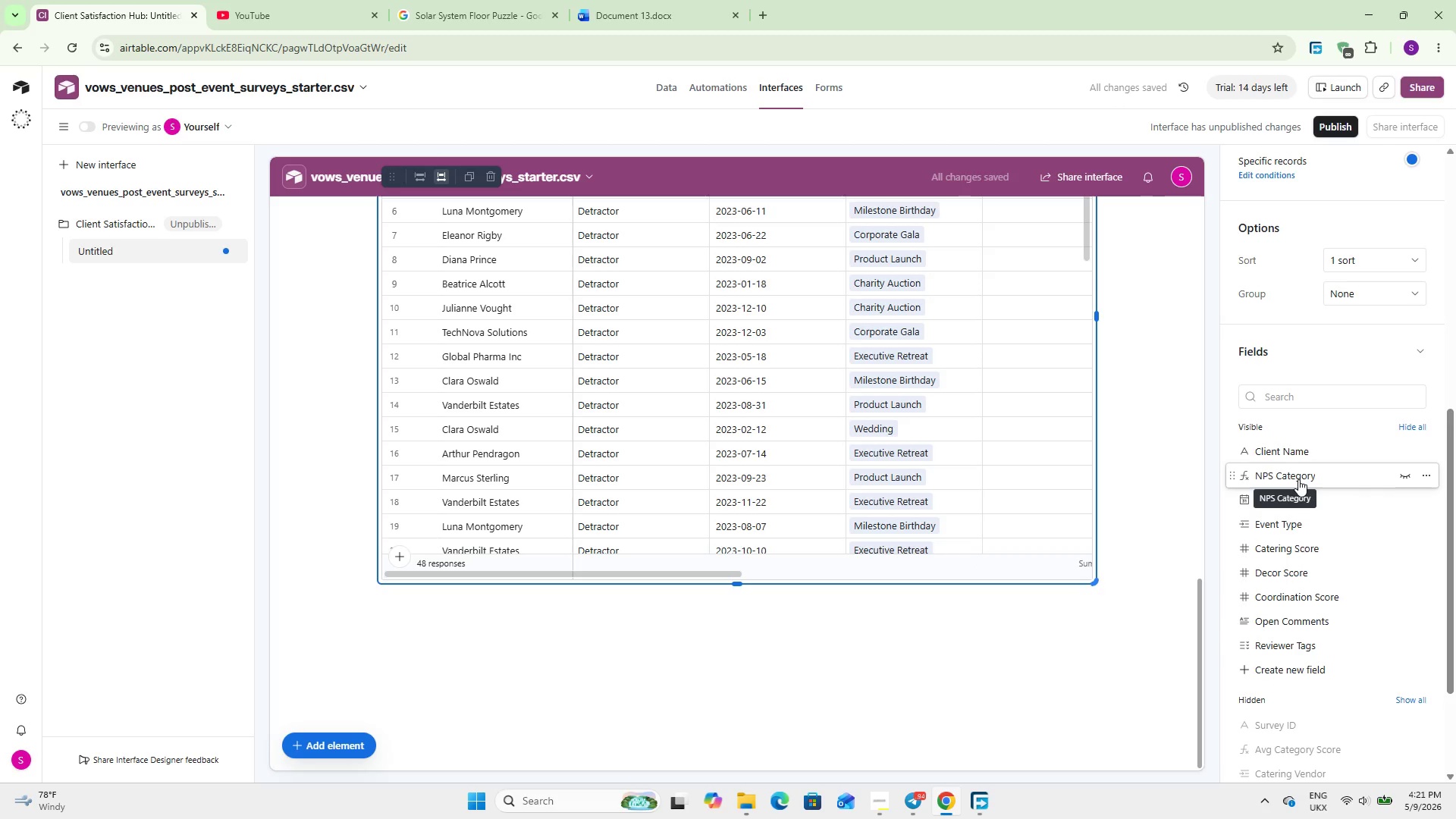 
left_click_drag(start_coordinate=[1297, 479], to_coordinate=[1298, 514])
 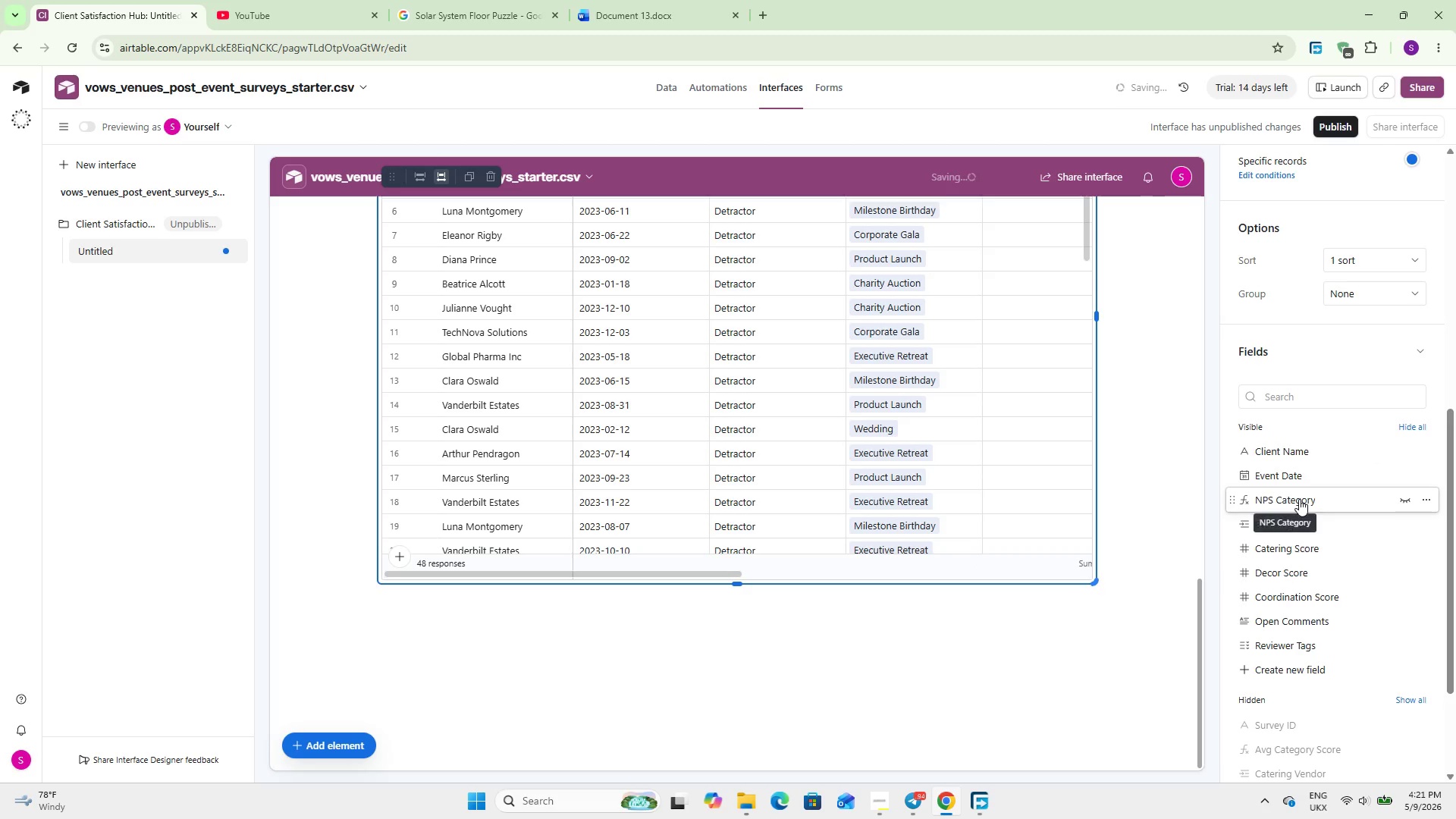 
left_click_drag(start_coordinate=[1299, 499], to_coordinate=[1300, 526])
 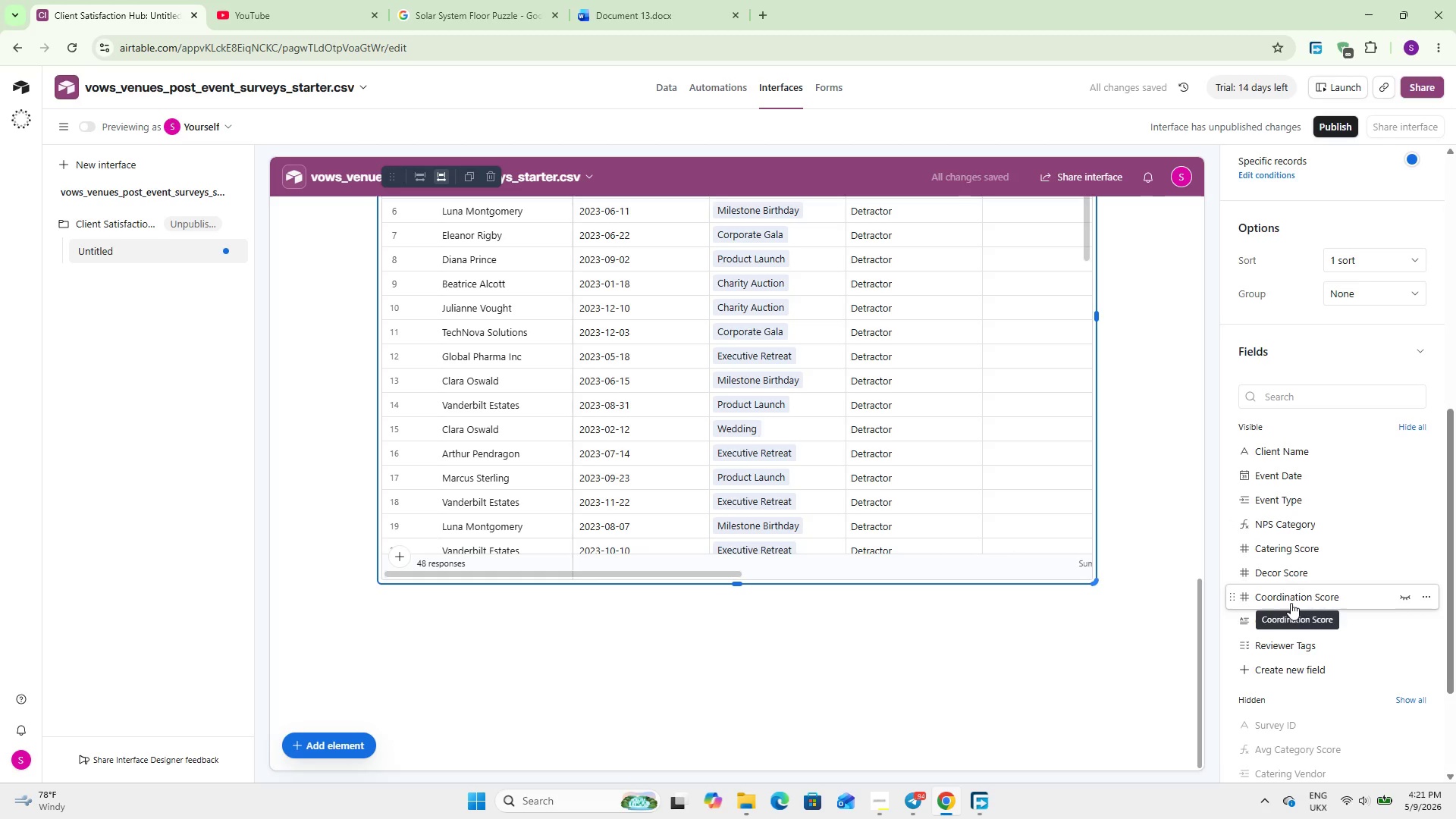 
wait(7.69)
 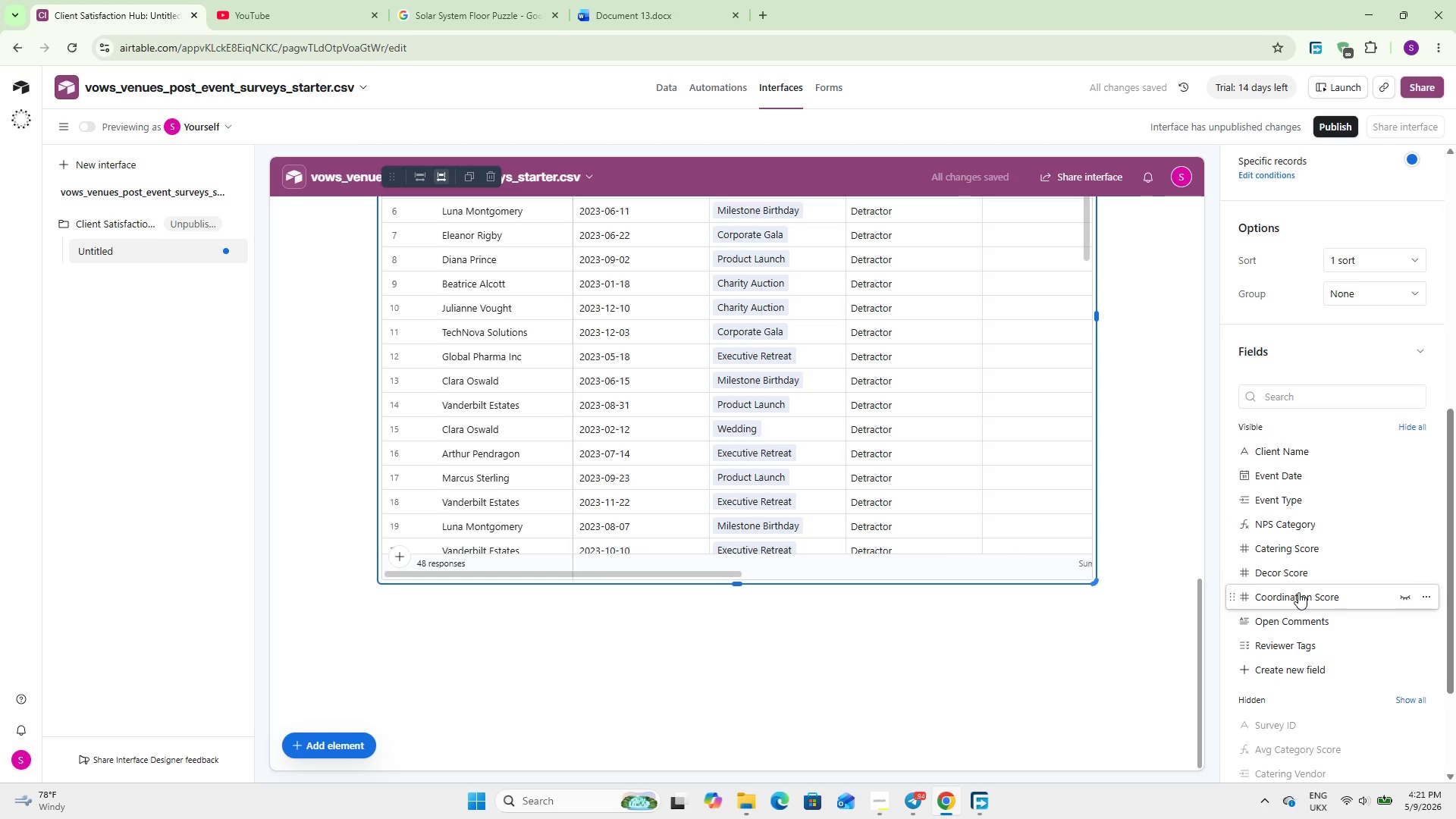 
scroll: coordinate [1278, 472], scroll_direction: up, amount: 23.0
 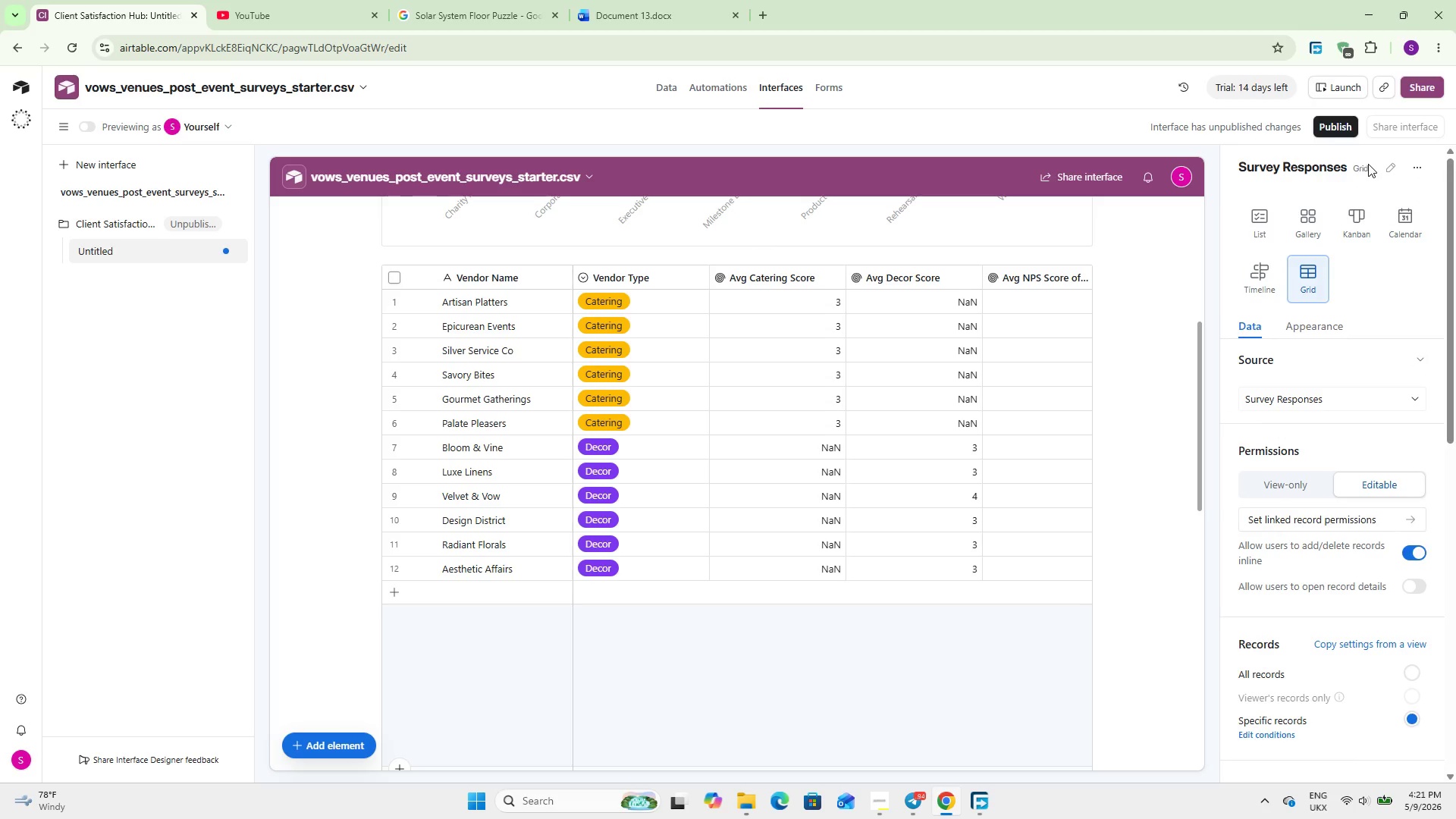 
left_click([1386, 163])
 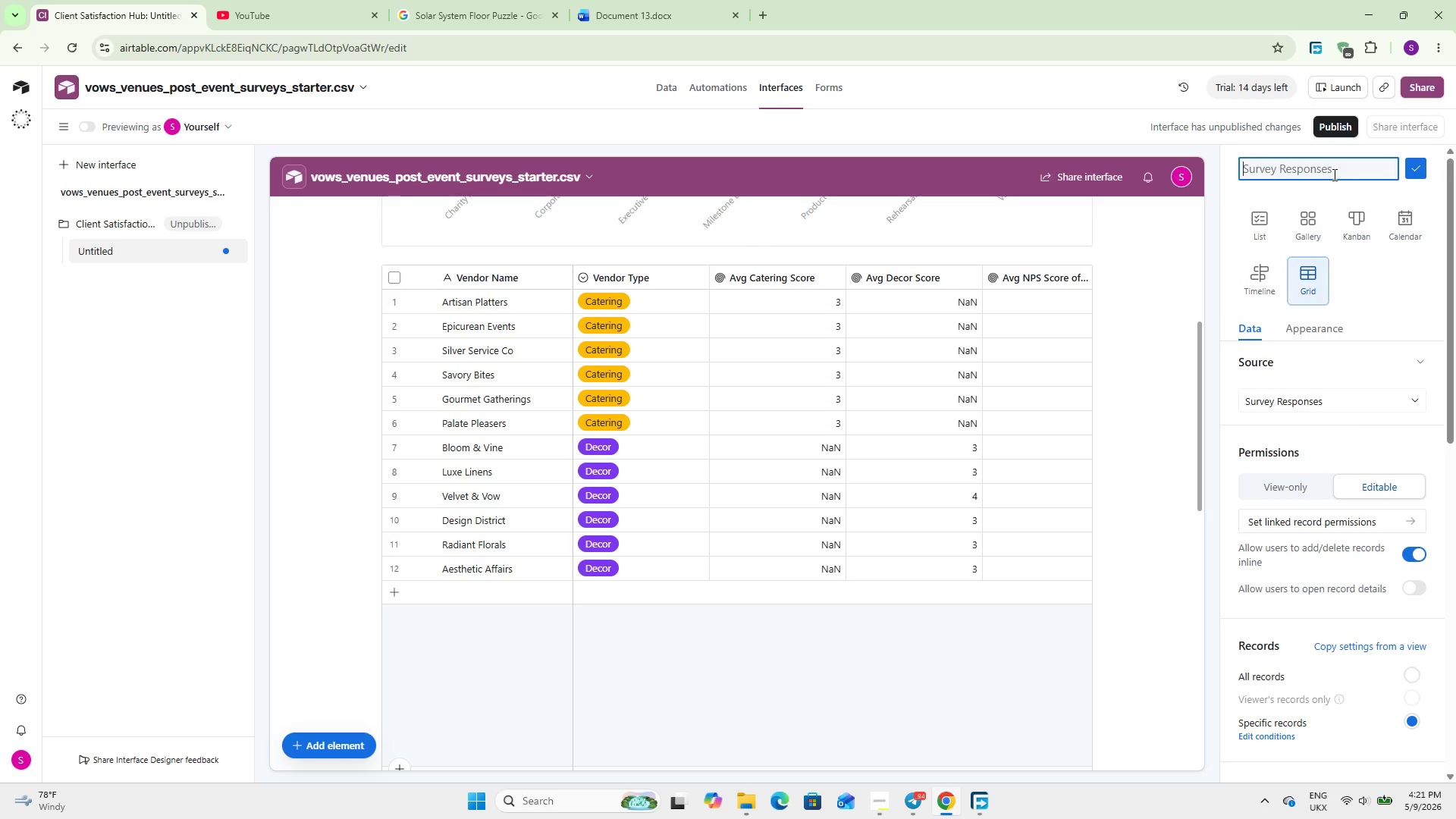 
type(Critical Issues - Der)
key(Backspace)
type(tractors Requiring Follow-up)
 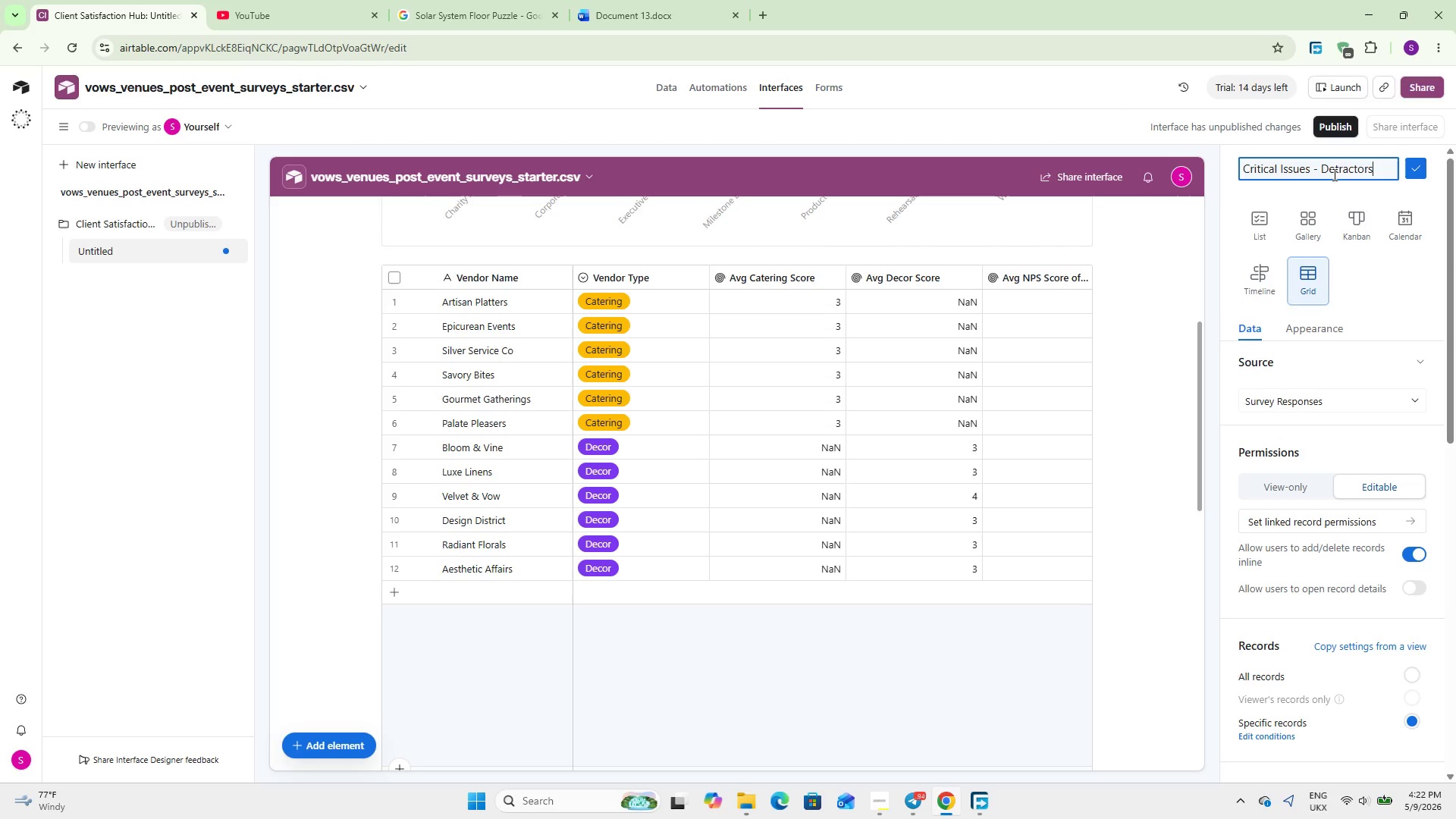 
left_click([1372, 172])
 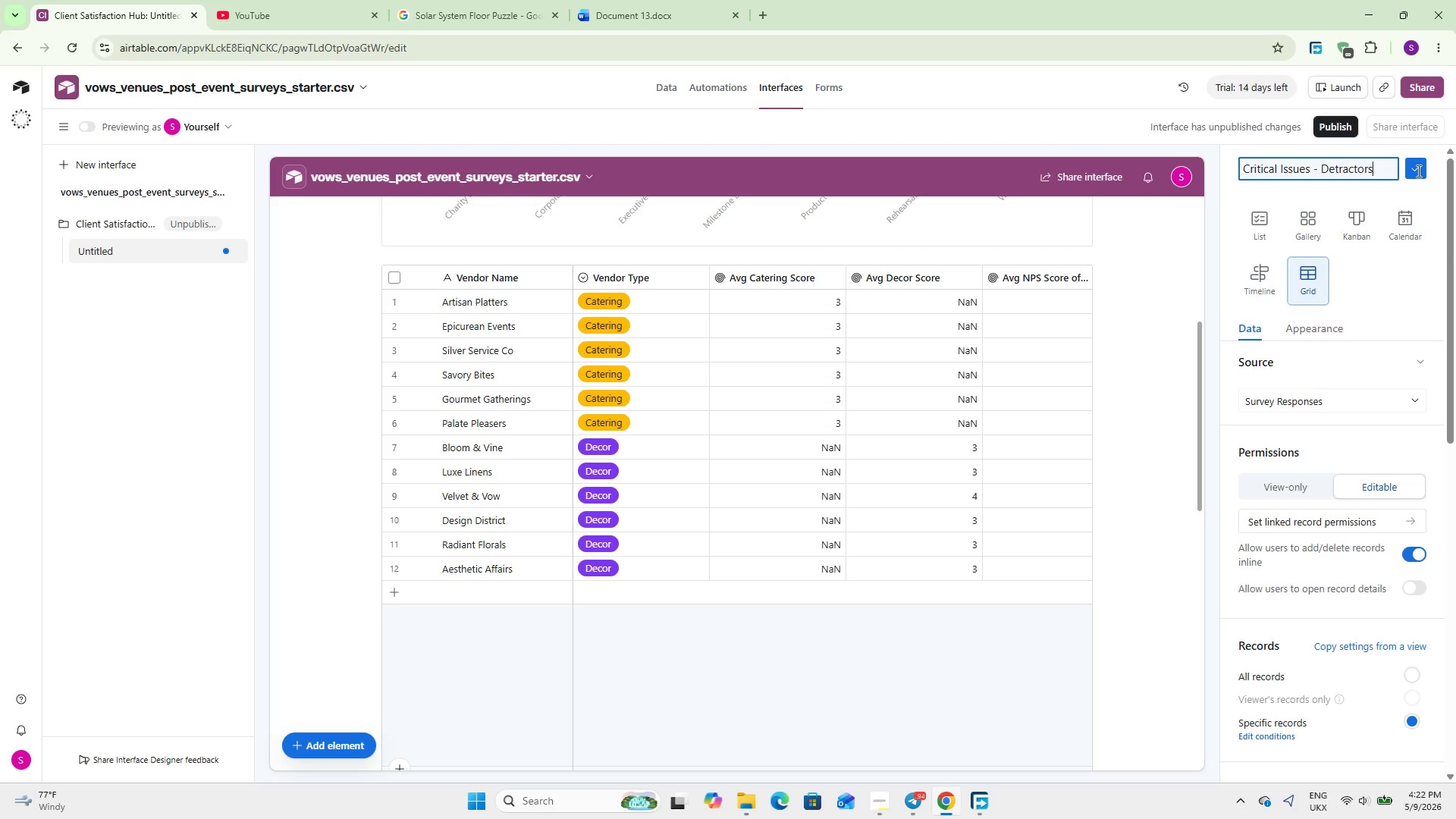 
key(Space)
 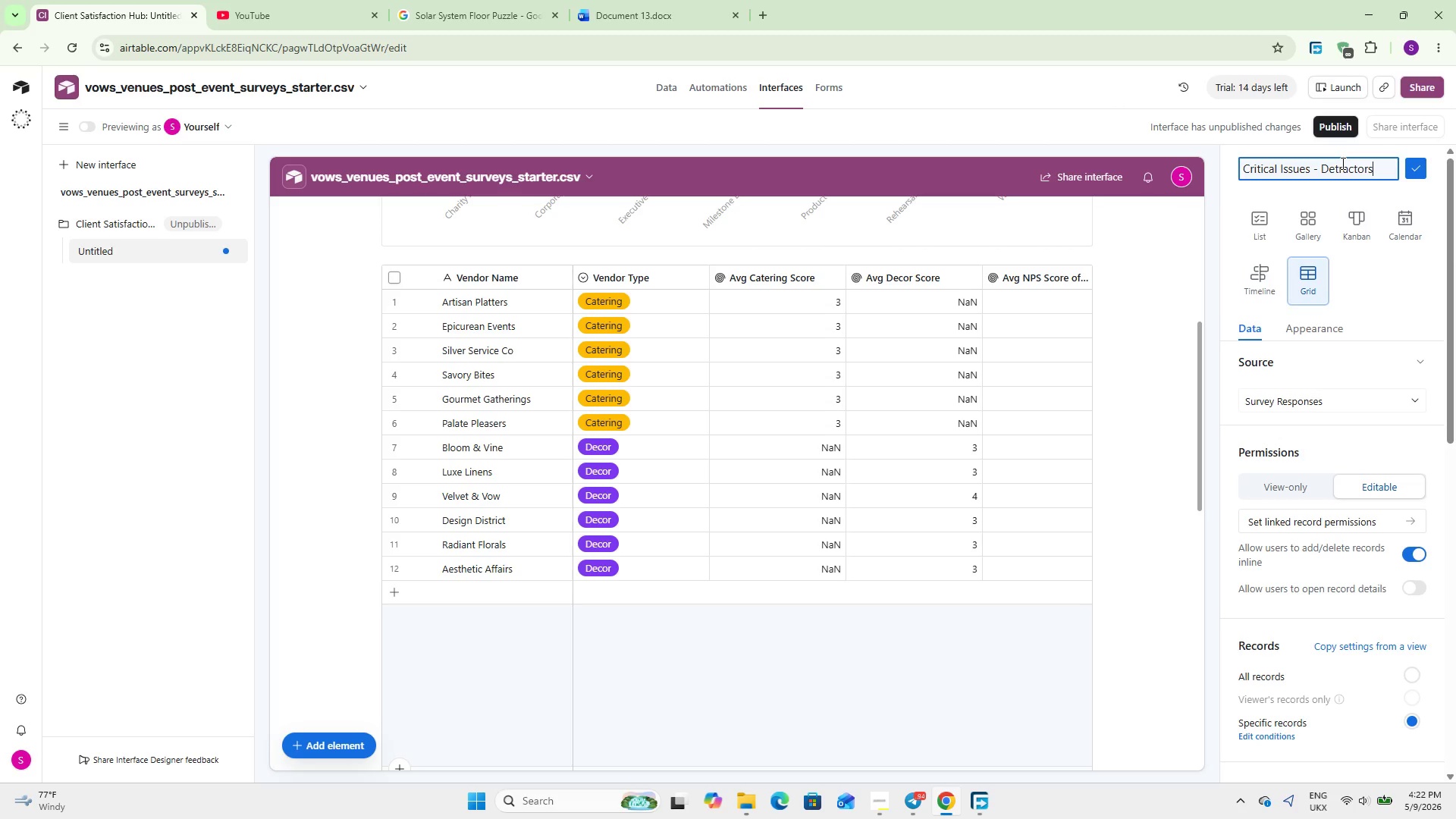 
double_click([1341, 163])
 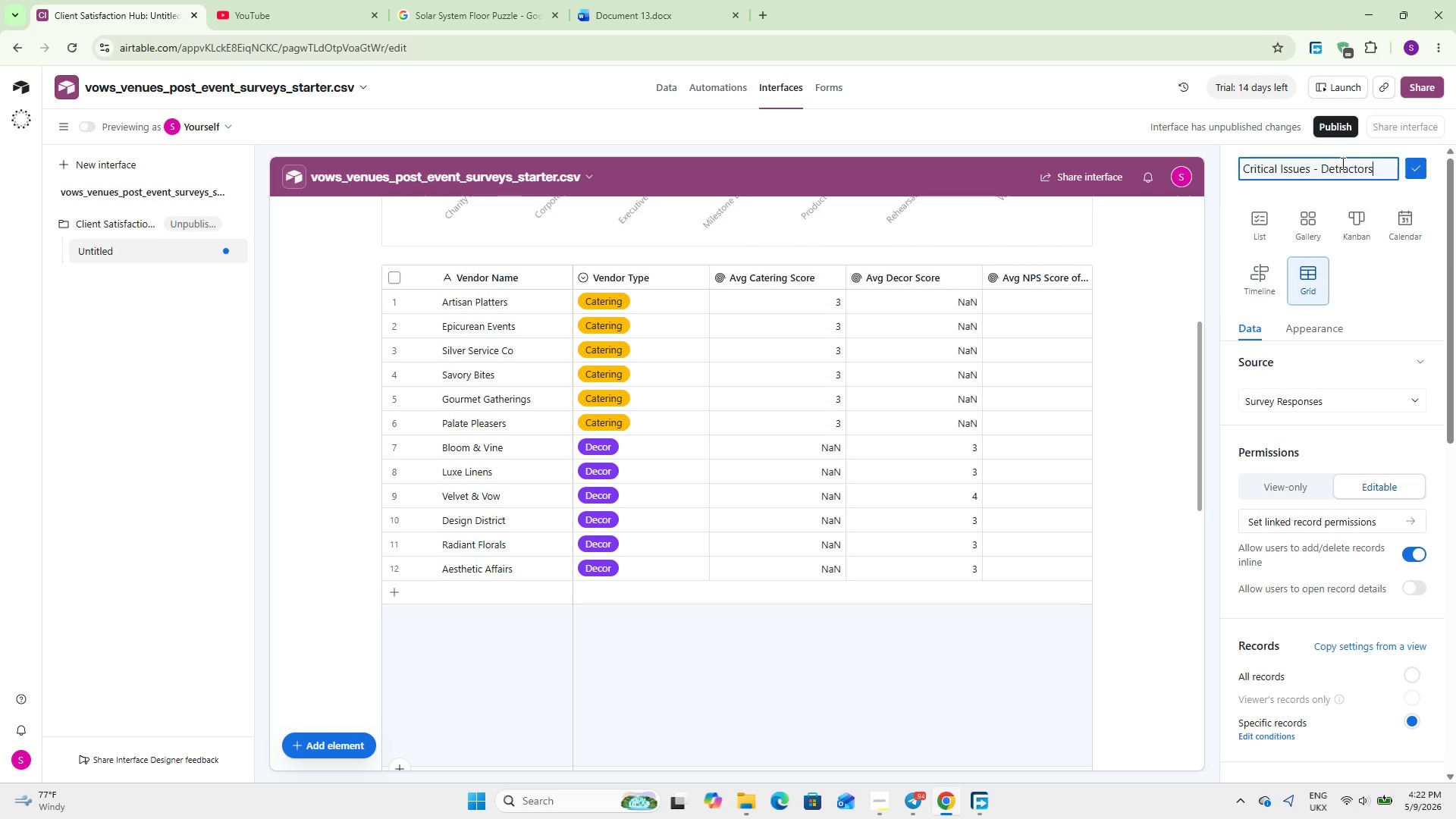 
triple_click([1341, 163])
 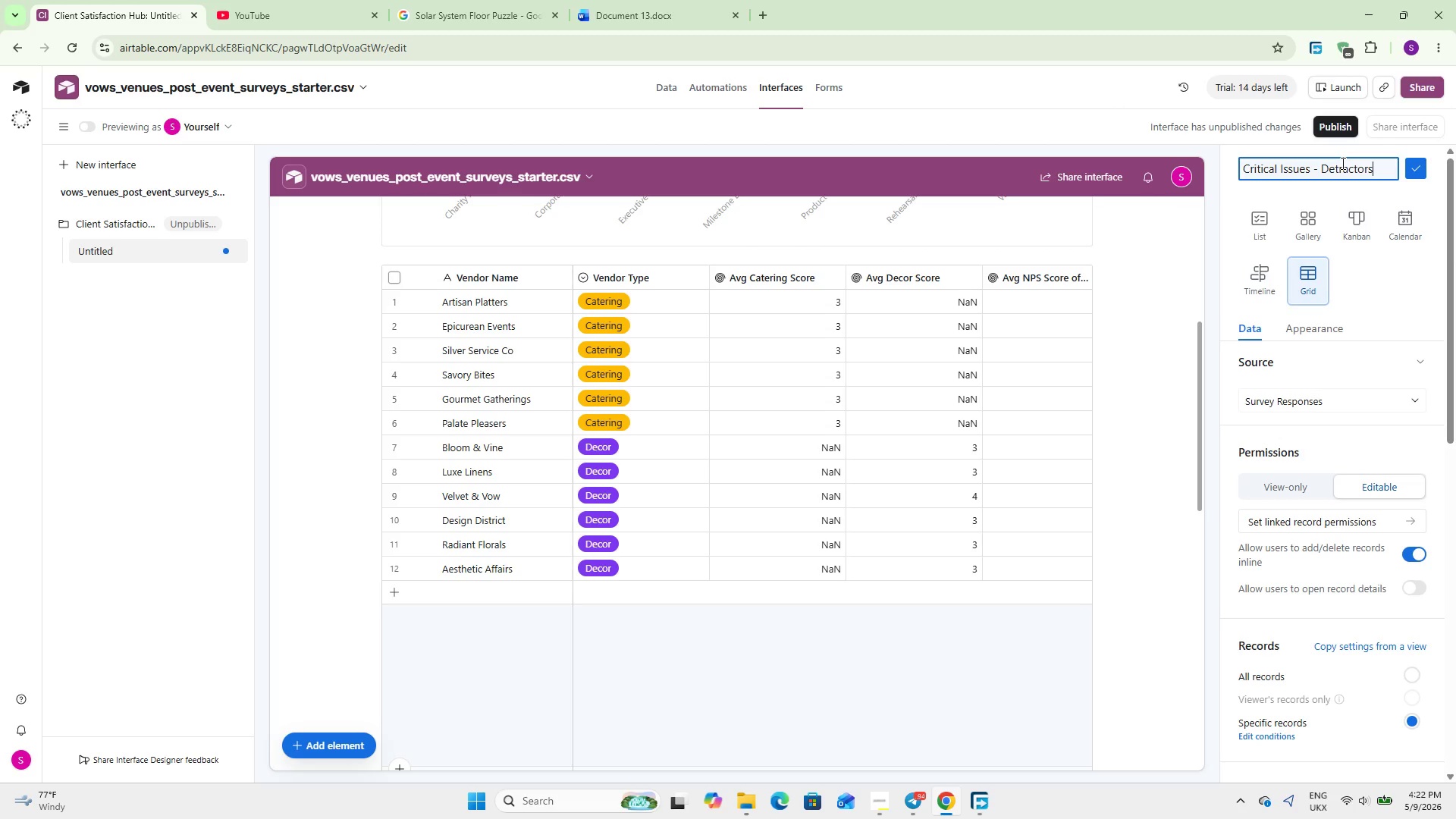 
triple_click([1341, 163])
 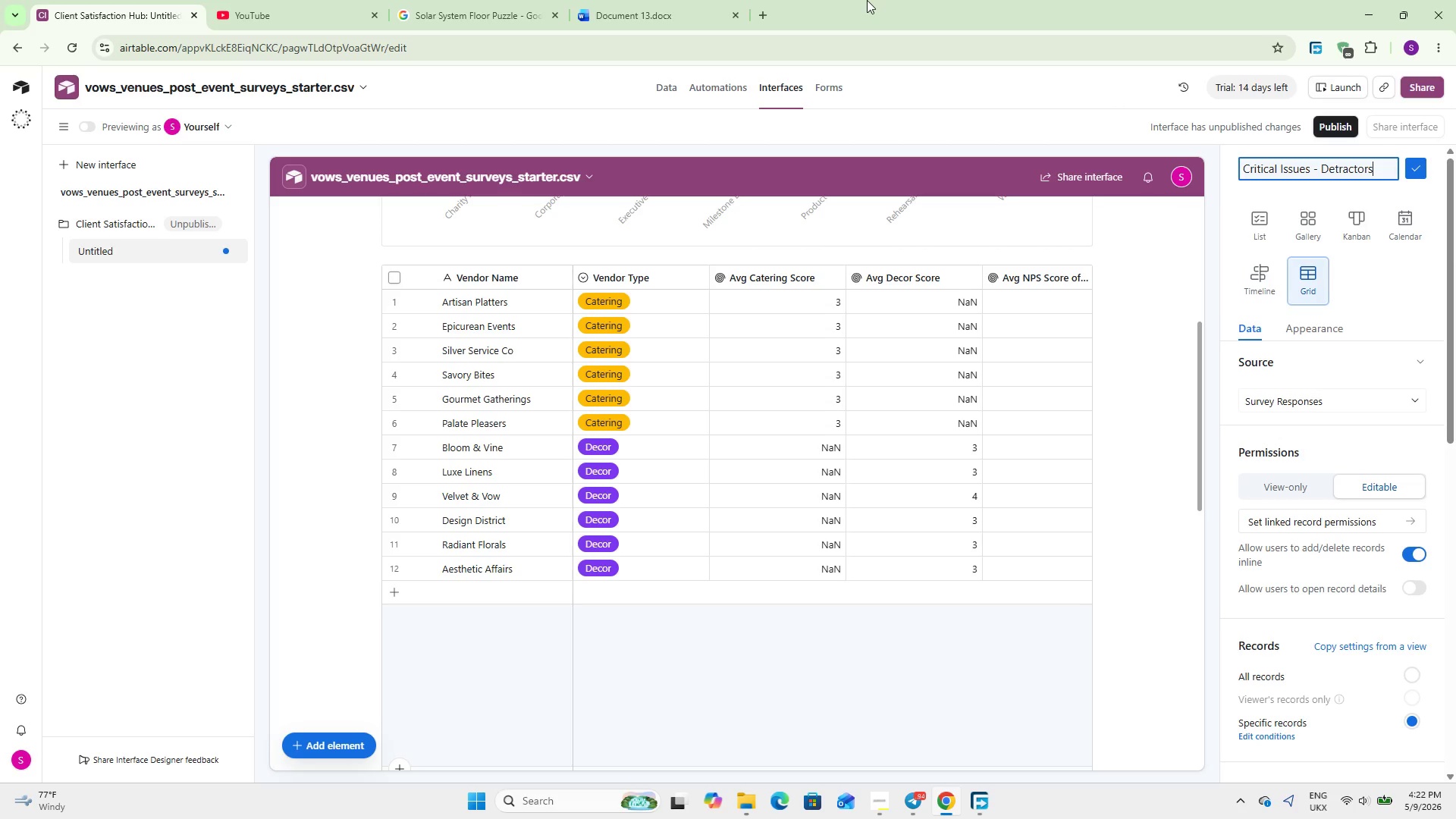 
left_click_drag(start_coordinate=[878, 9], to_coordinate=[902, 0])
 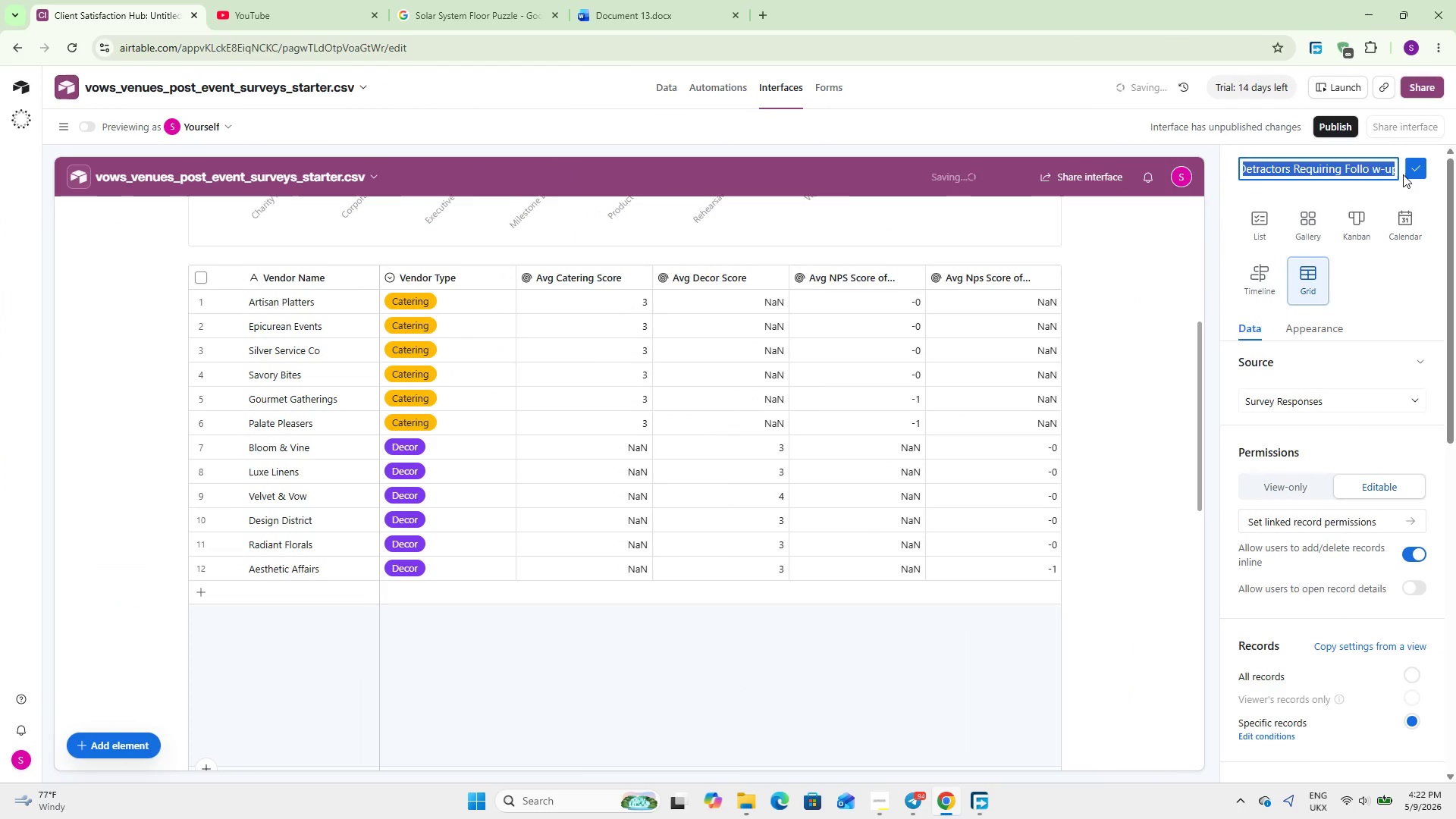 
left_click([1417, 167])
 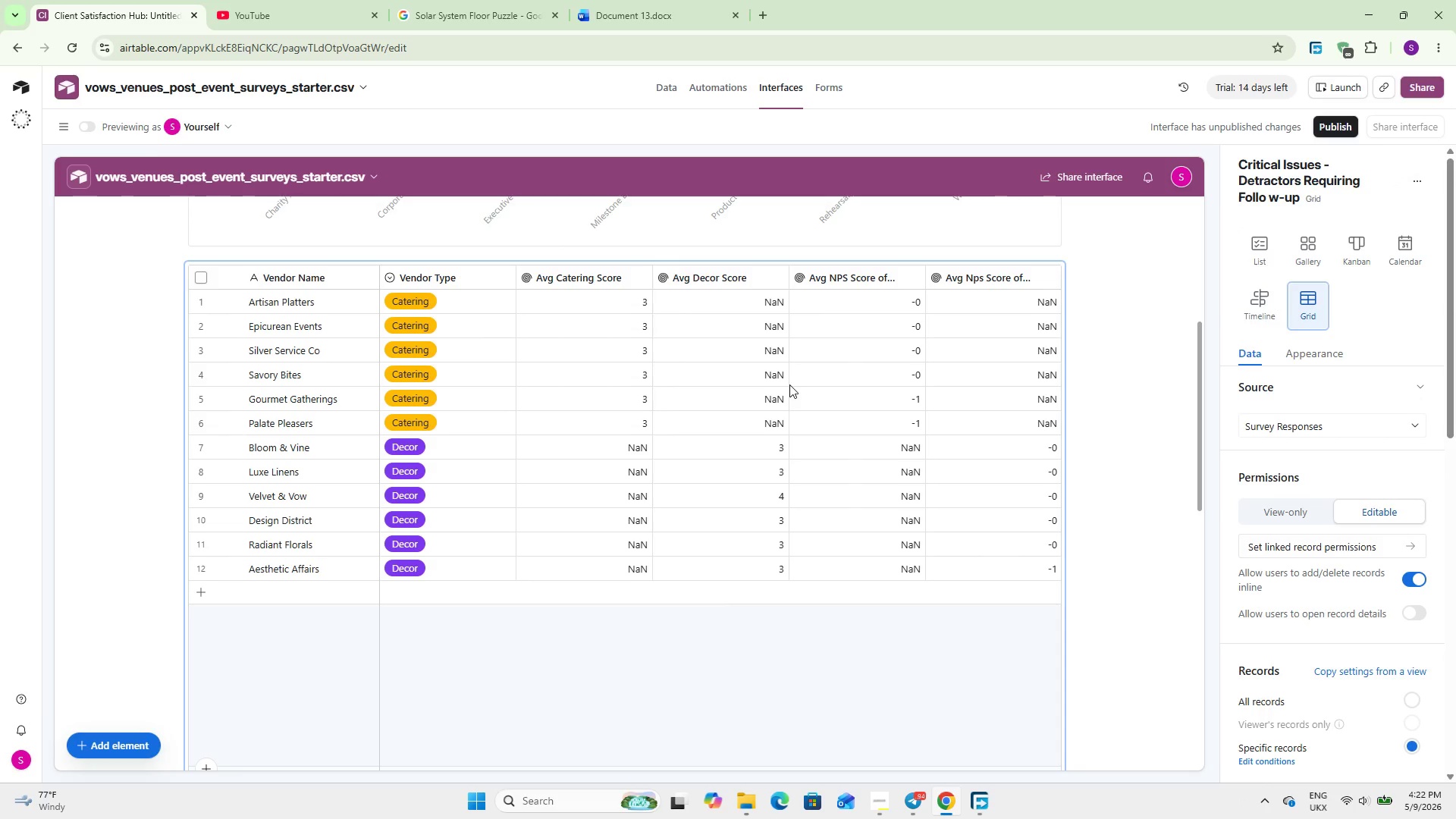 
wait(6.78)
 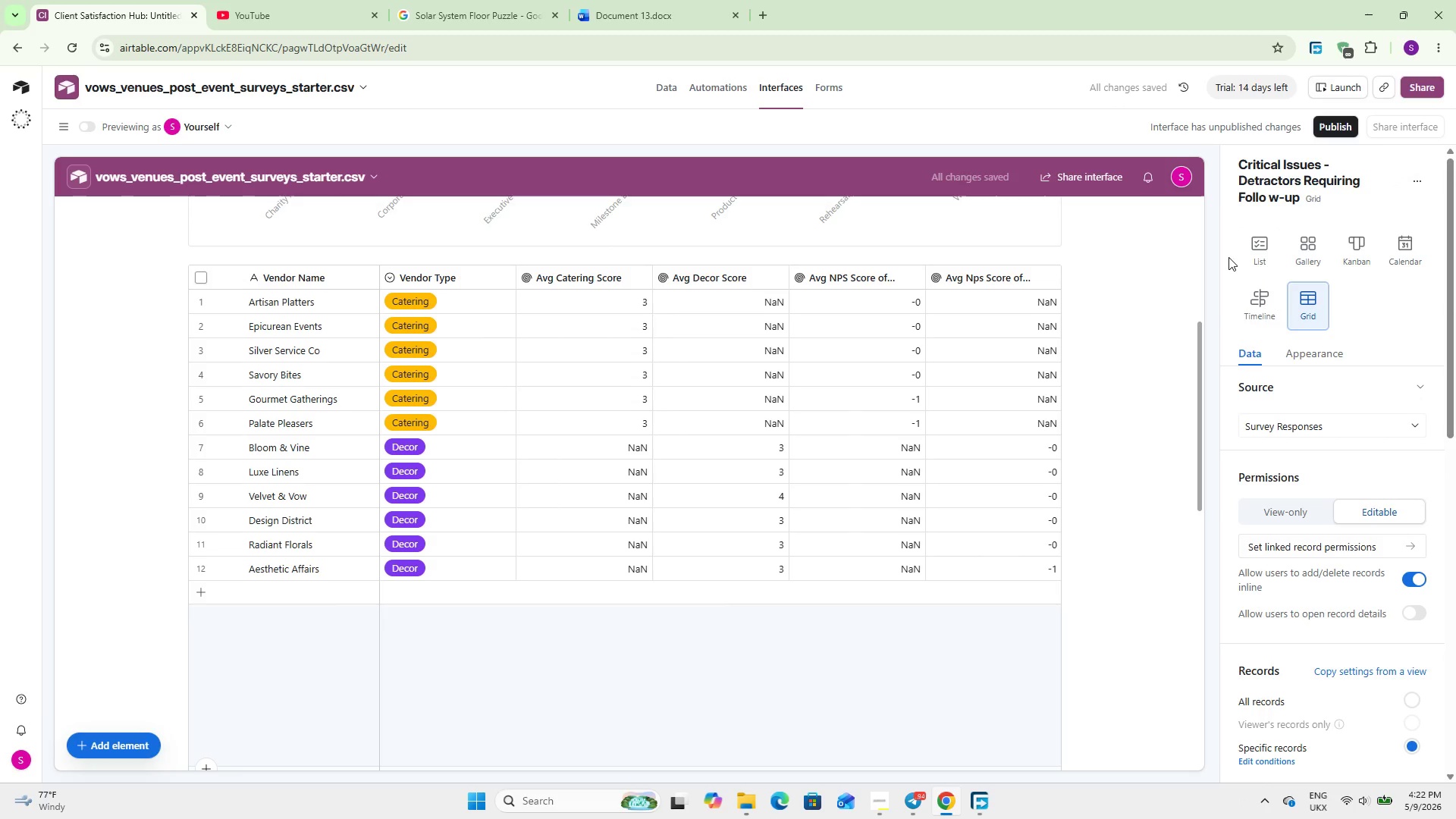 
scroll: coordinate [301, 393], scroll_direction: up, amount: 21.0
 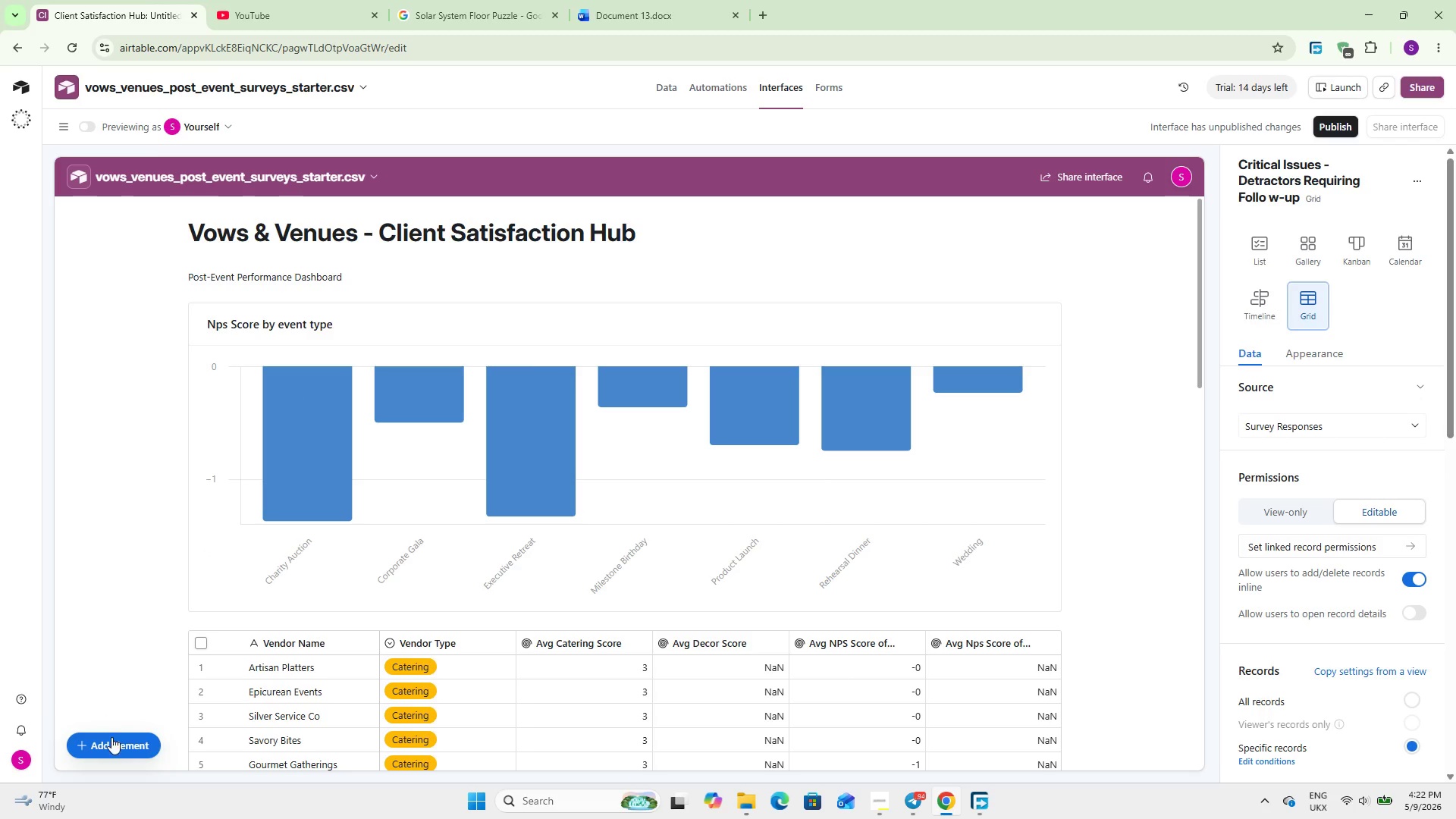 
left_click([111, 741])
 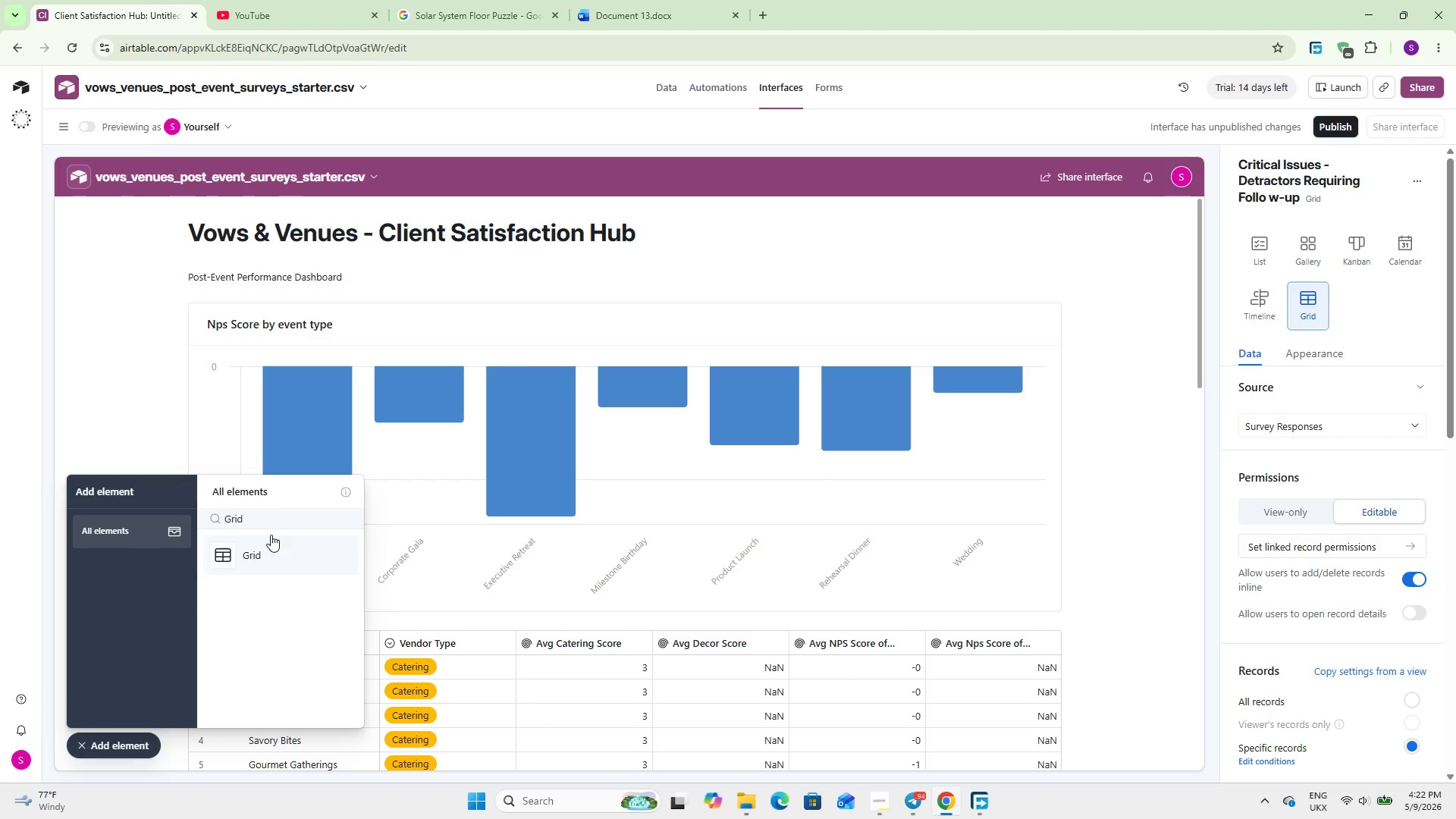 
double_click([290, 513])
 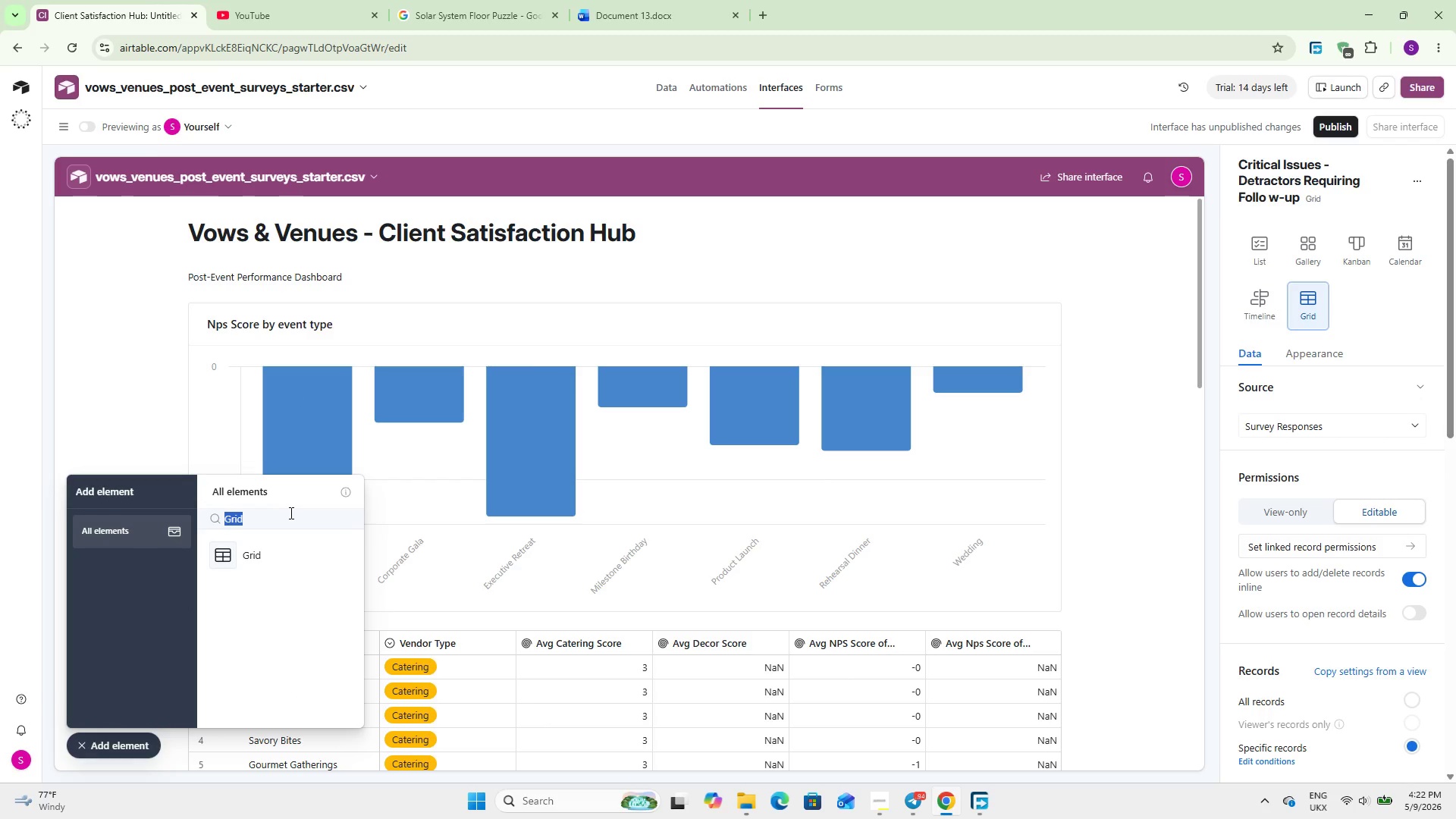 
type(nu)
 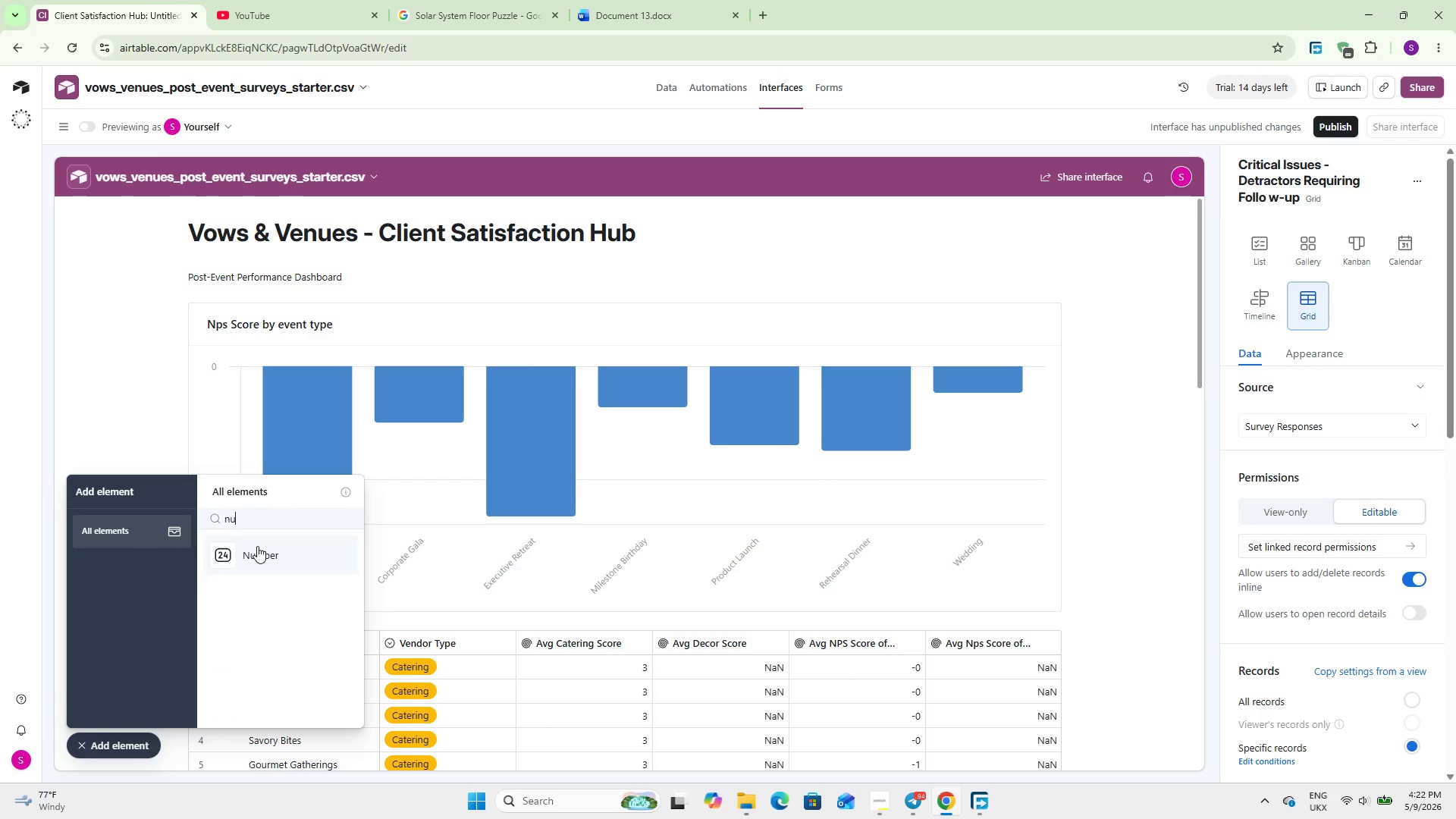 
left_click([257, 546])
 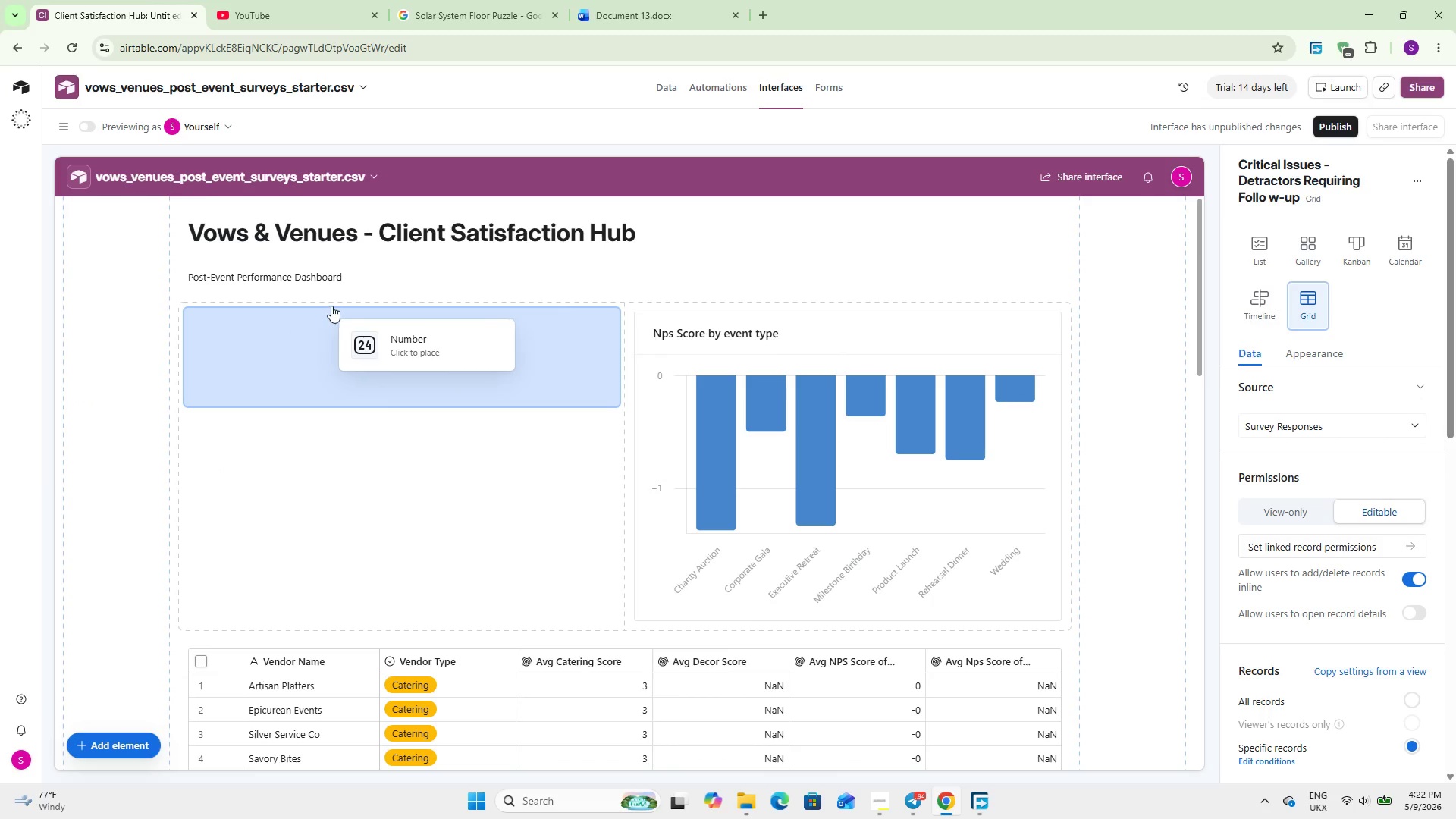 
left_click([372, 295])
 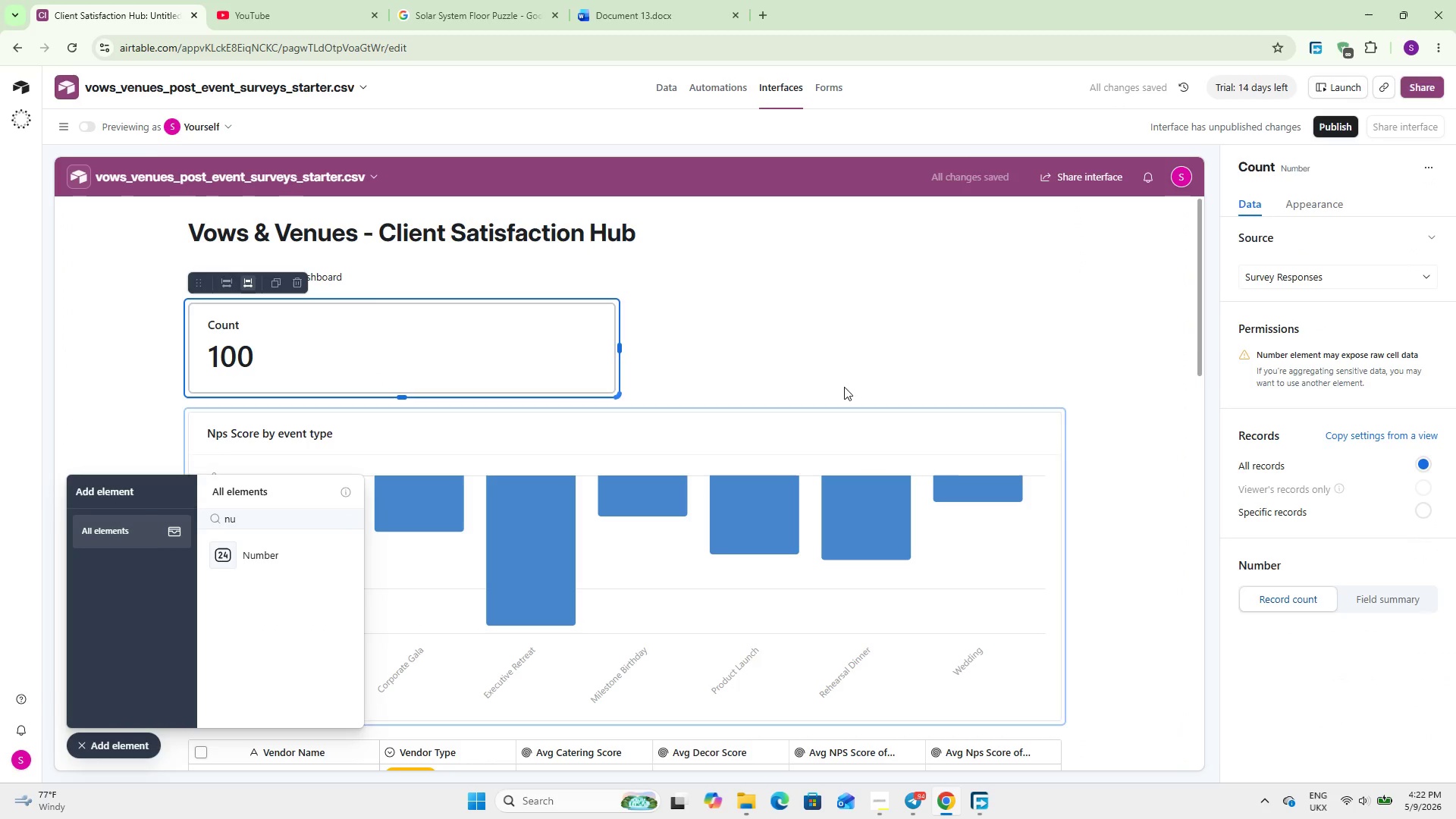 
wait(6.16)
 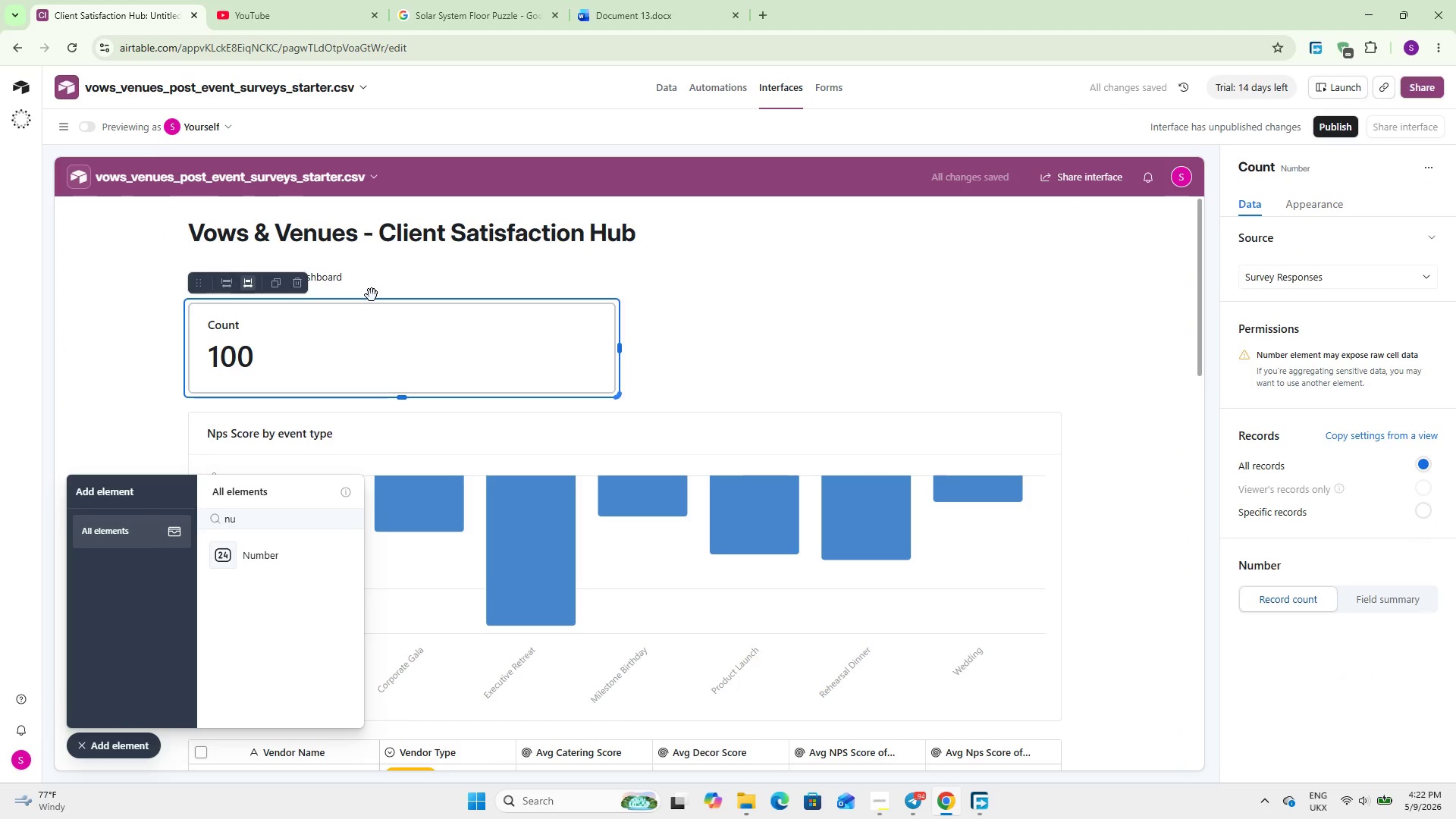 
left_click([1326, 163])
 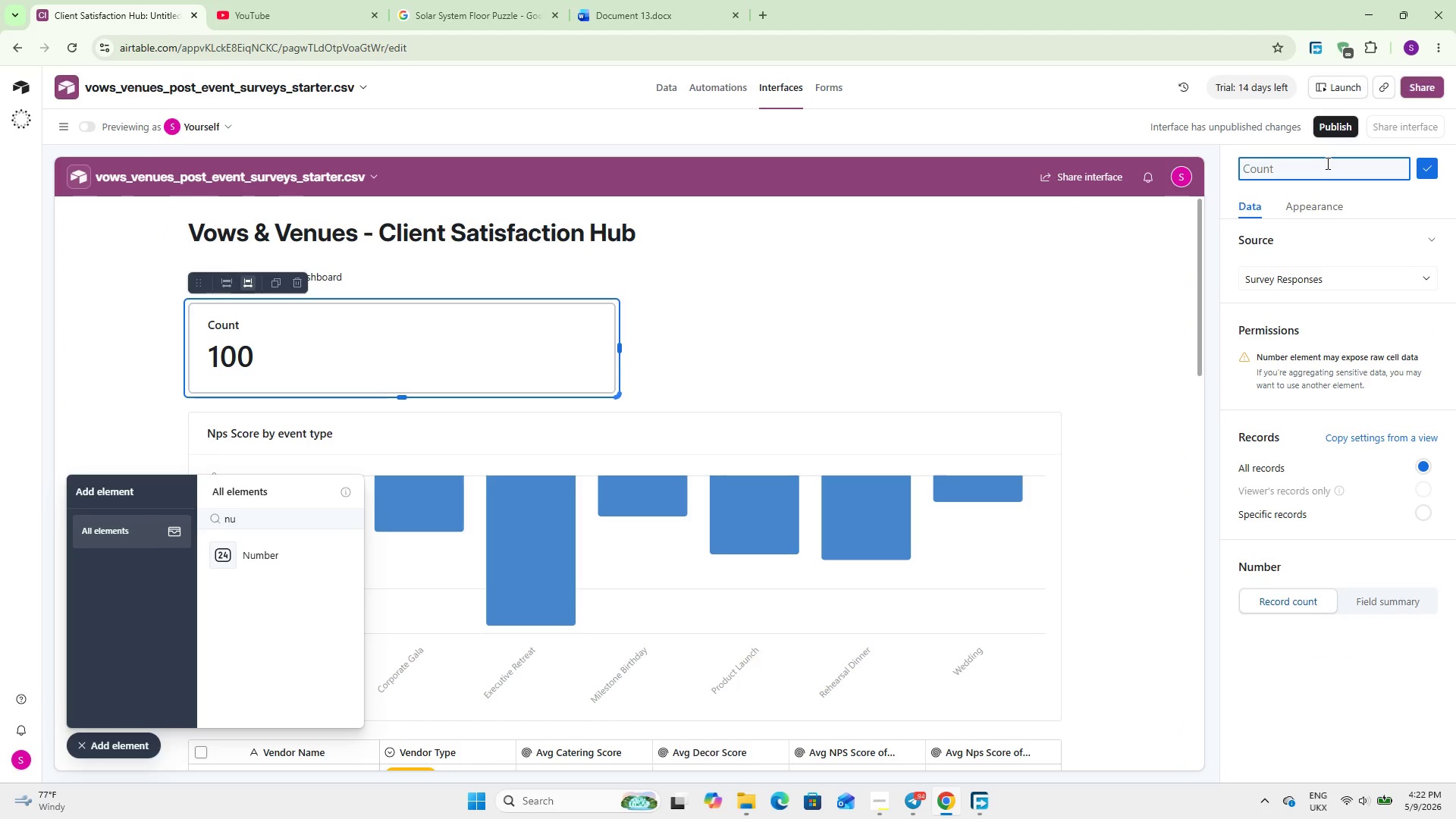 
type(Total Survey)
 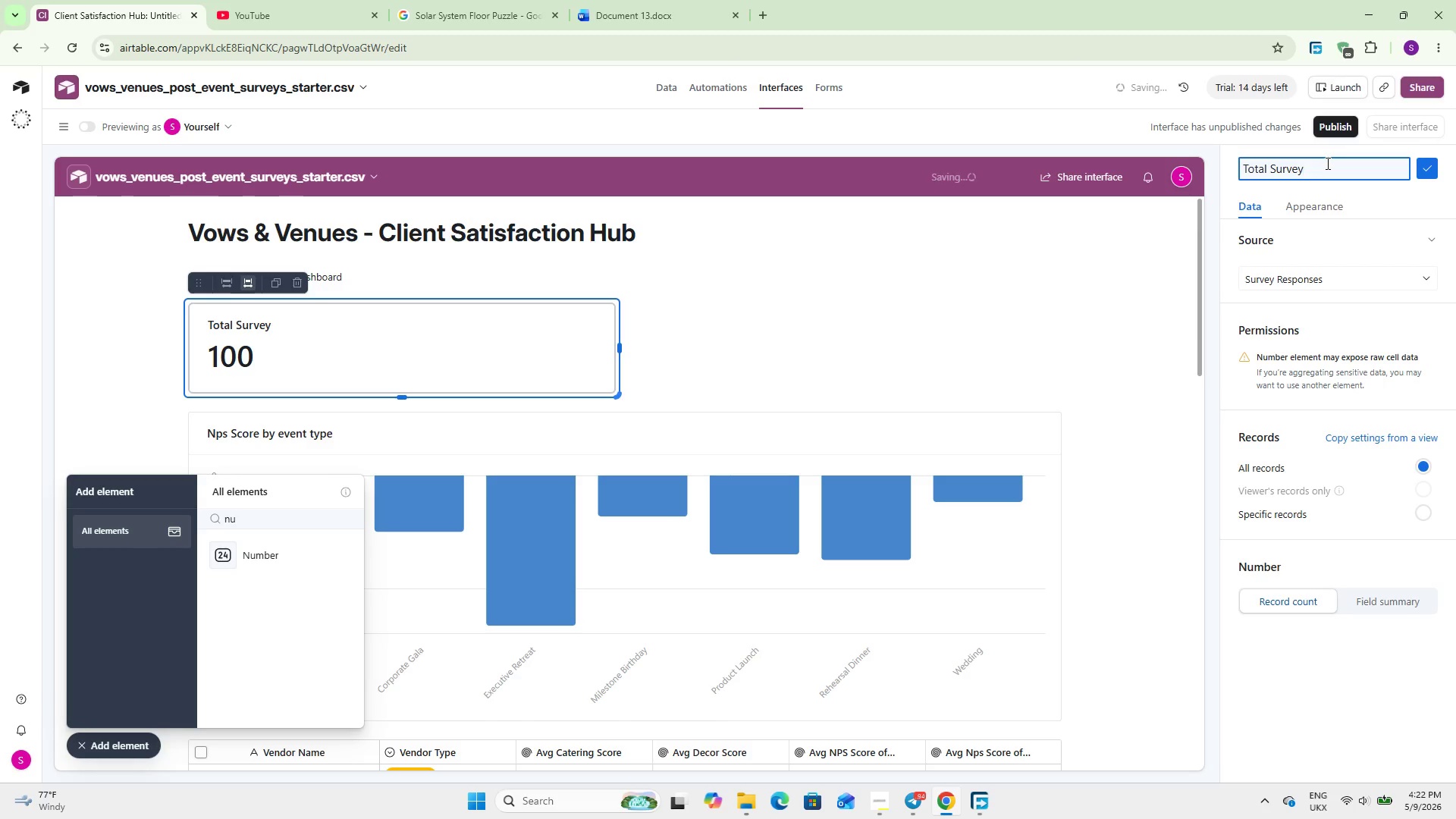 
wait(14.61)
 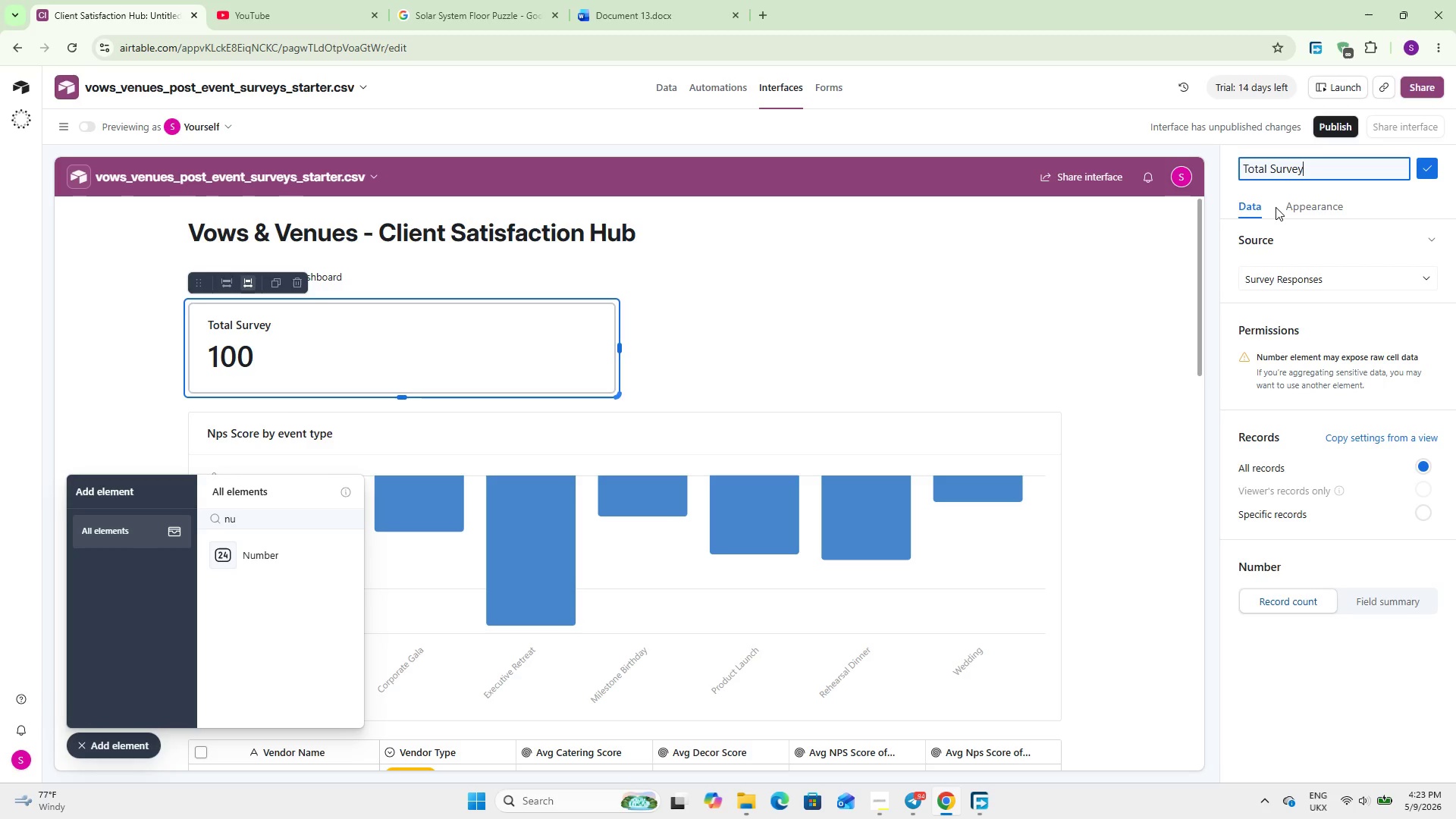 
left_click([770, 353])
 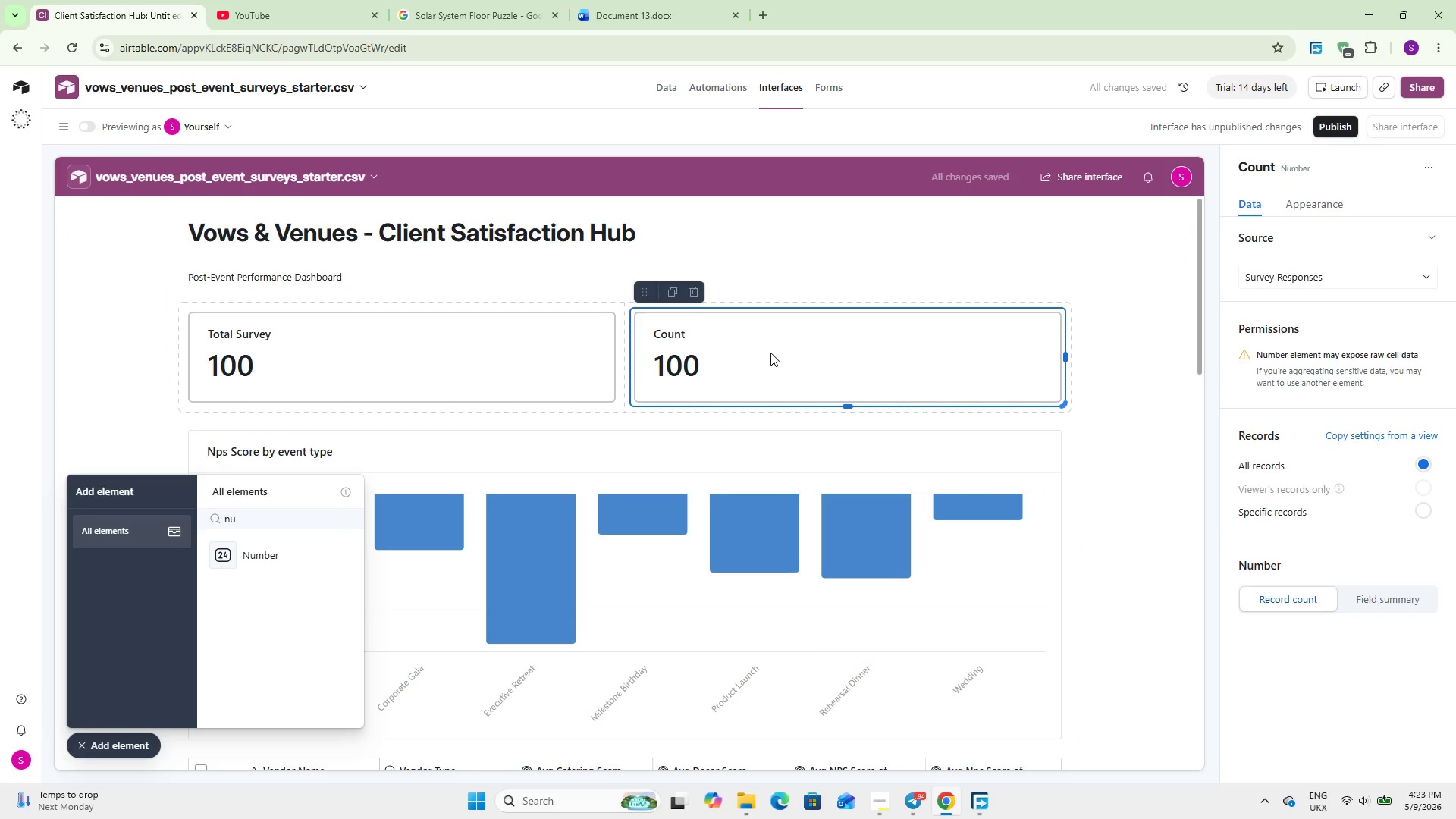 
wait(5.95)
 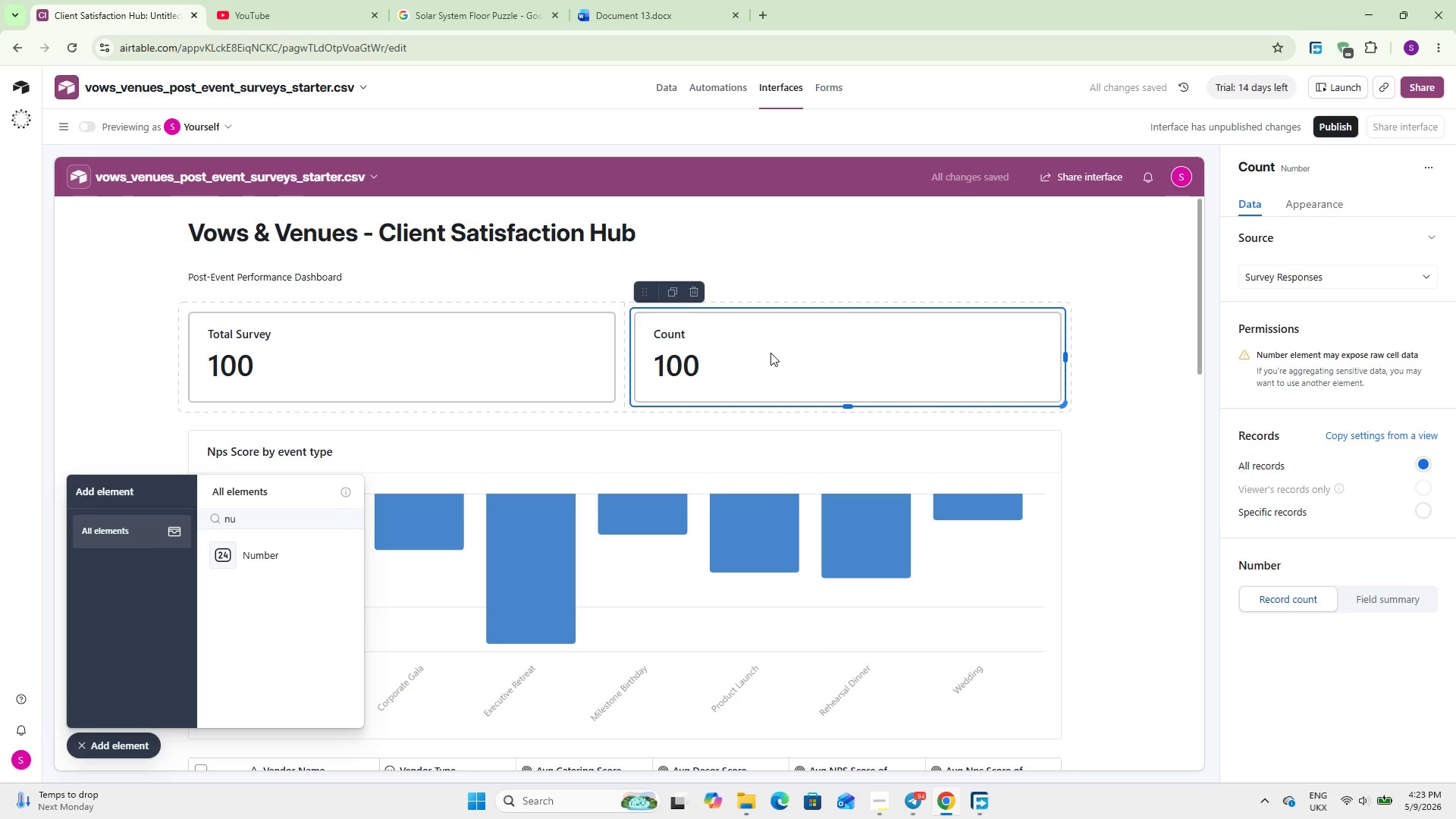 
left_click([1370, 595])
 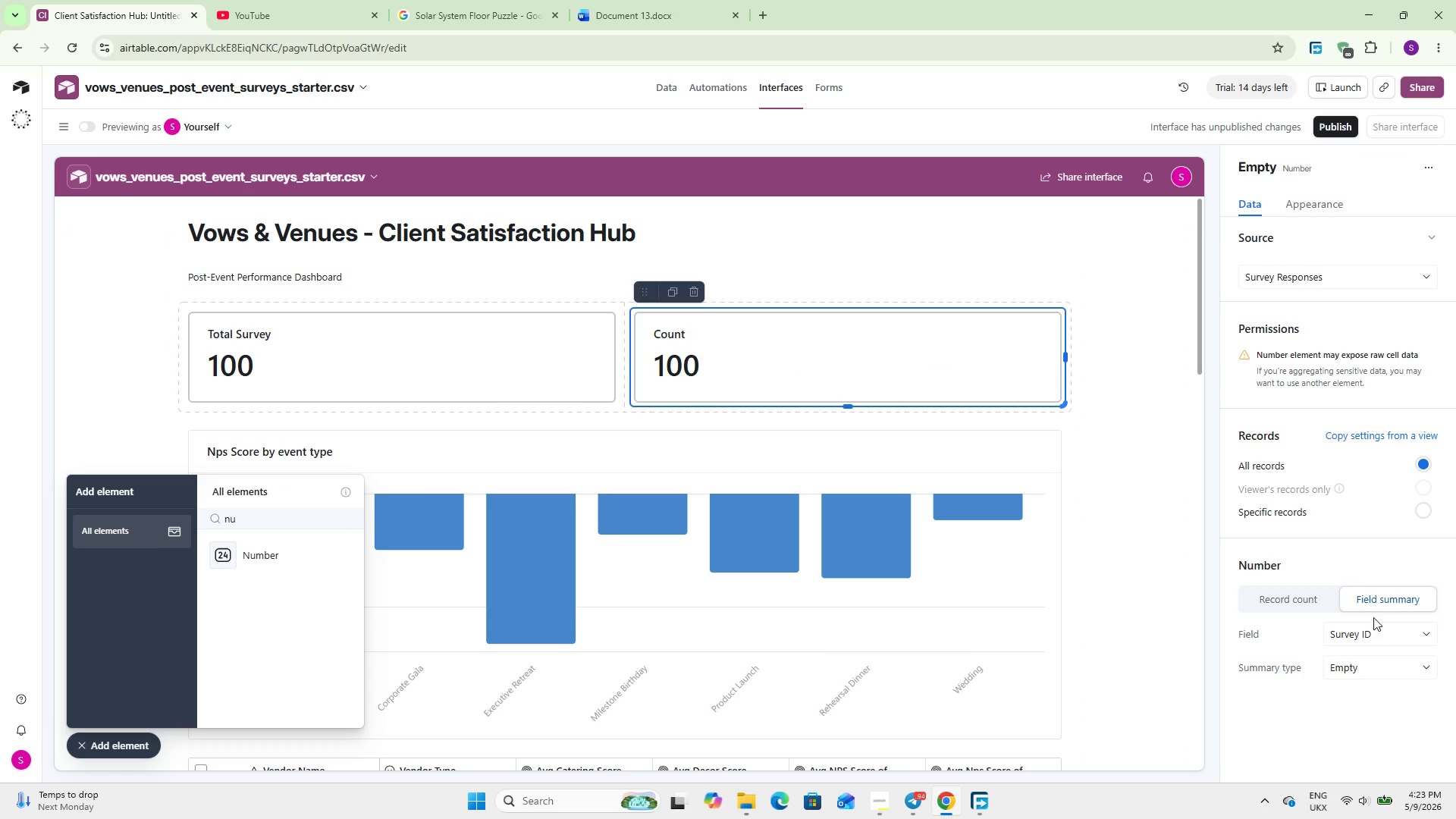 
left_click([1373, 627])
 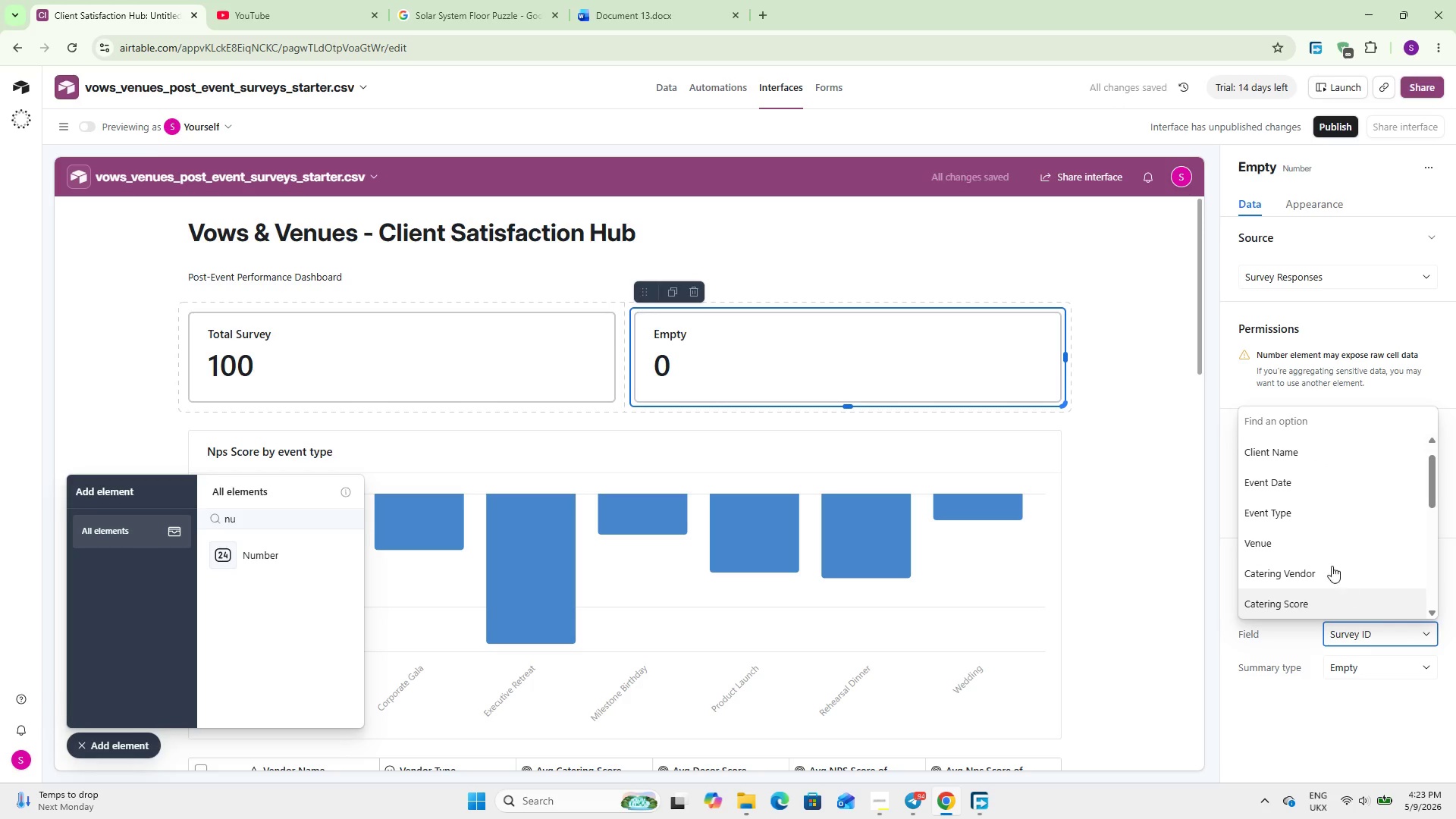 
scroll: coordinate [1327, 558], scroll_direction: down, amount: 5.0
 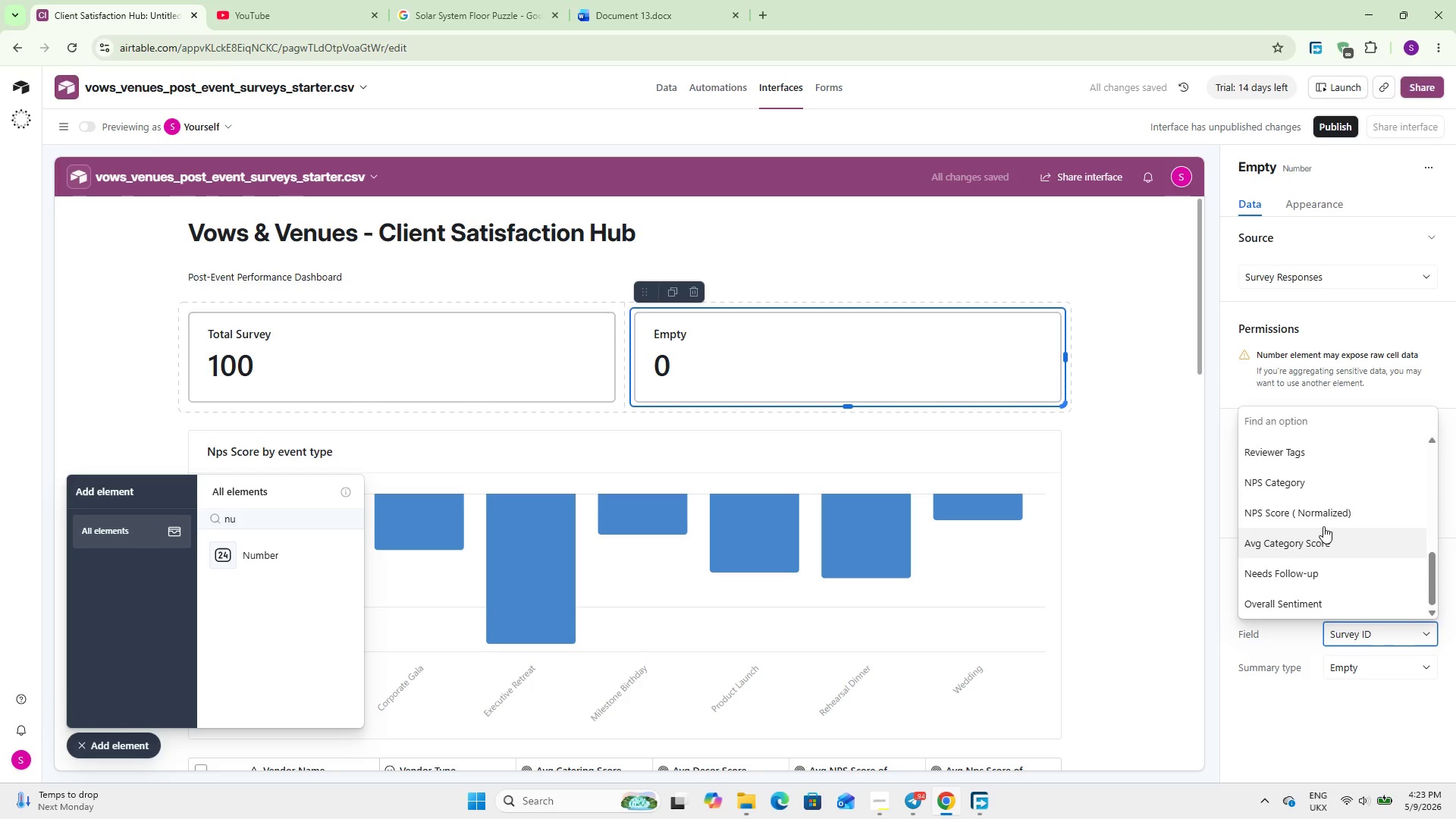 
left_click([1323, 523])
 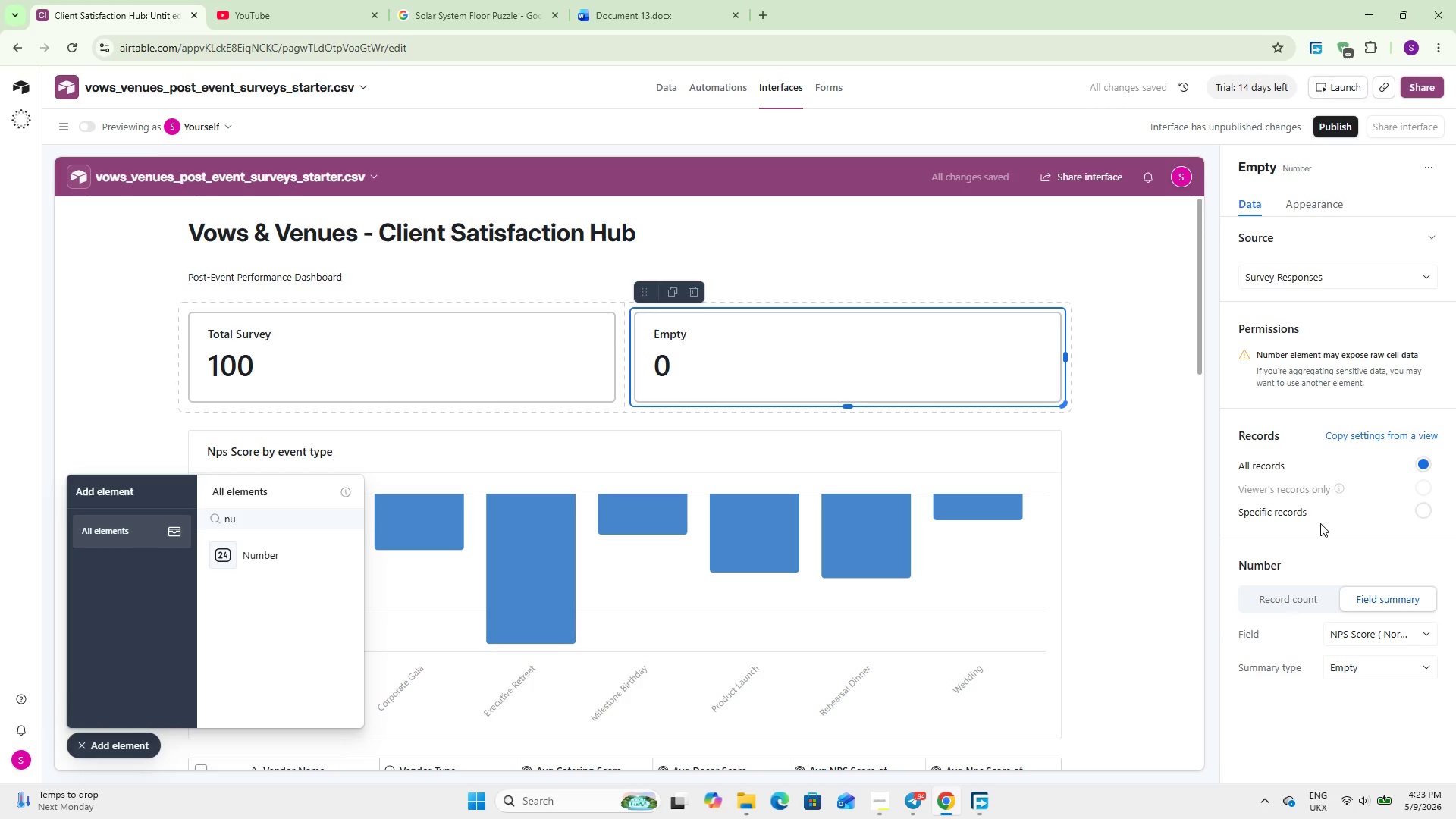 
left_click([1368, 673])
 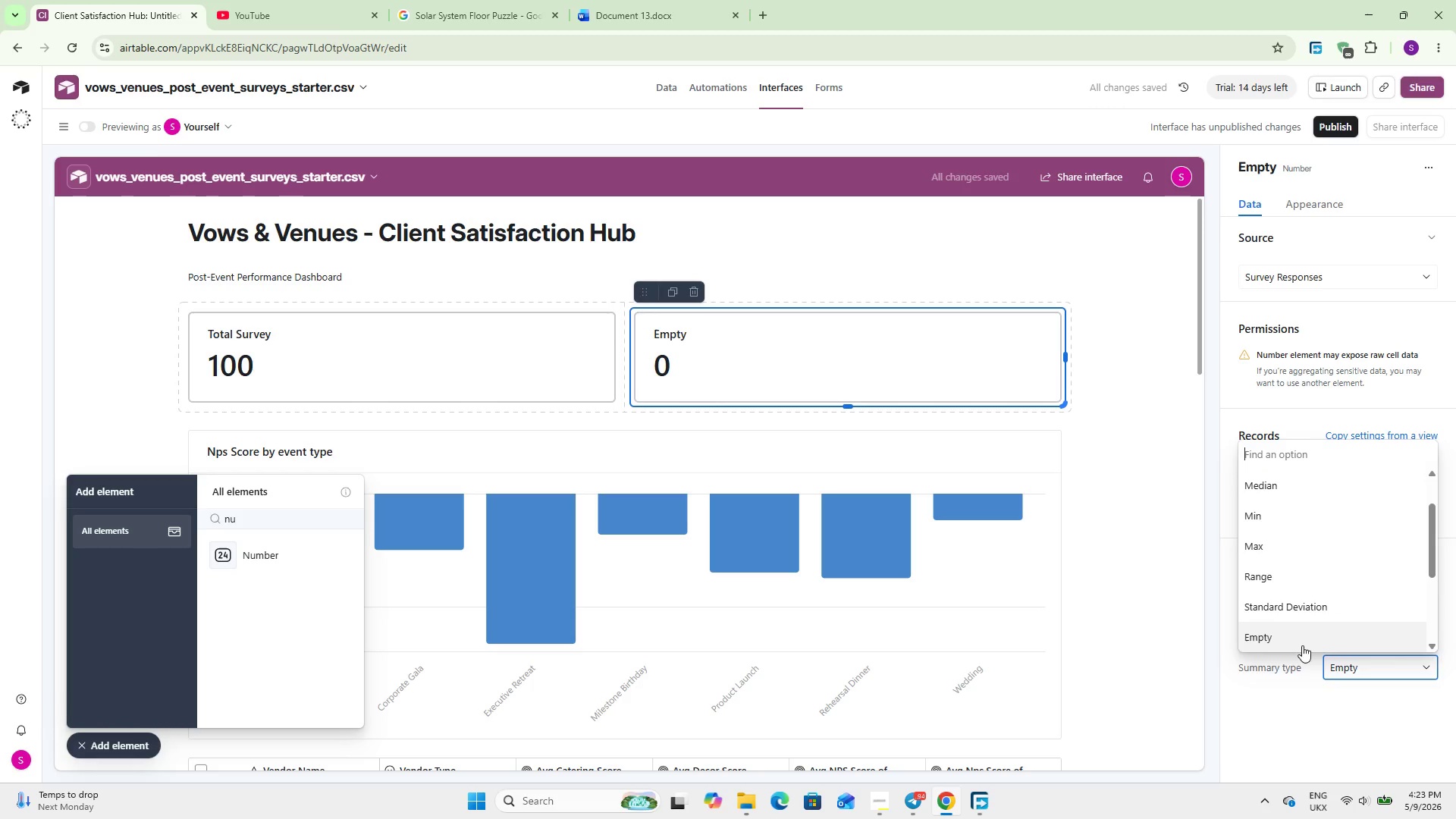 
scroll: coordinate [1289, 613], scroll_direction: up, amount: 5.0
 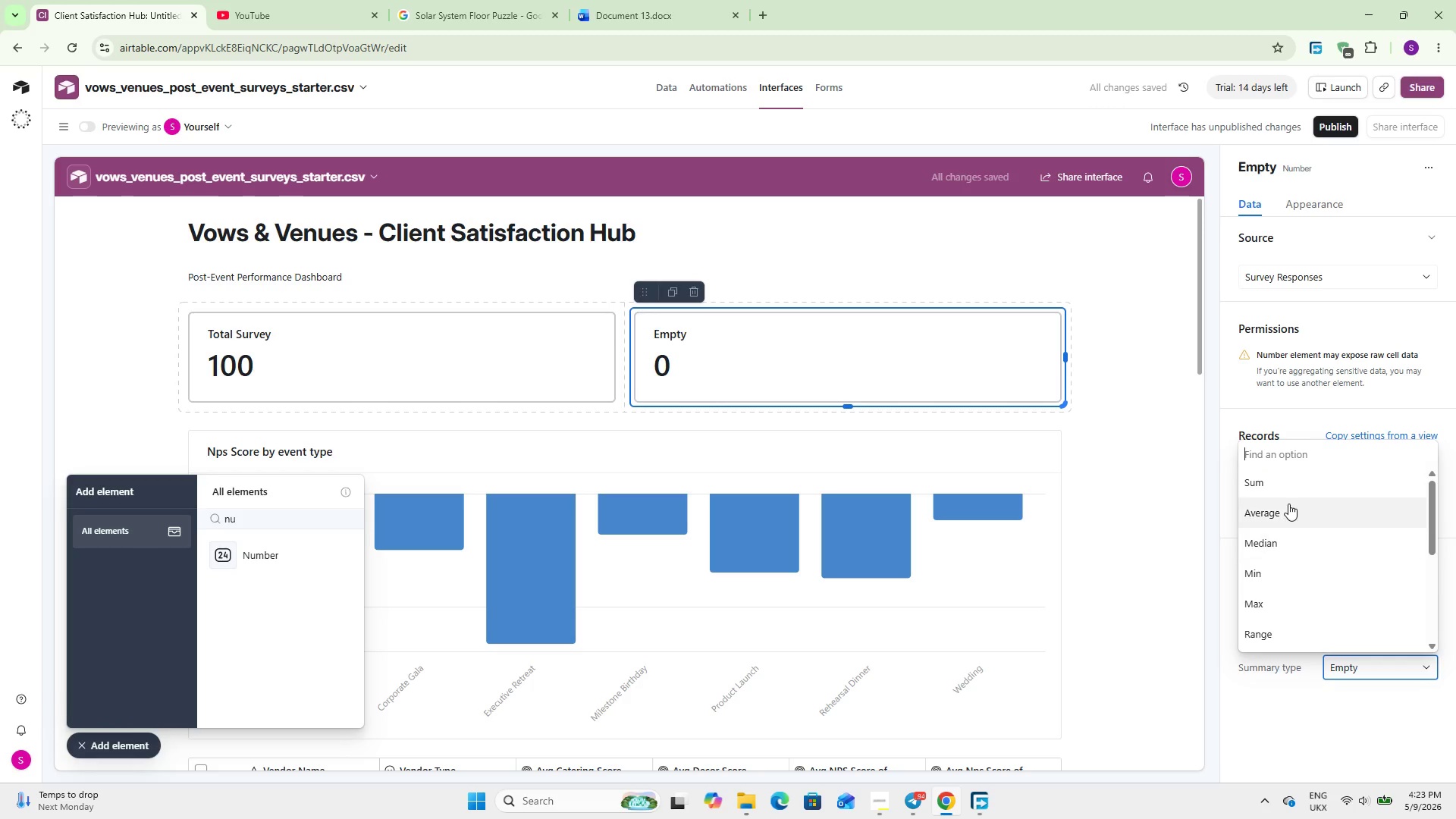 
left_click([1288, 504])
 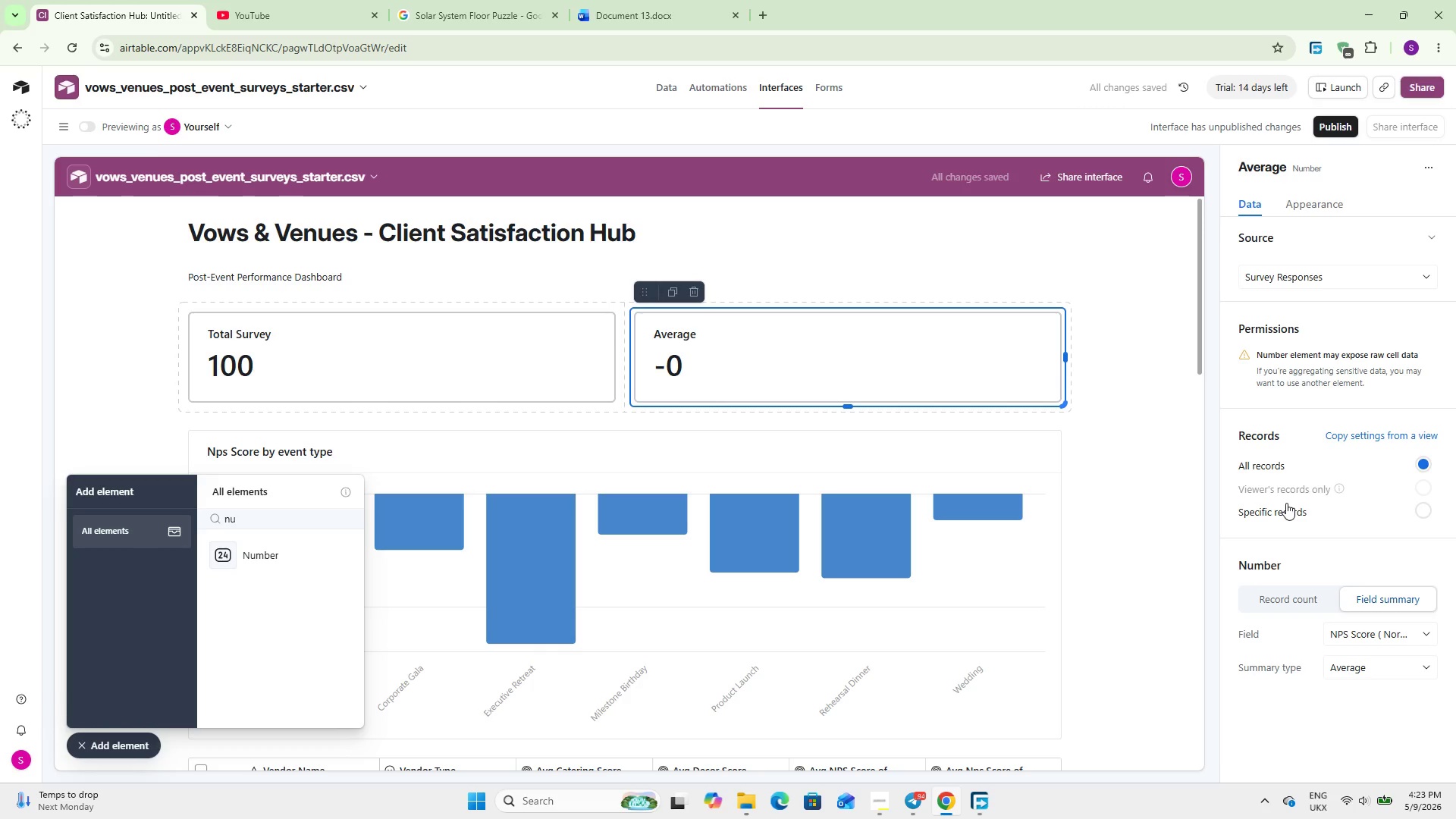 
wait(9.16)
 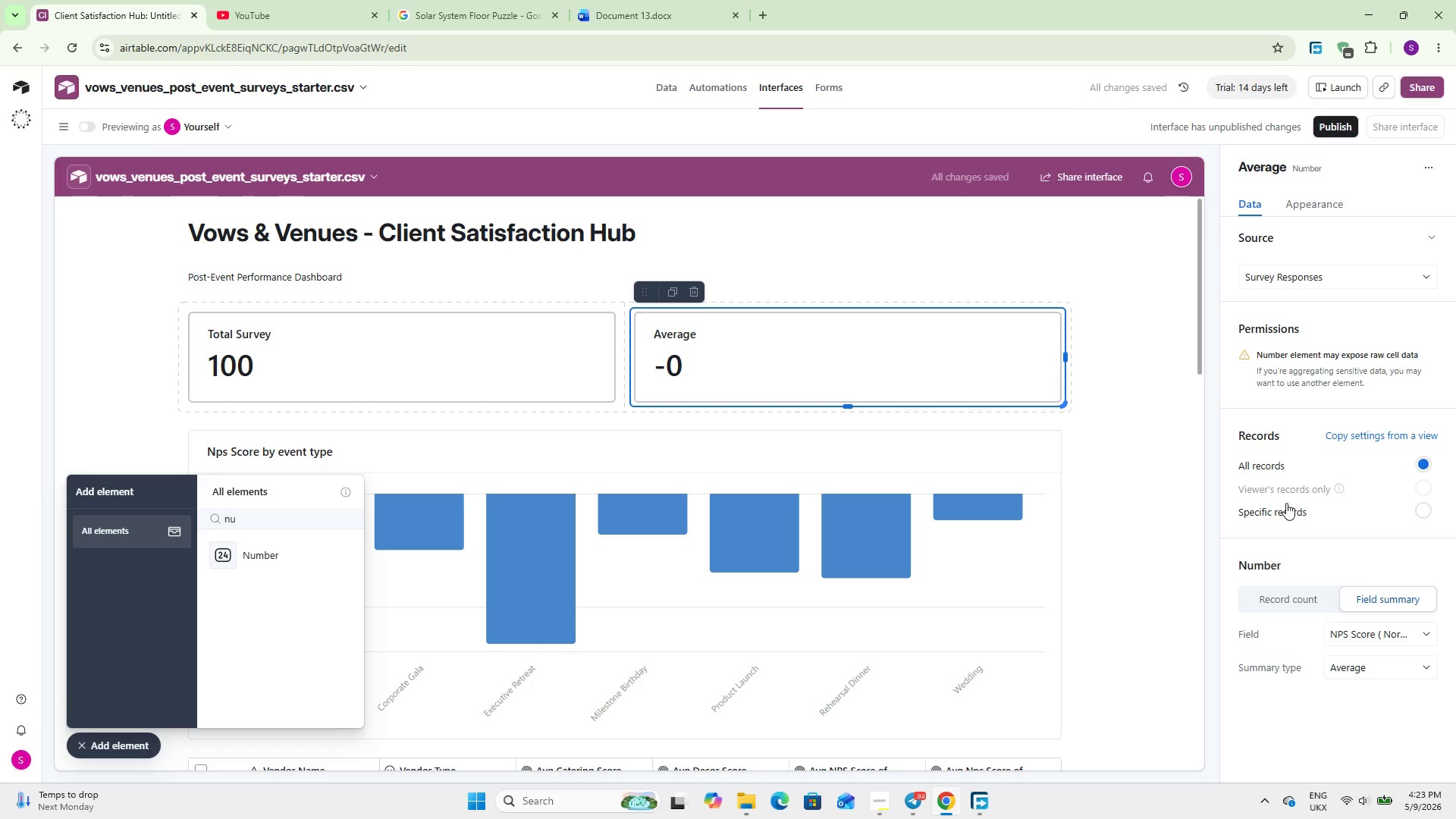 
left_click([1354, 672])
 